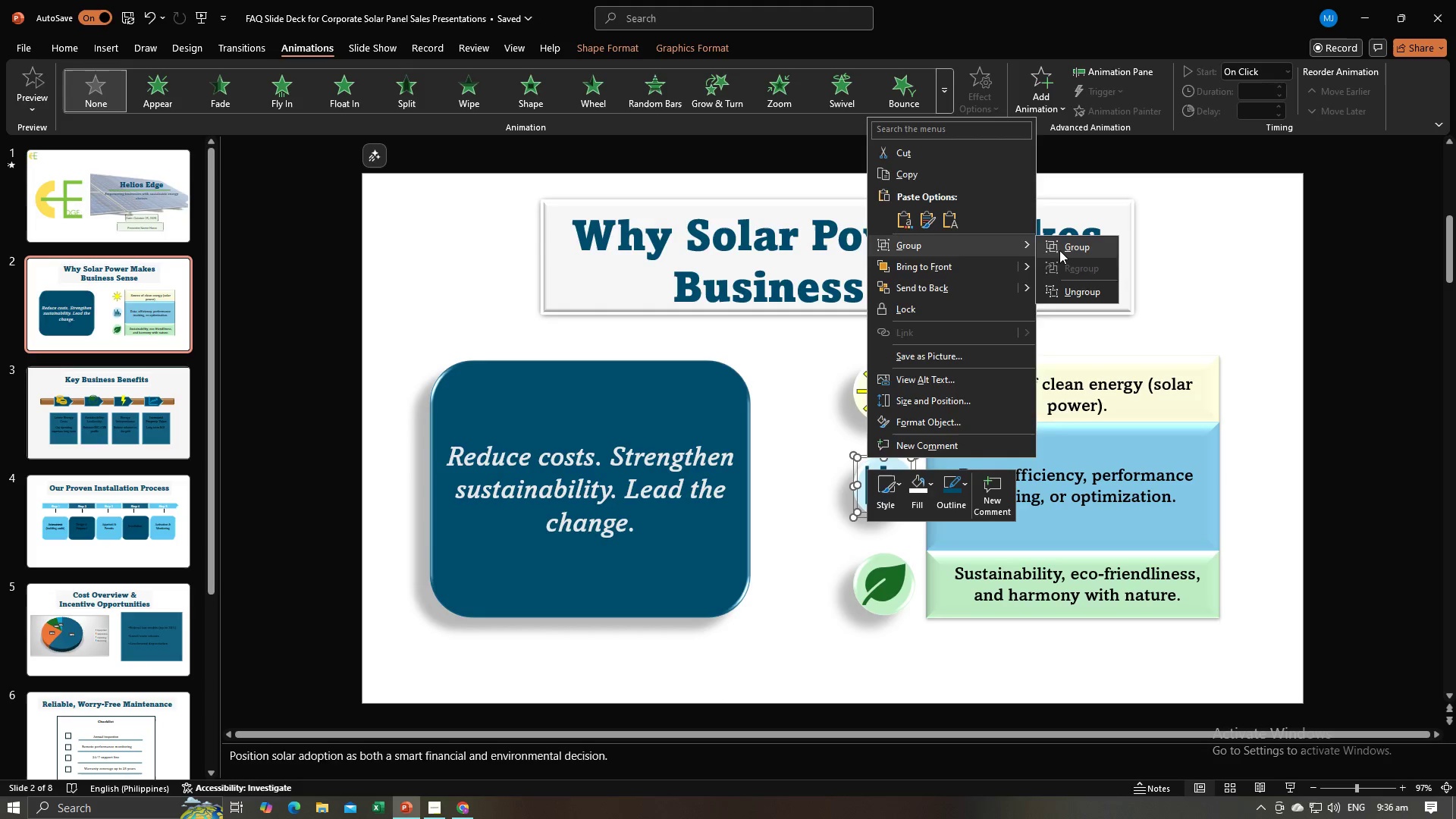 
left_click([1060, 250])
 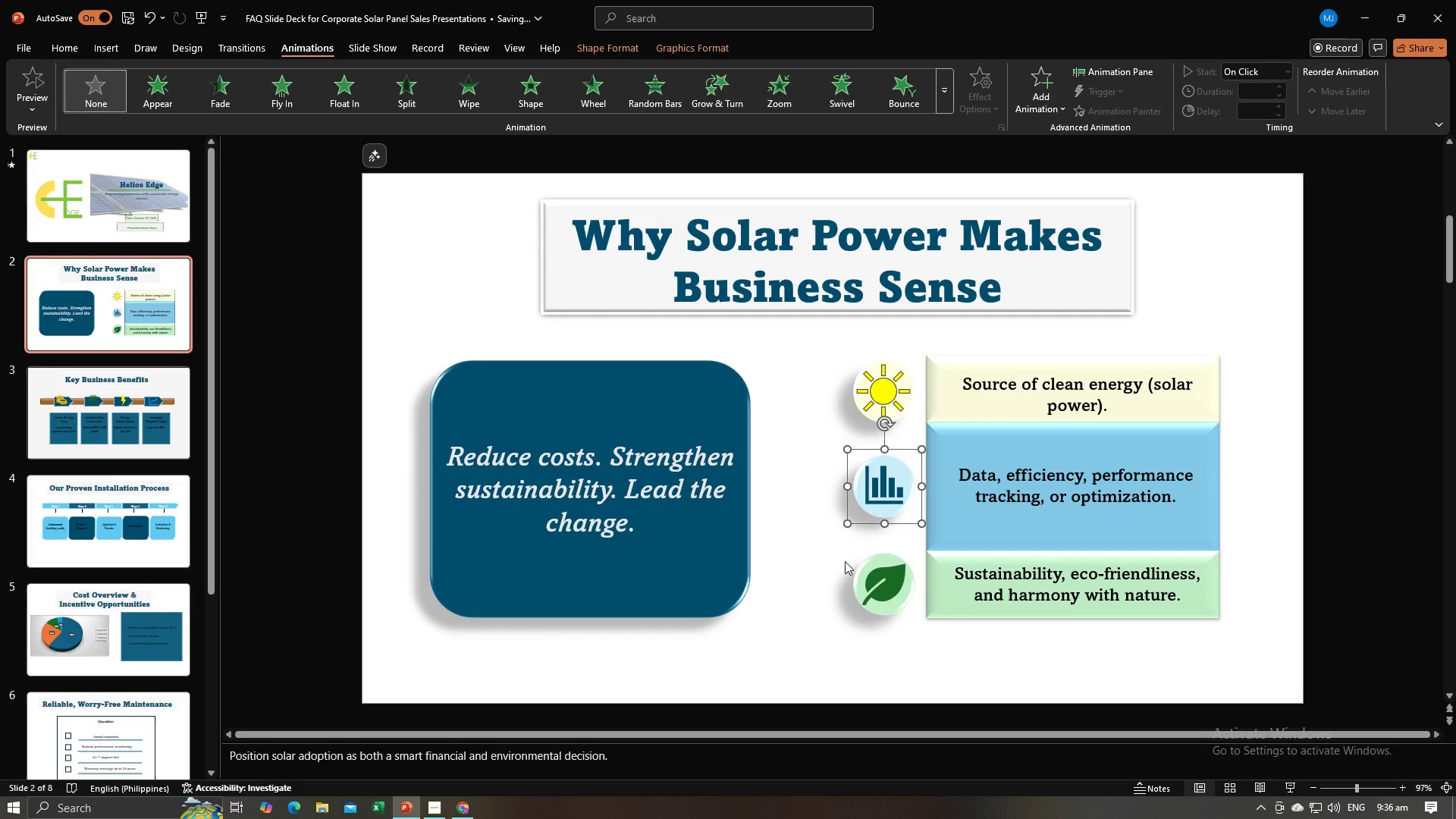 
left_click([846, 562])
 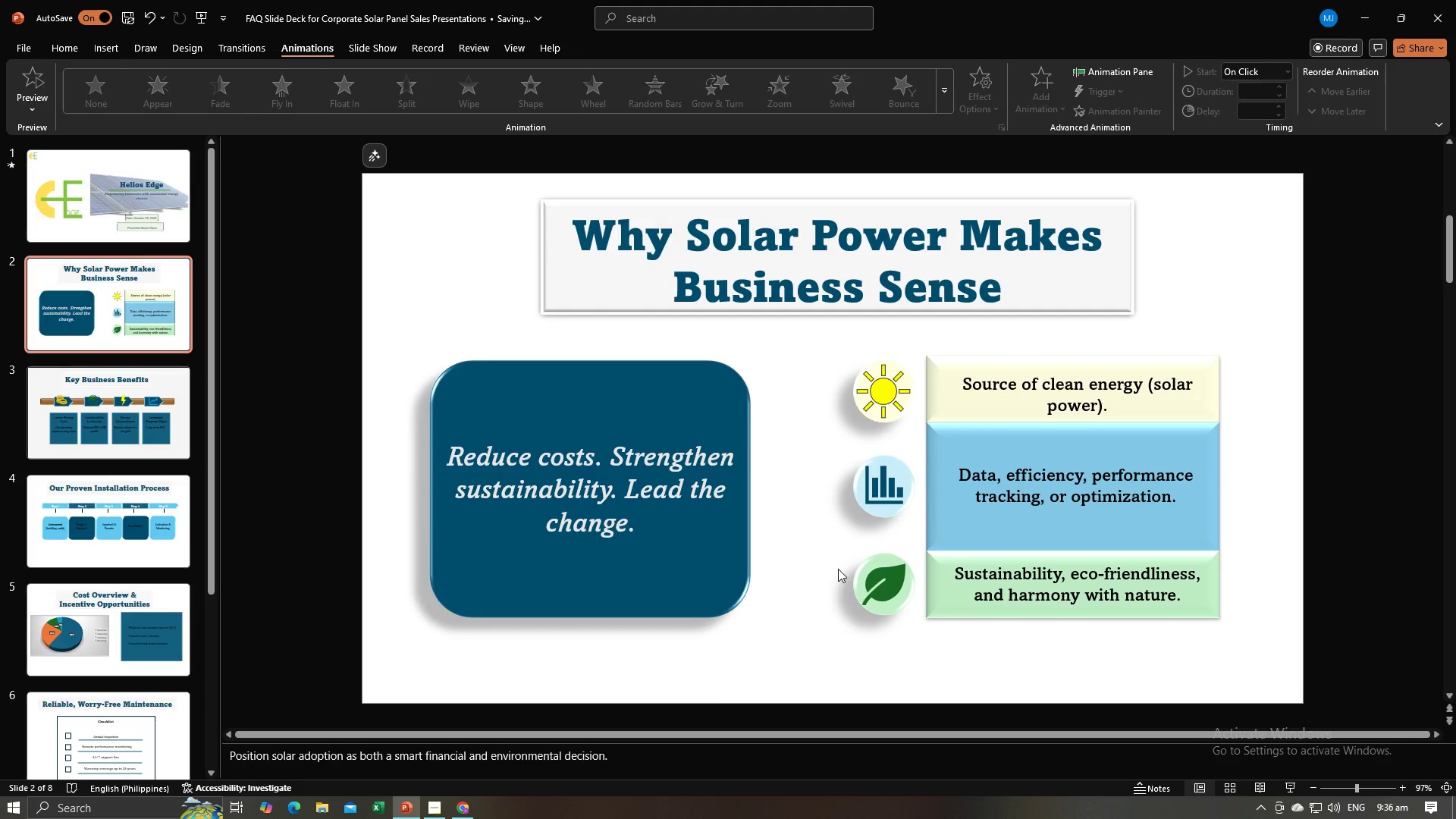 
left_click_drag(start_coordinate=[827, 558], to_coordinate=[922, 638])
 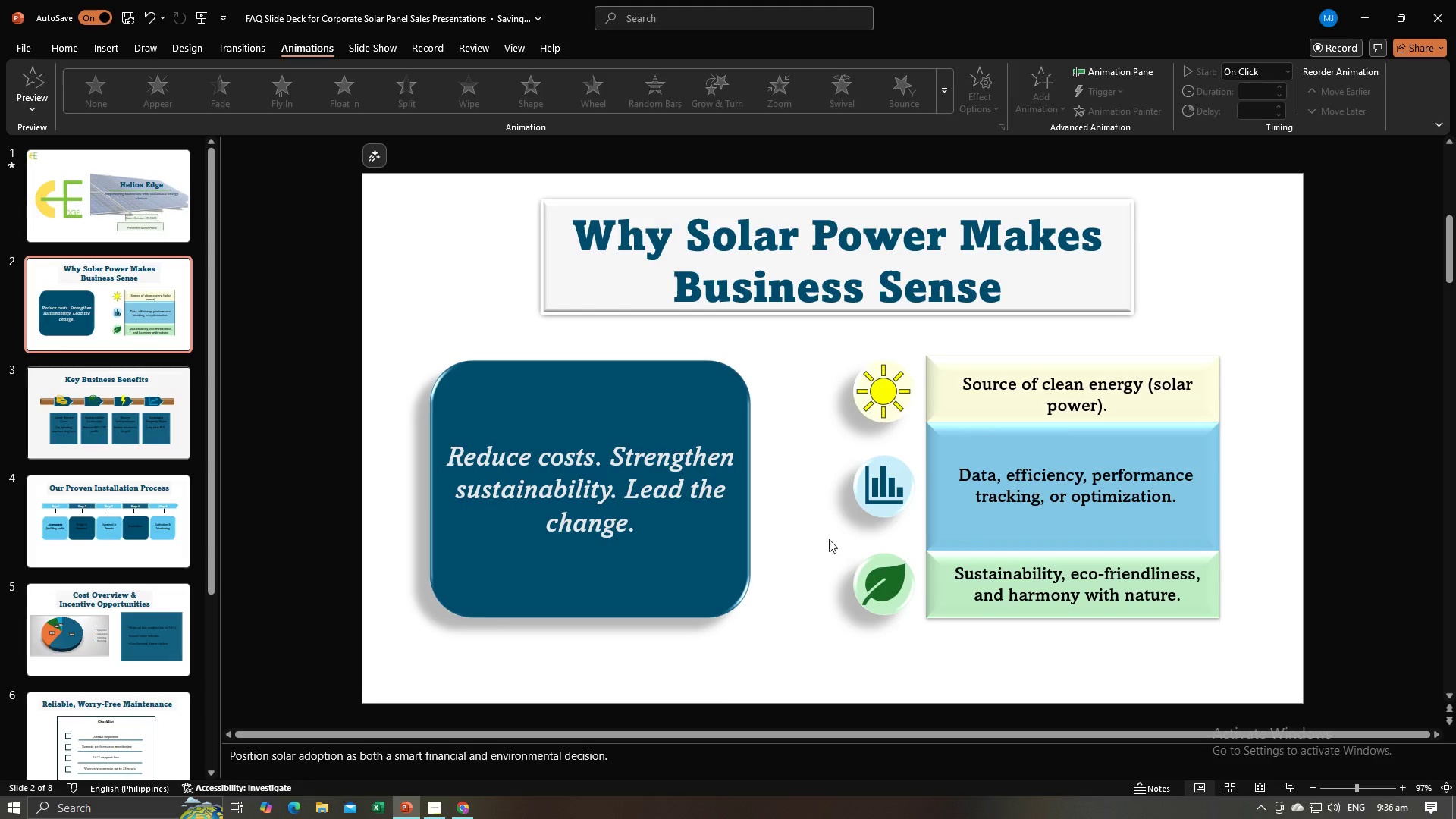 
left_click_drag(start_coordinate=[829, 538], to_coordinate=[908, 632])
 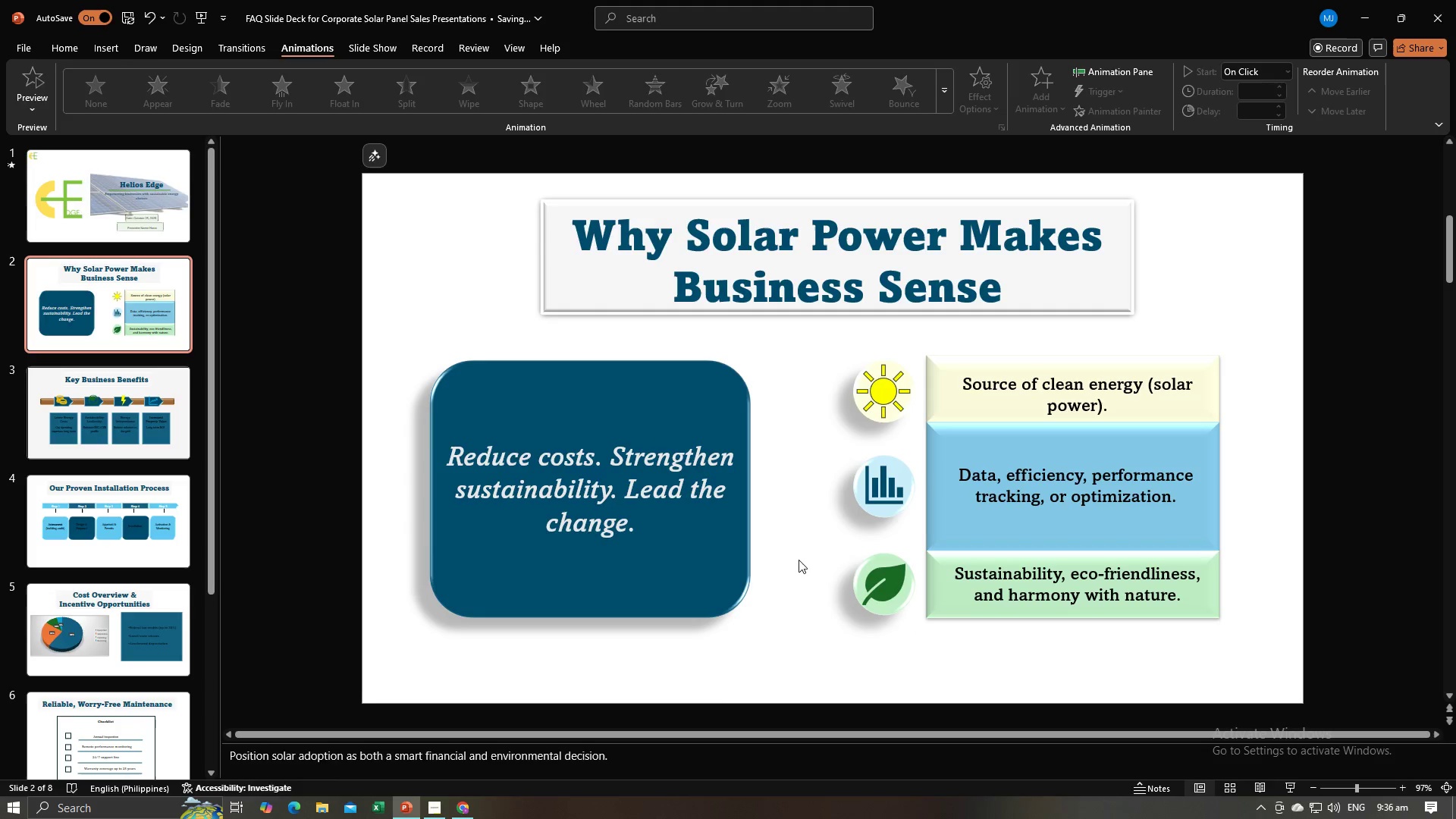 
left_click_drag(start_coordinate=[806, 562], to_coordinate=[908, 623])
 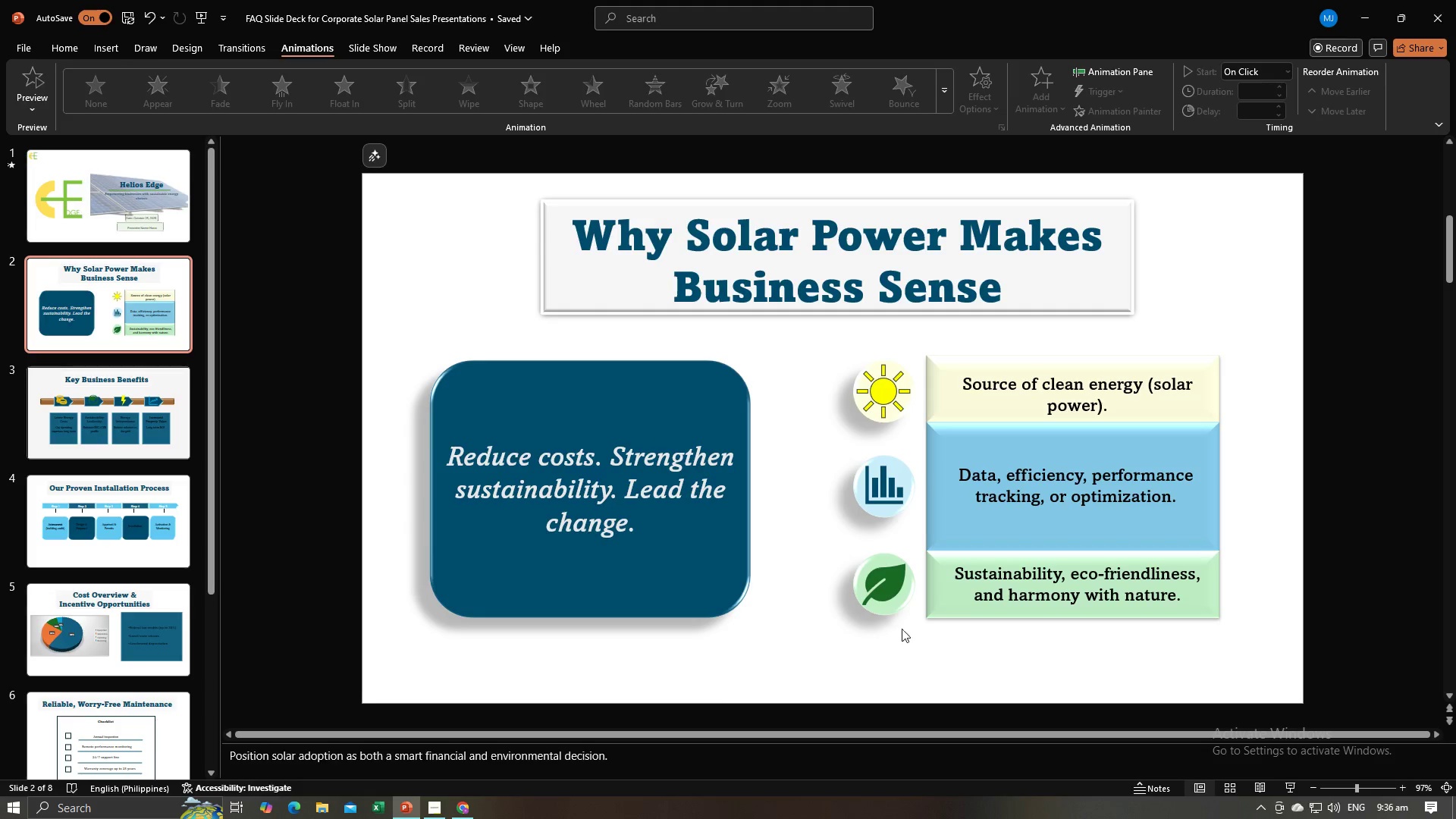 
left_click_drag(start_coordinate=[913, 630], to_coordinate=[841, 563])
 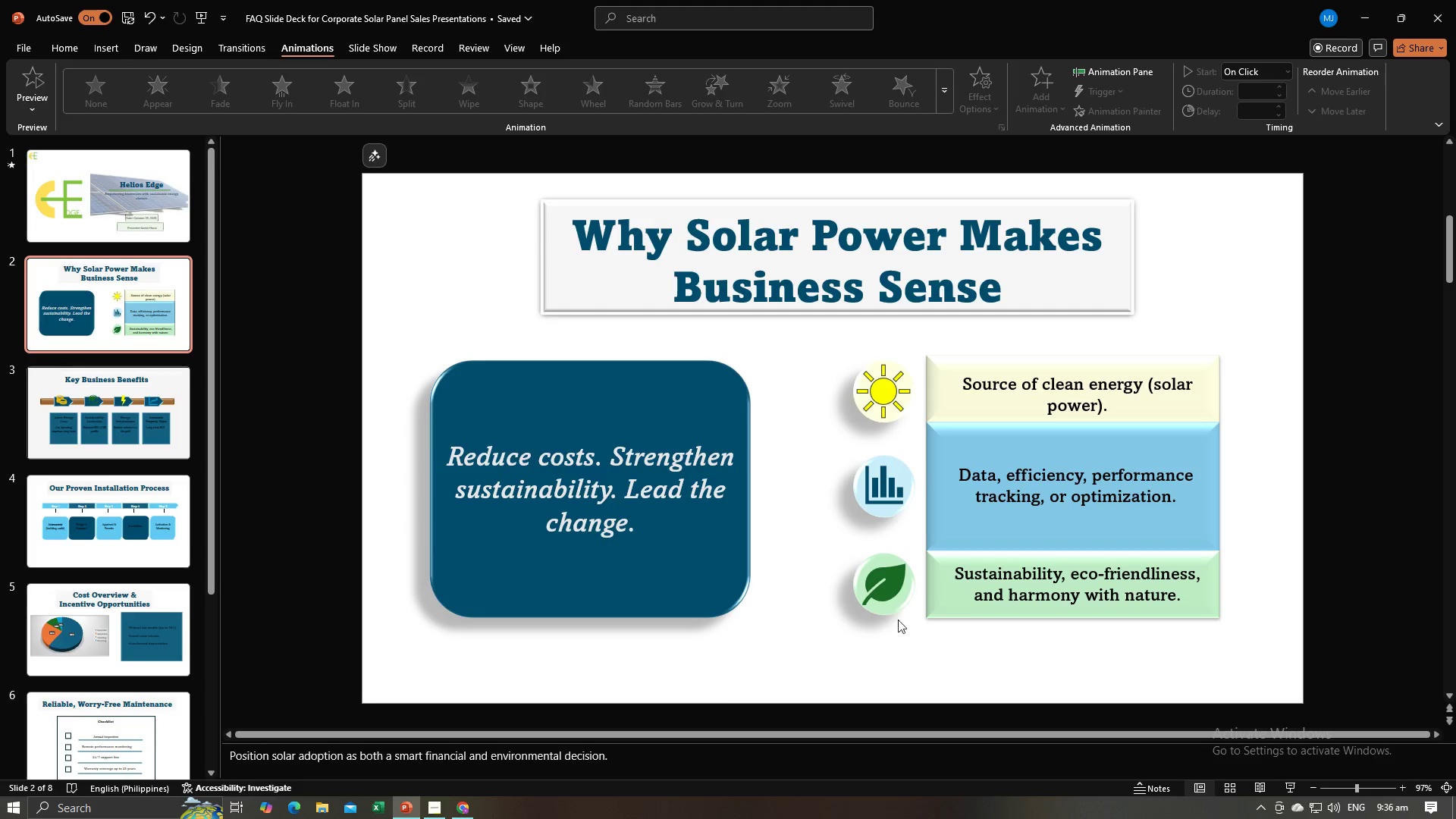 
left_click_drag(start_coordinate=[905, 638], to_coordinate=[828, 562])
 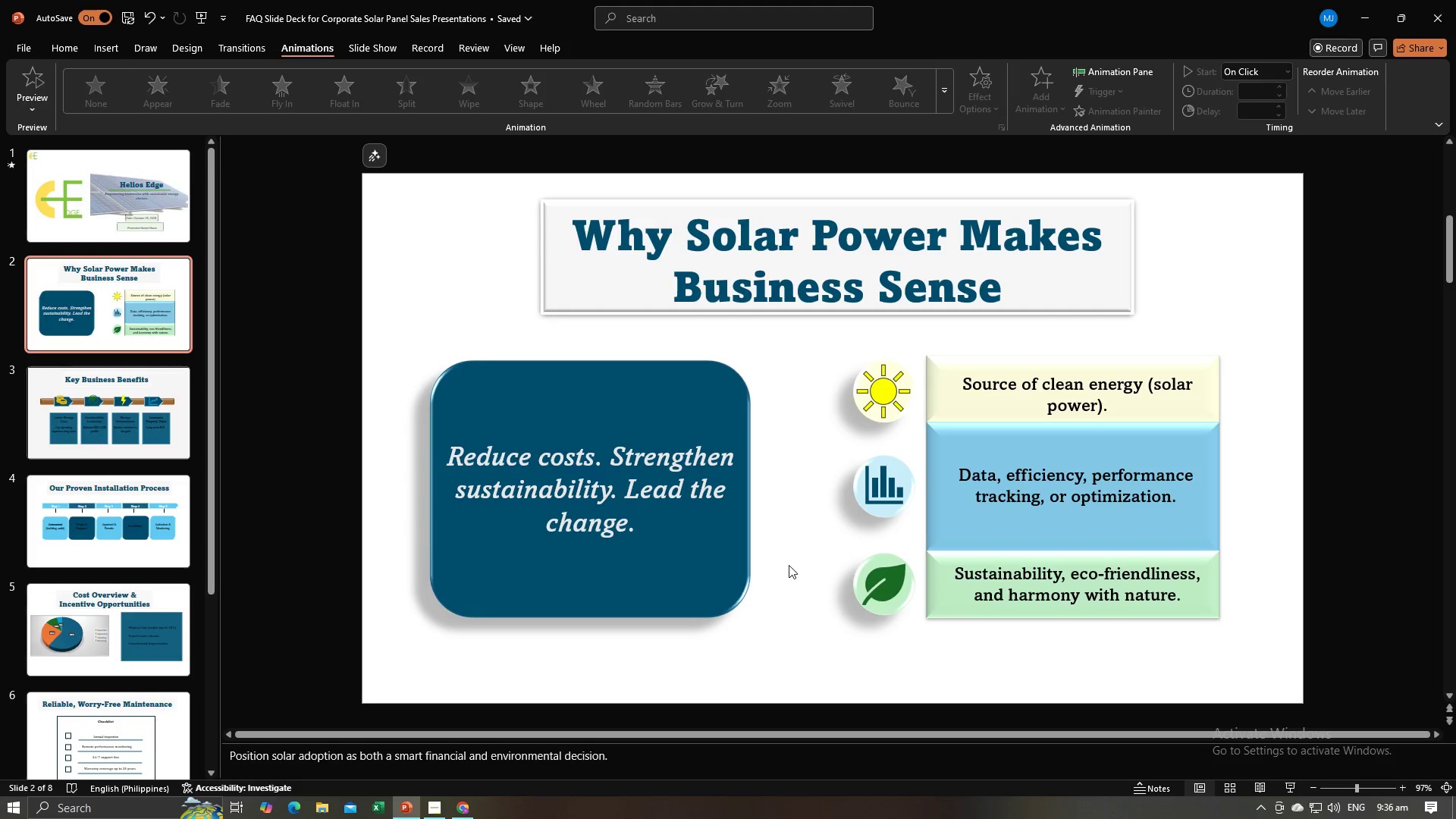 
left_click_drag(start_coordinate=[789, 565], to_coordinate=[919, 639])
 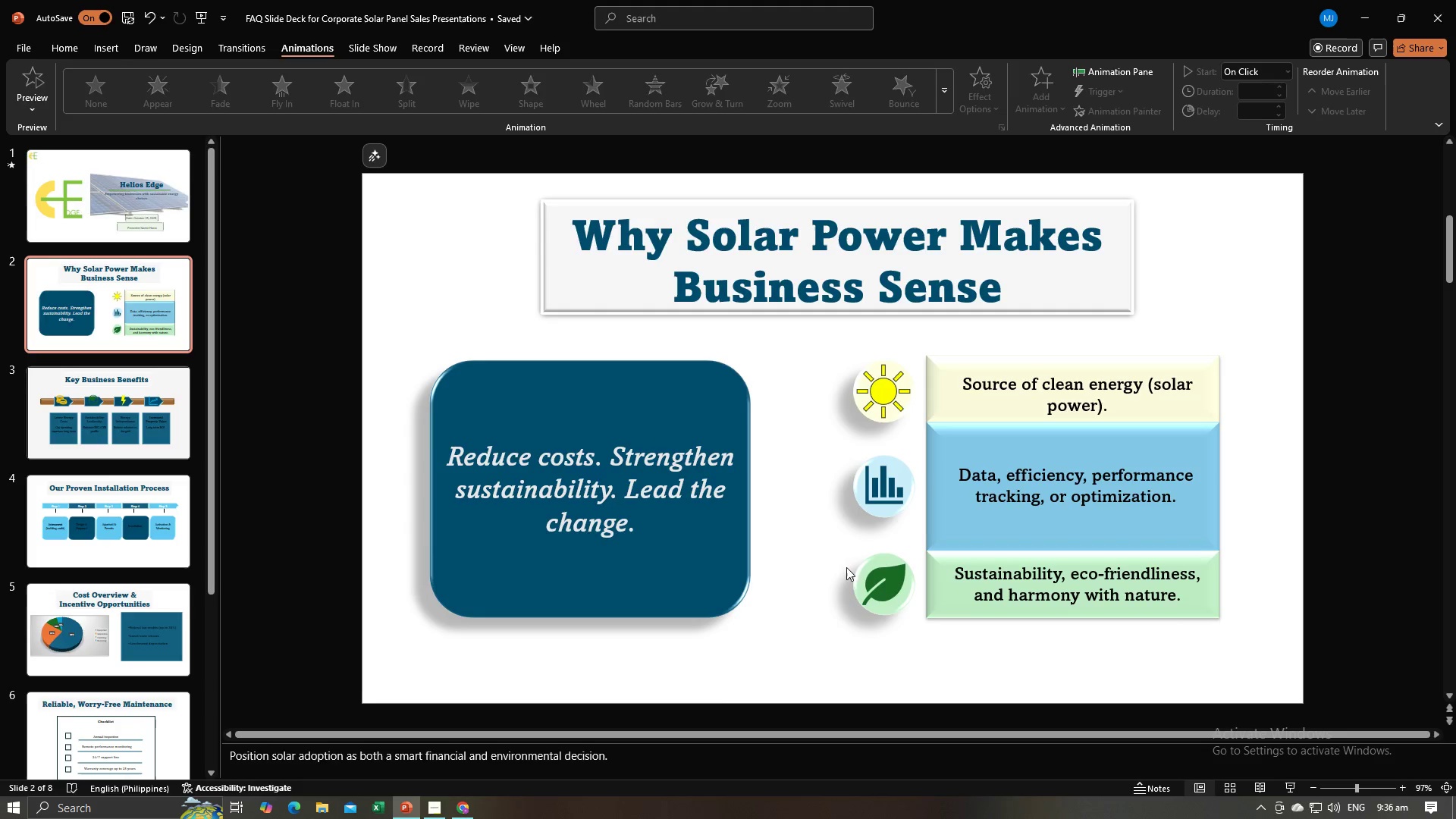 
left_click_drag(start_coordinate=[841, 567], to_coordinate=[893, 616])
 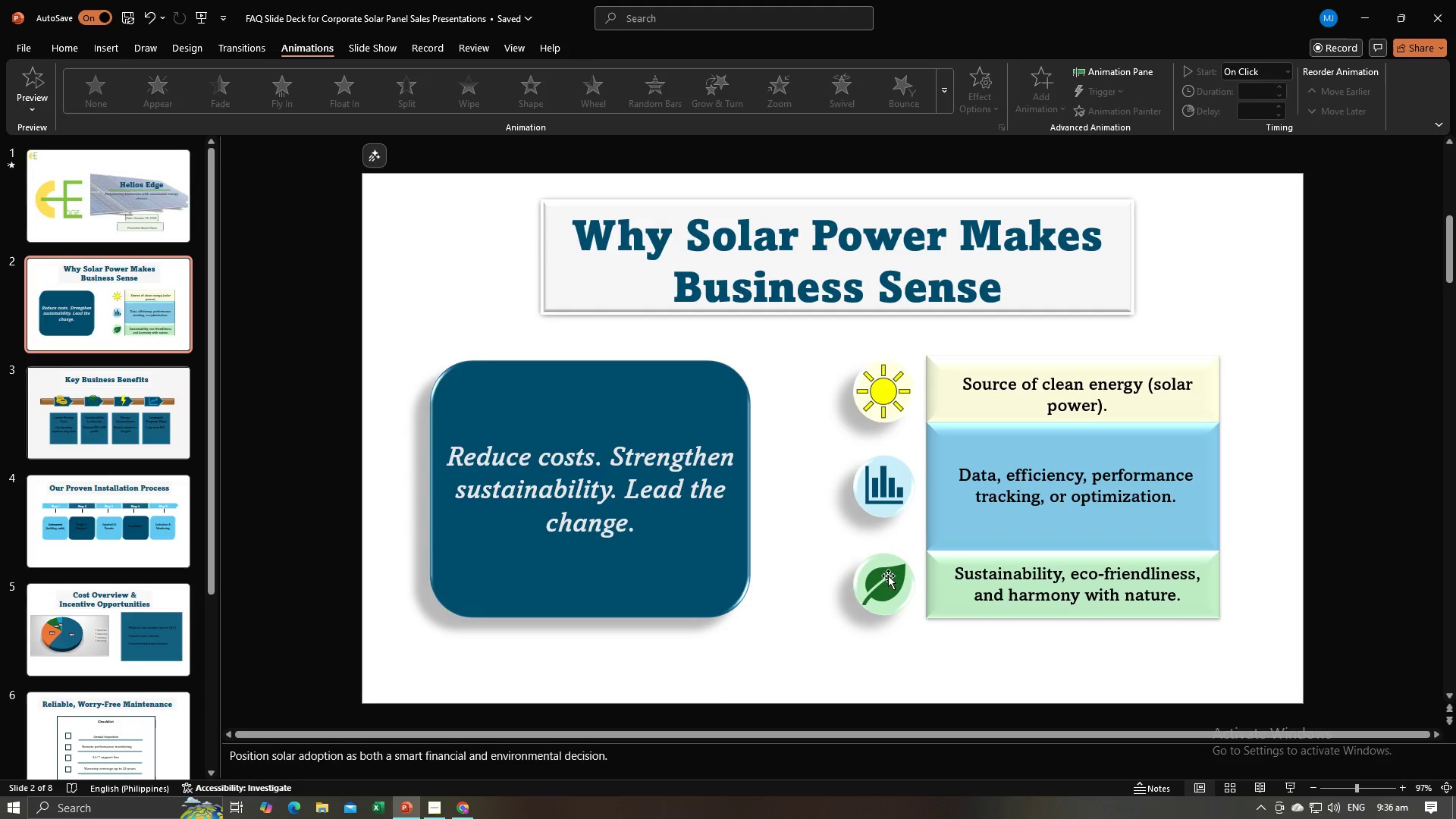 
double_click([890, 580])
 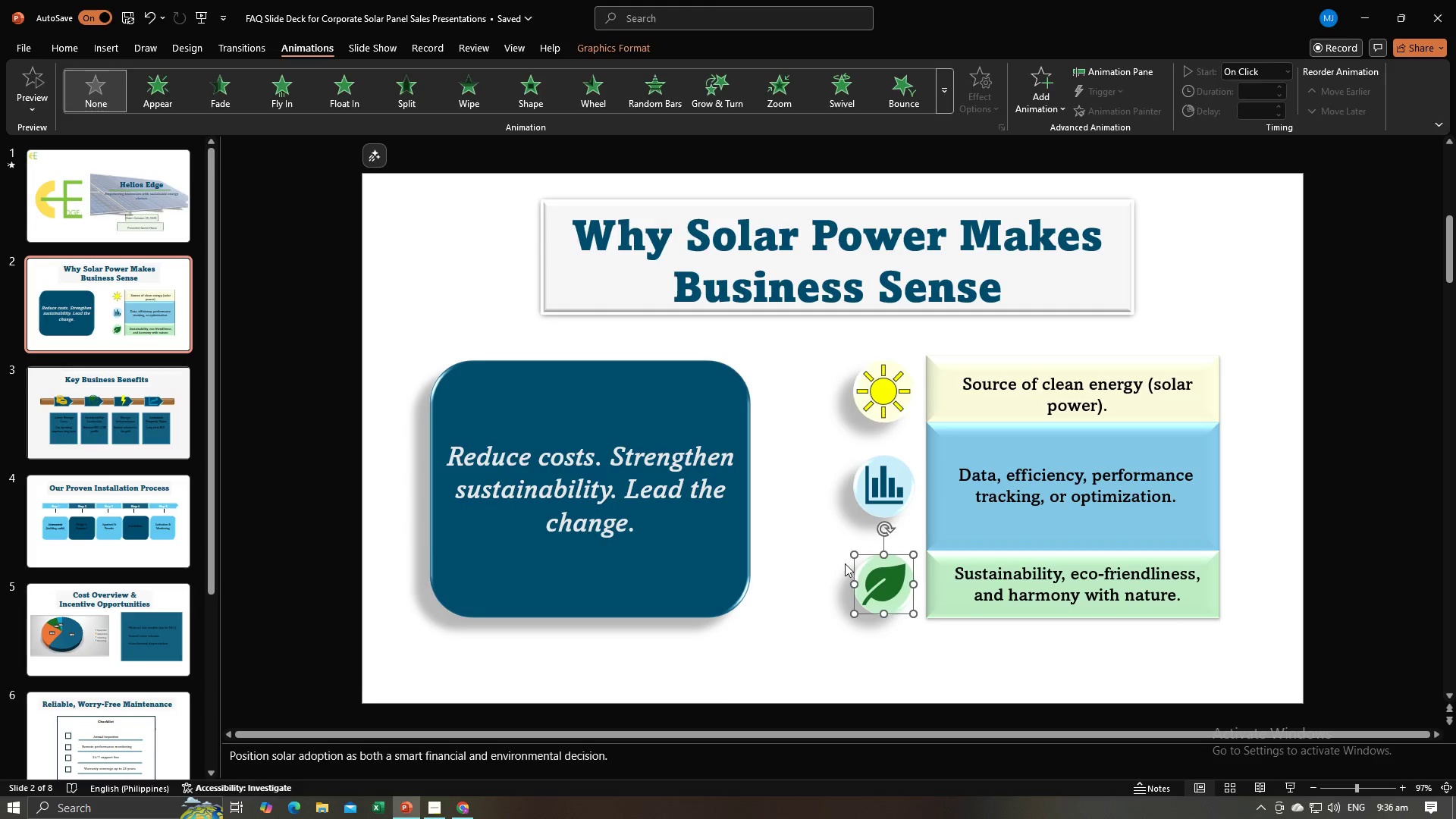 
left_click([845, 563])
 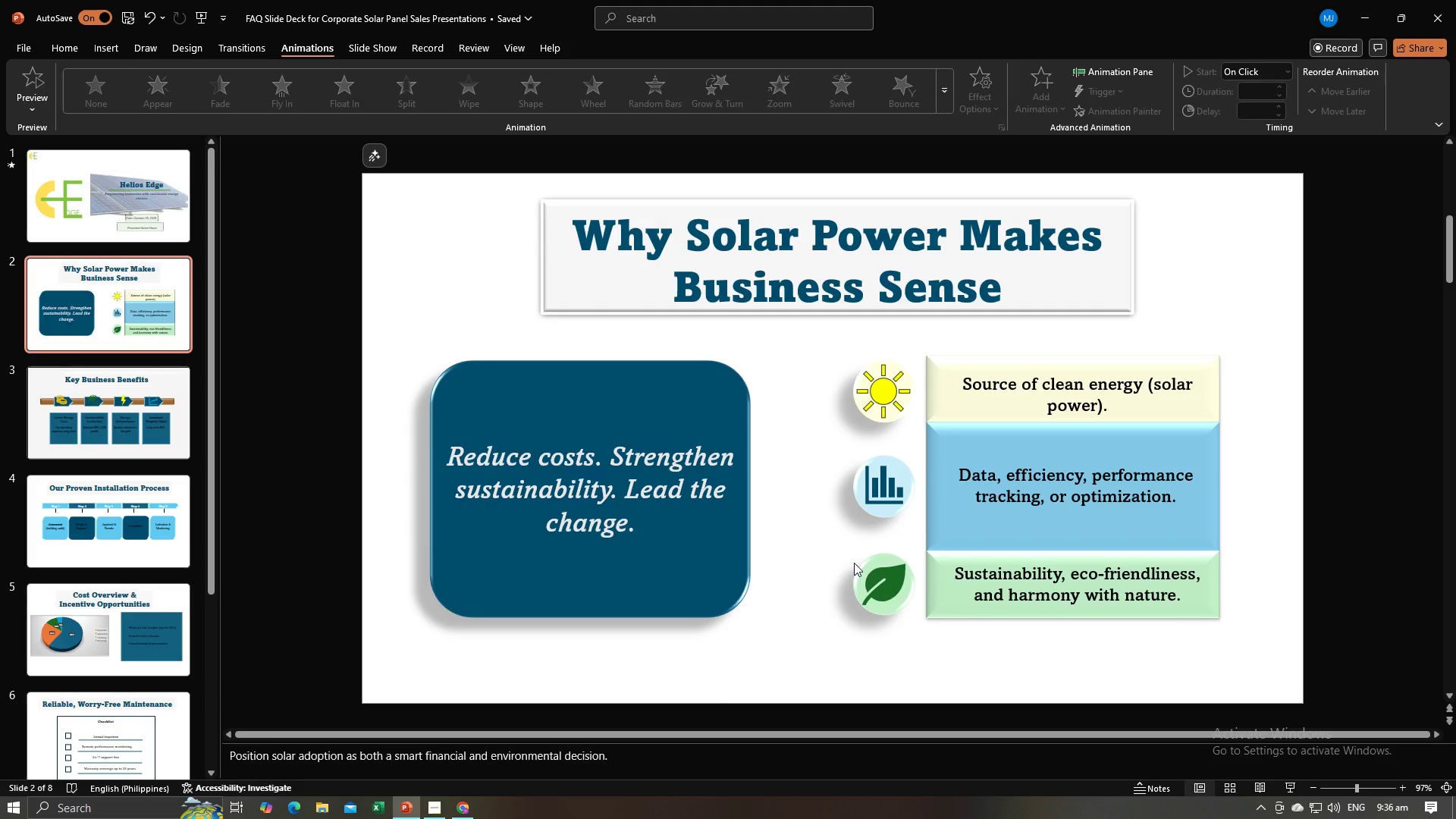 
left_click_drag(start_coordinate=[855, 563], to_coordinate=[931, 644])
 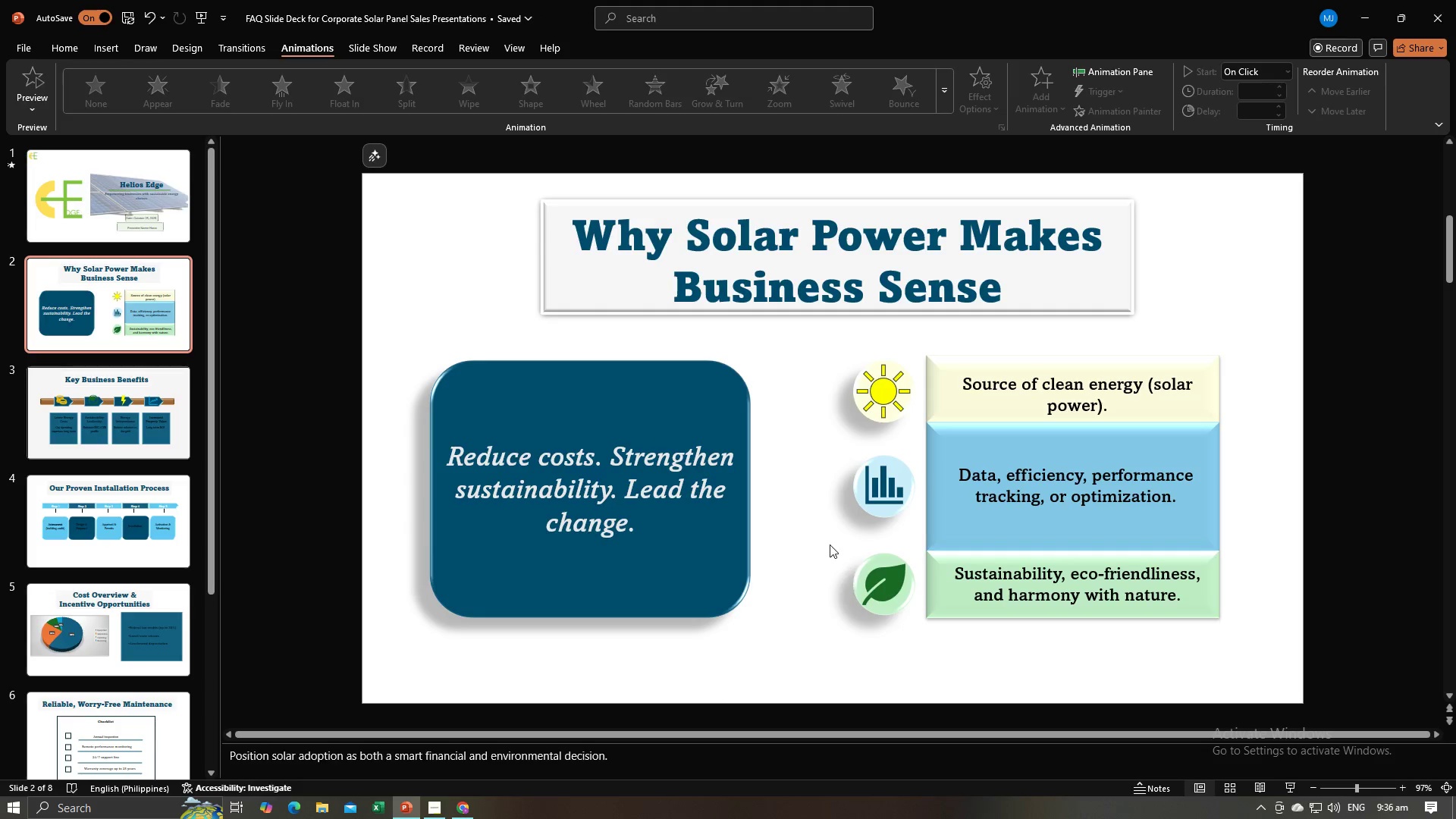 
left_click_drag(start_coordinate=[830, 544], to_coordinate=[898, 639])
 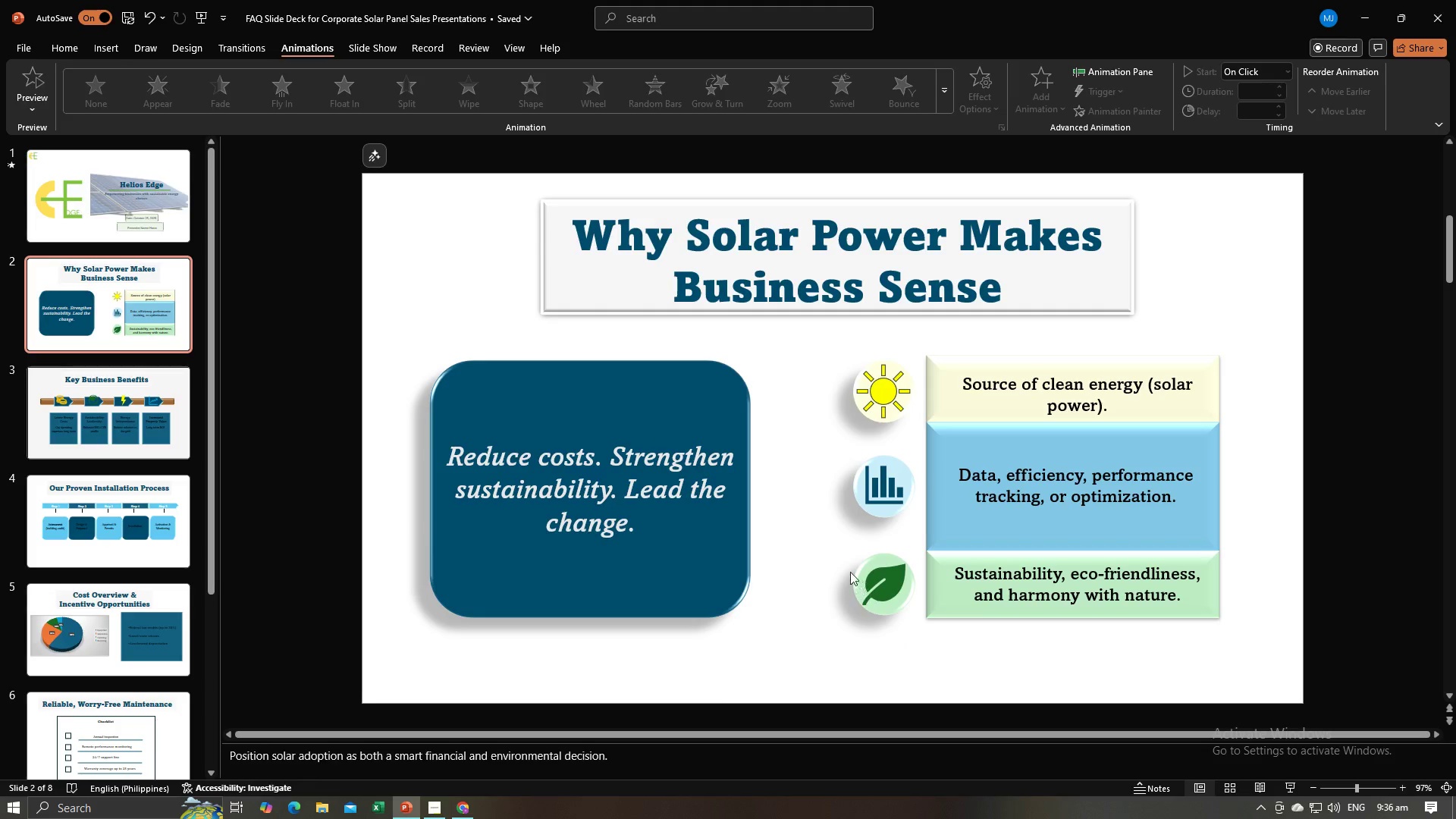 
left_click_drag(start_coordinate=[850, 572], to_coordinate=[916, 648])
 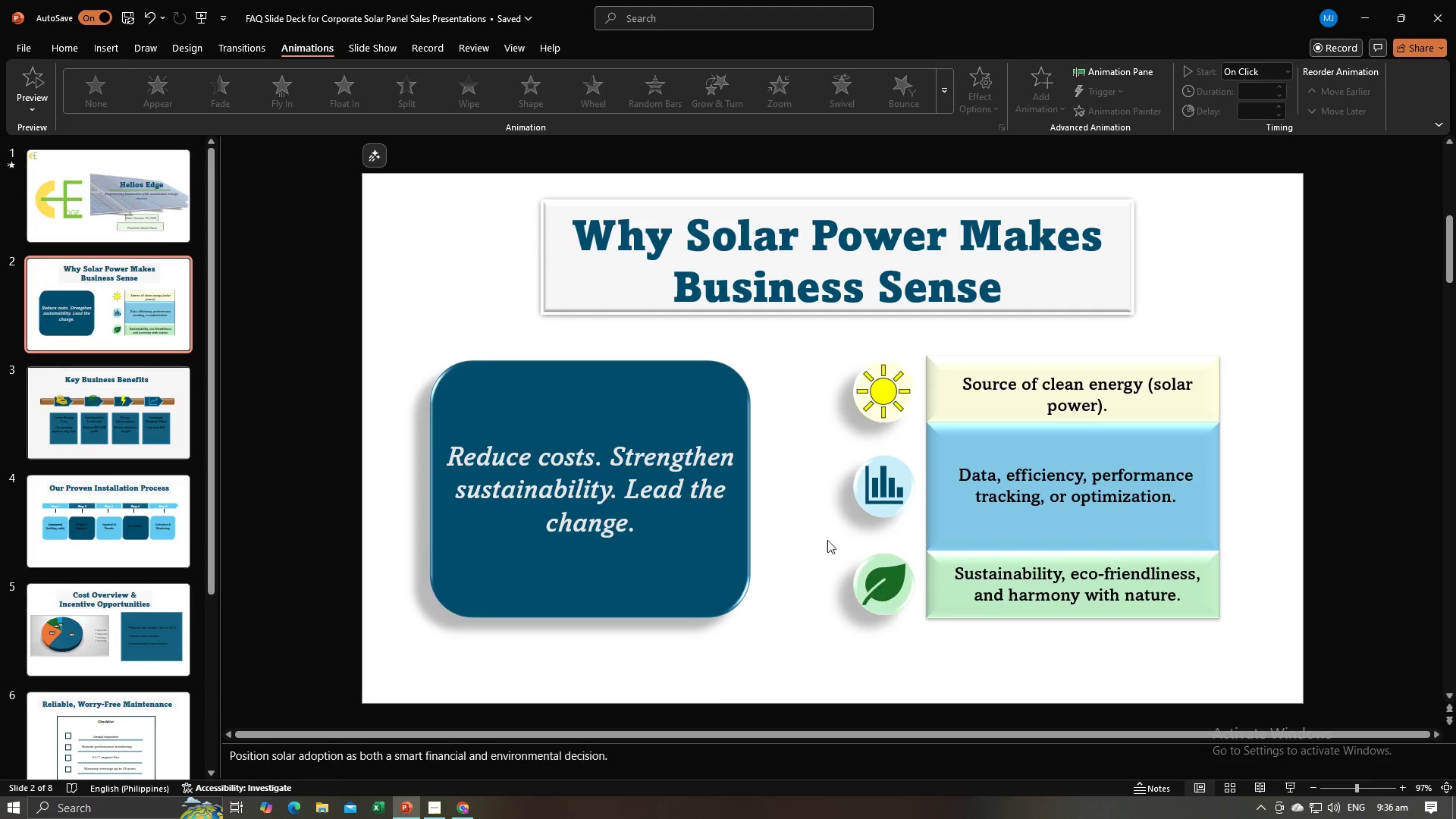 
left_click_drag(start_coordinate=[827, 540], to_coordinate=[938, 668])
 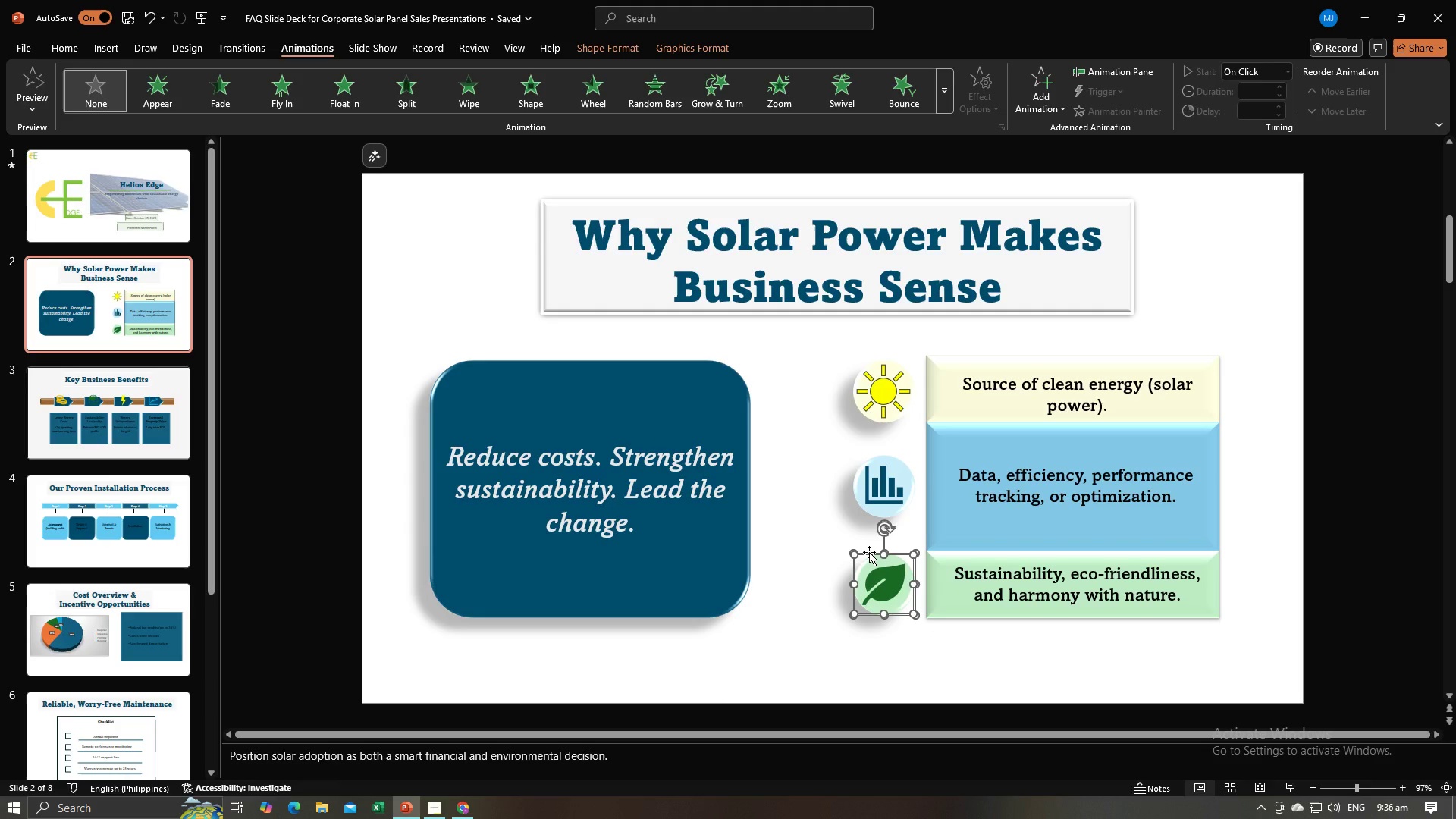 
right_click([869, 552])
 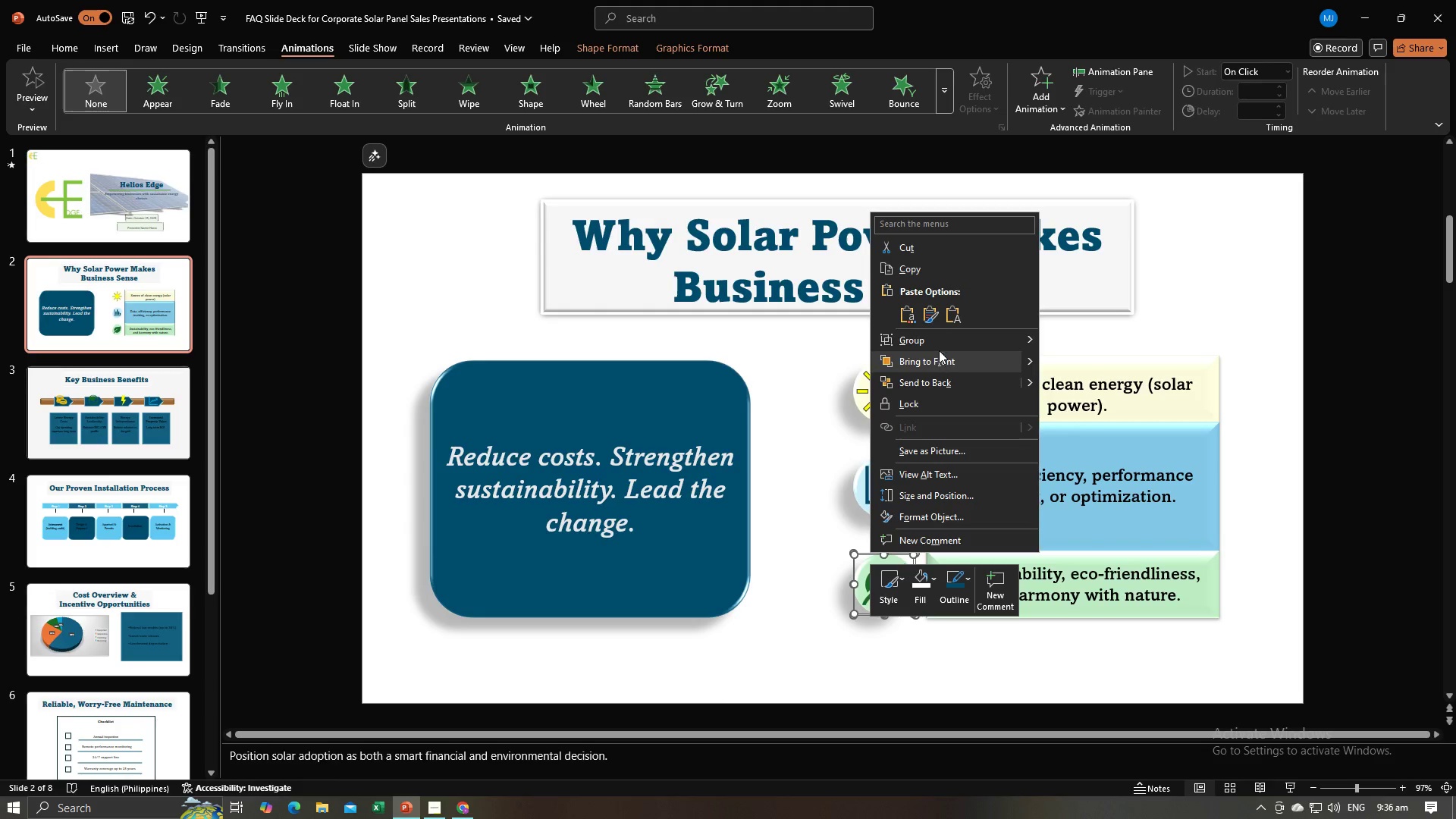 
left_click([938, 345])
 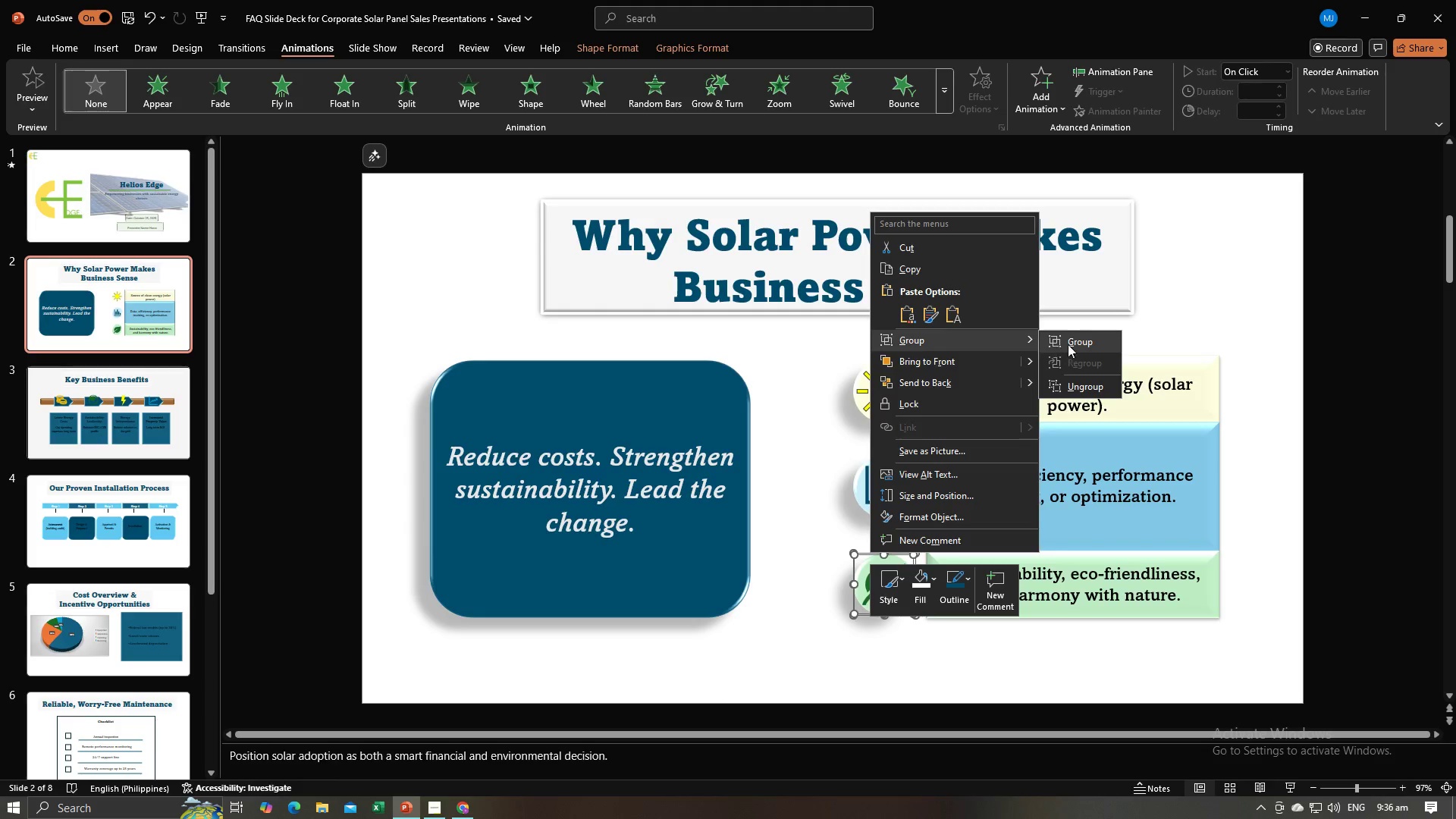 
left_click([1068, 344])
 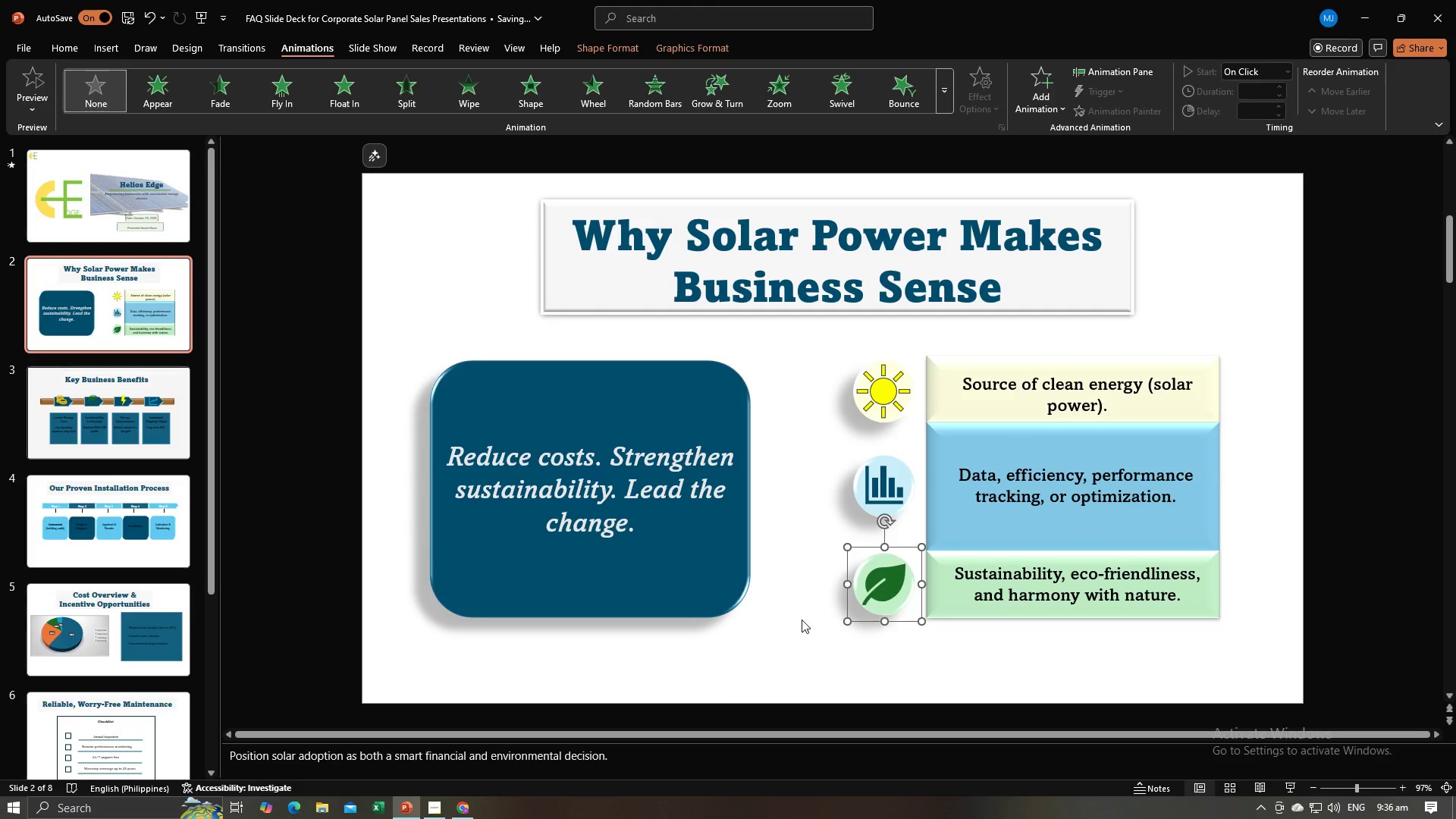 
left_click([802, 620])
 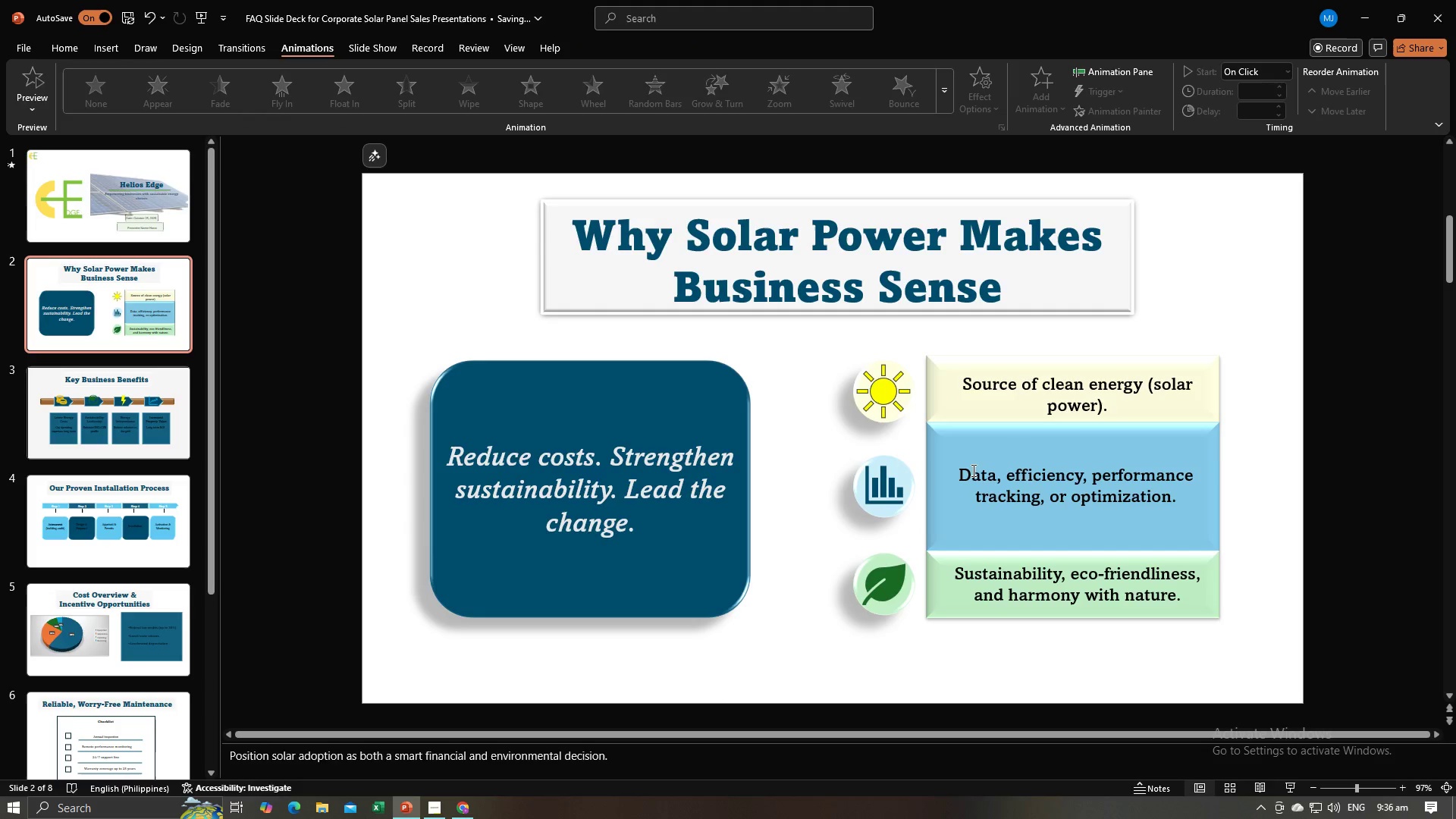 
left_click([975, 470])
 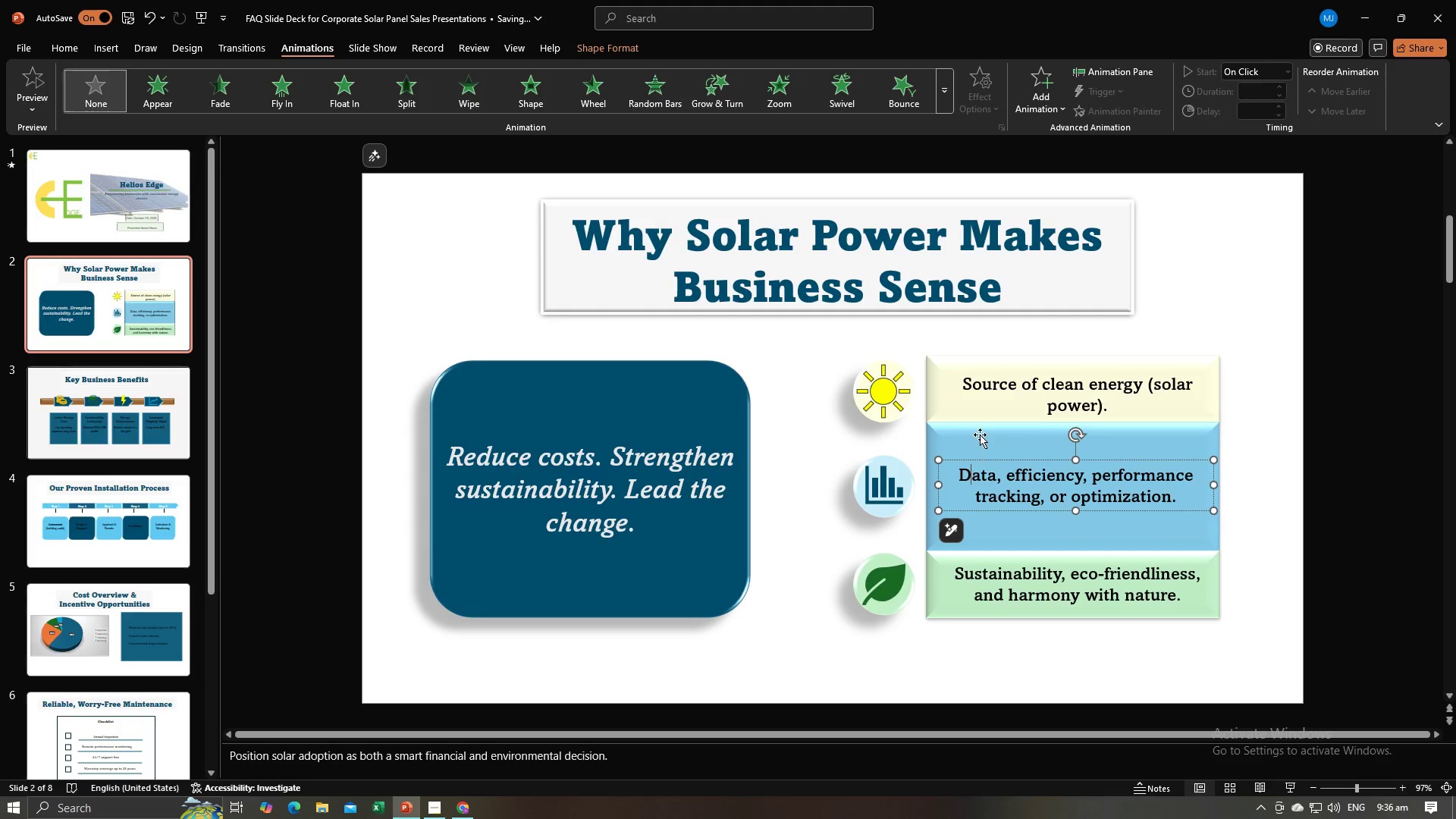 
hold_key(key=ShiftLeft, duration=0.6)
left_click([980, 435])
 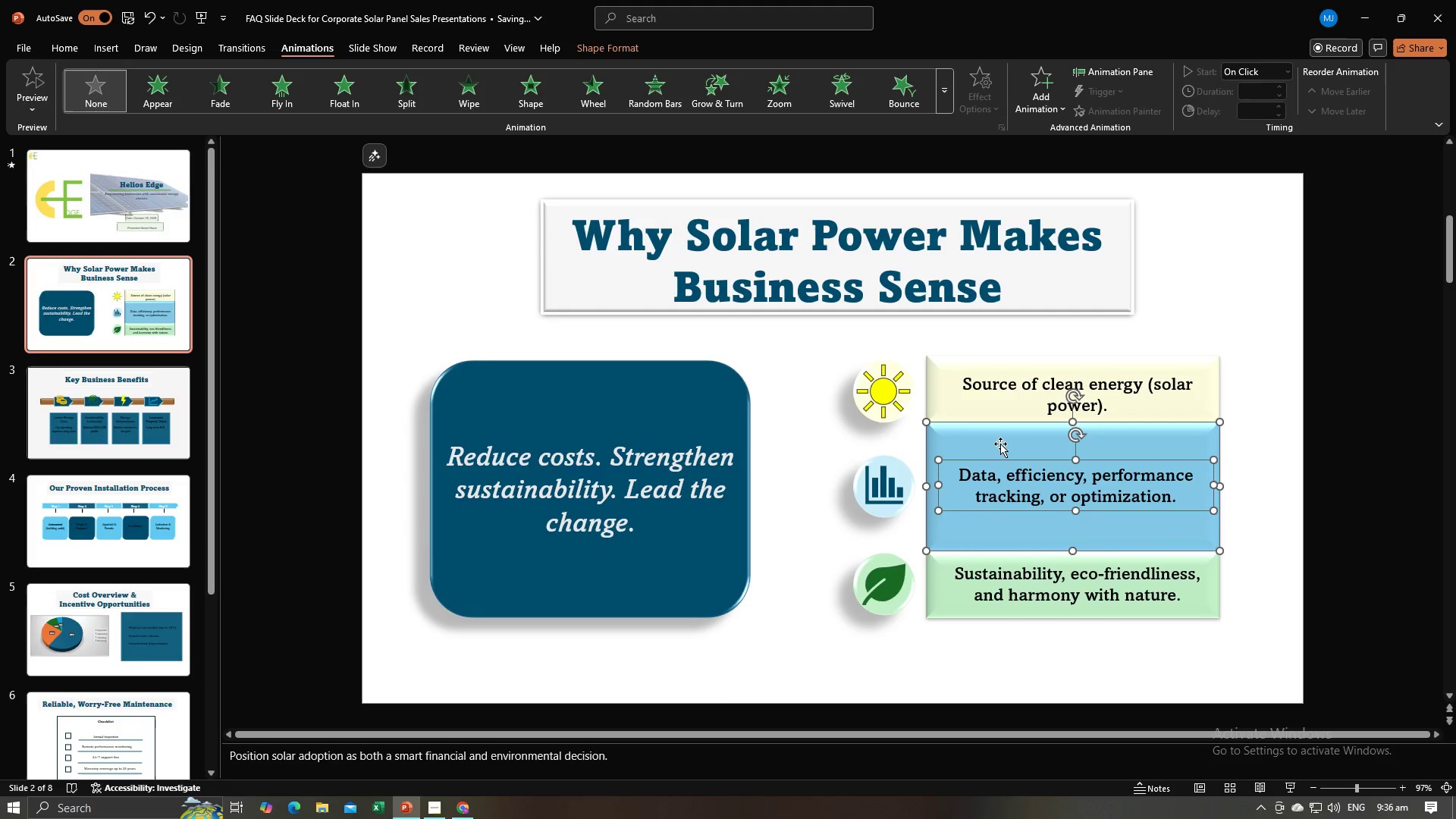 
right_click([1000, 444])
 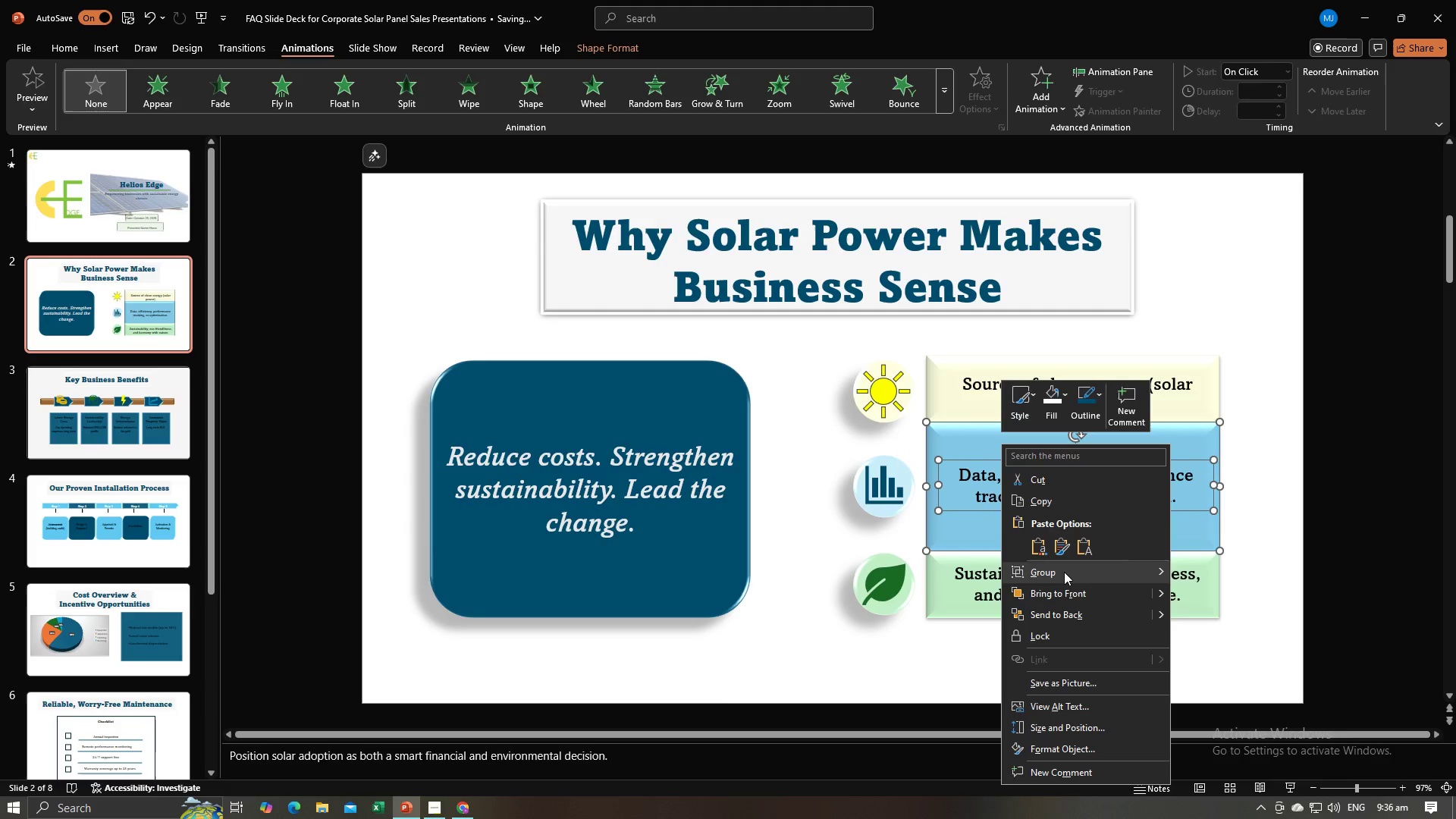 
left_click([1064, 572])
 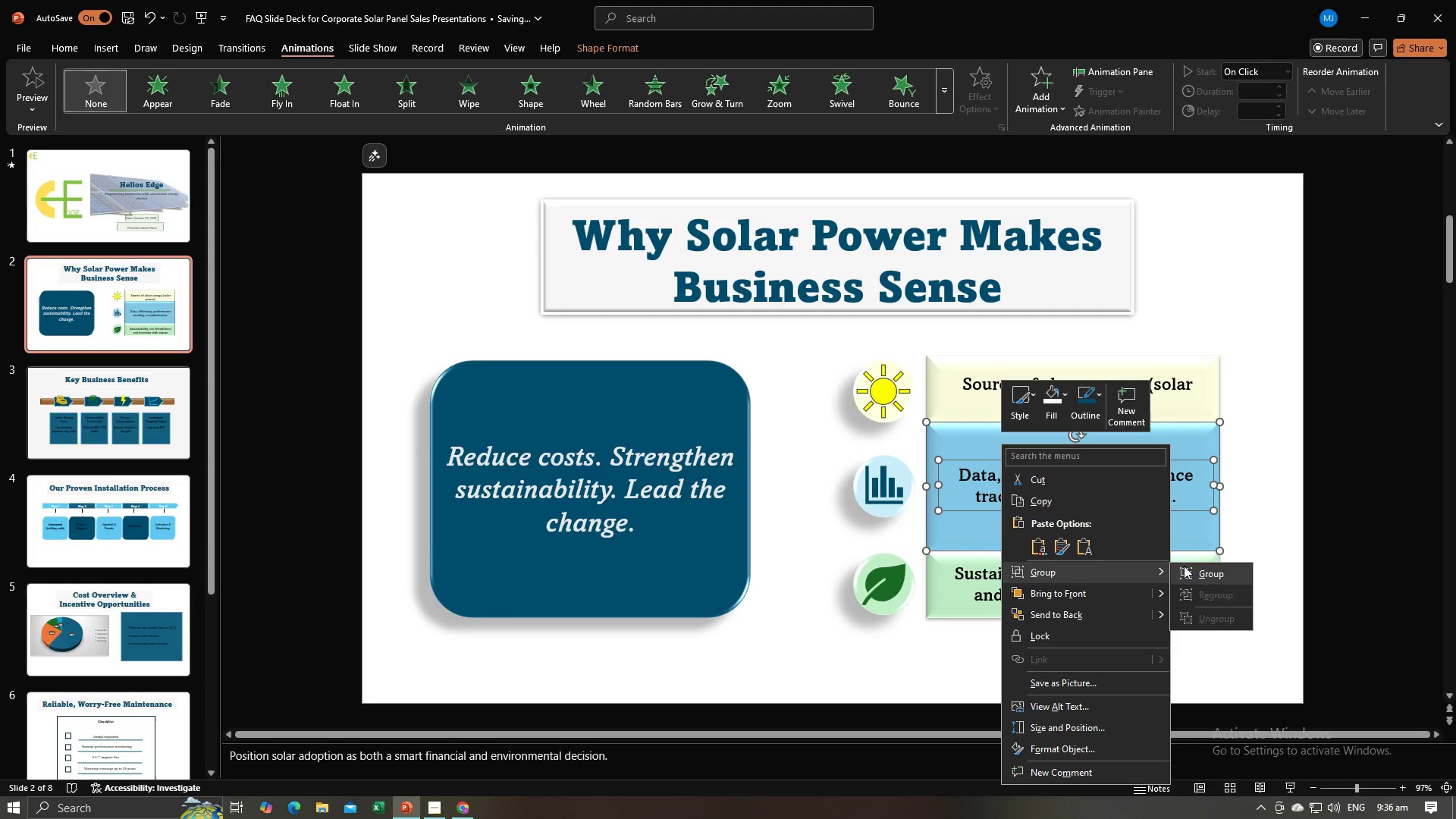 
left_click([1184, 566])
 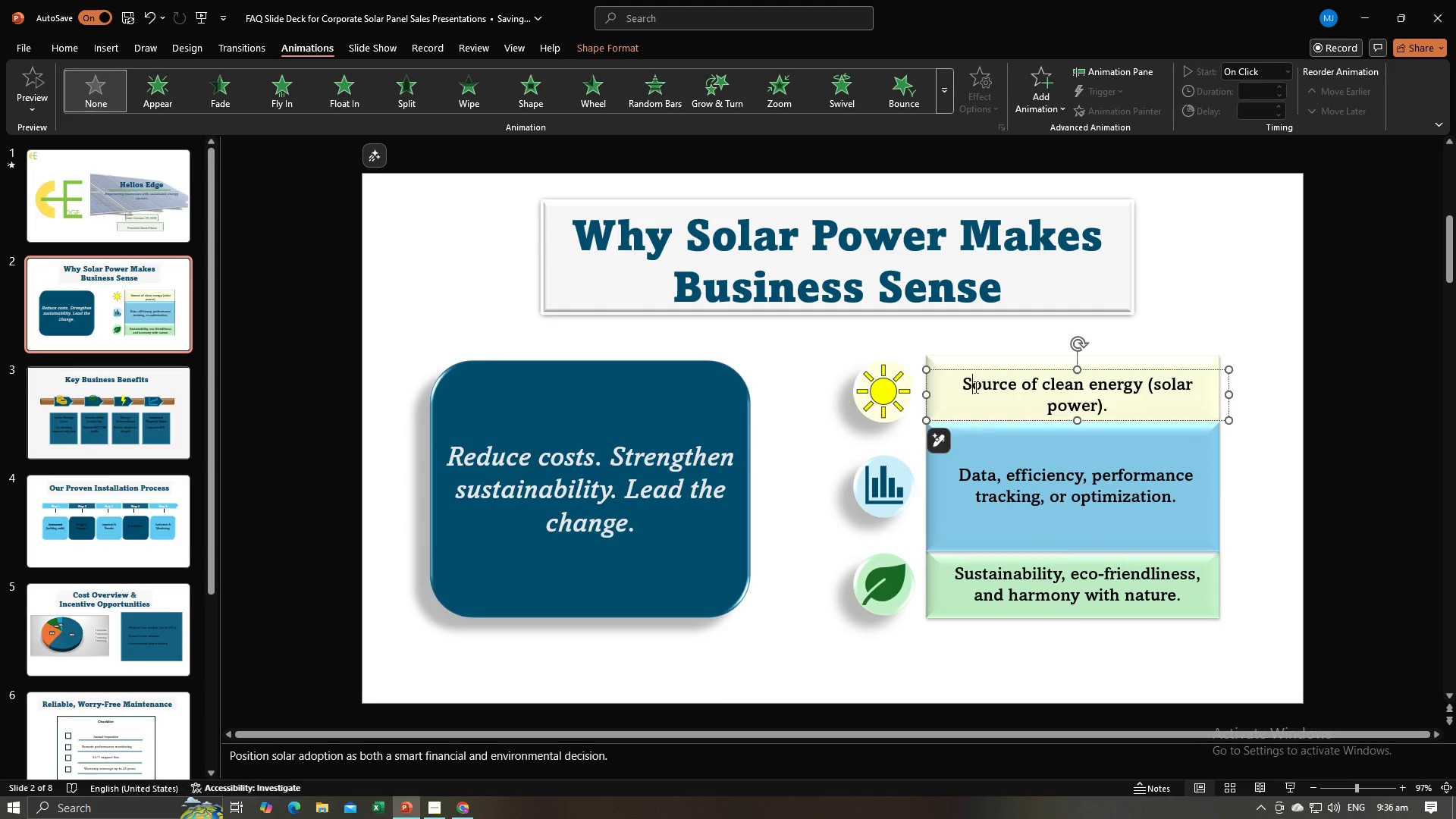 
left_click([974, 387])
 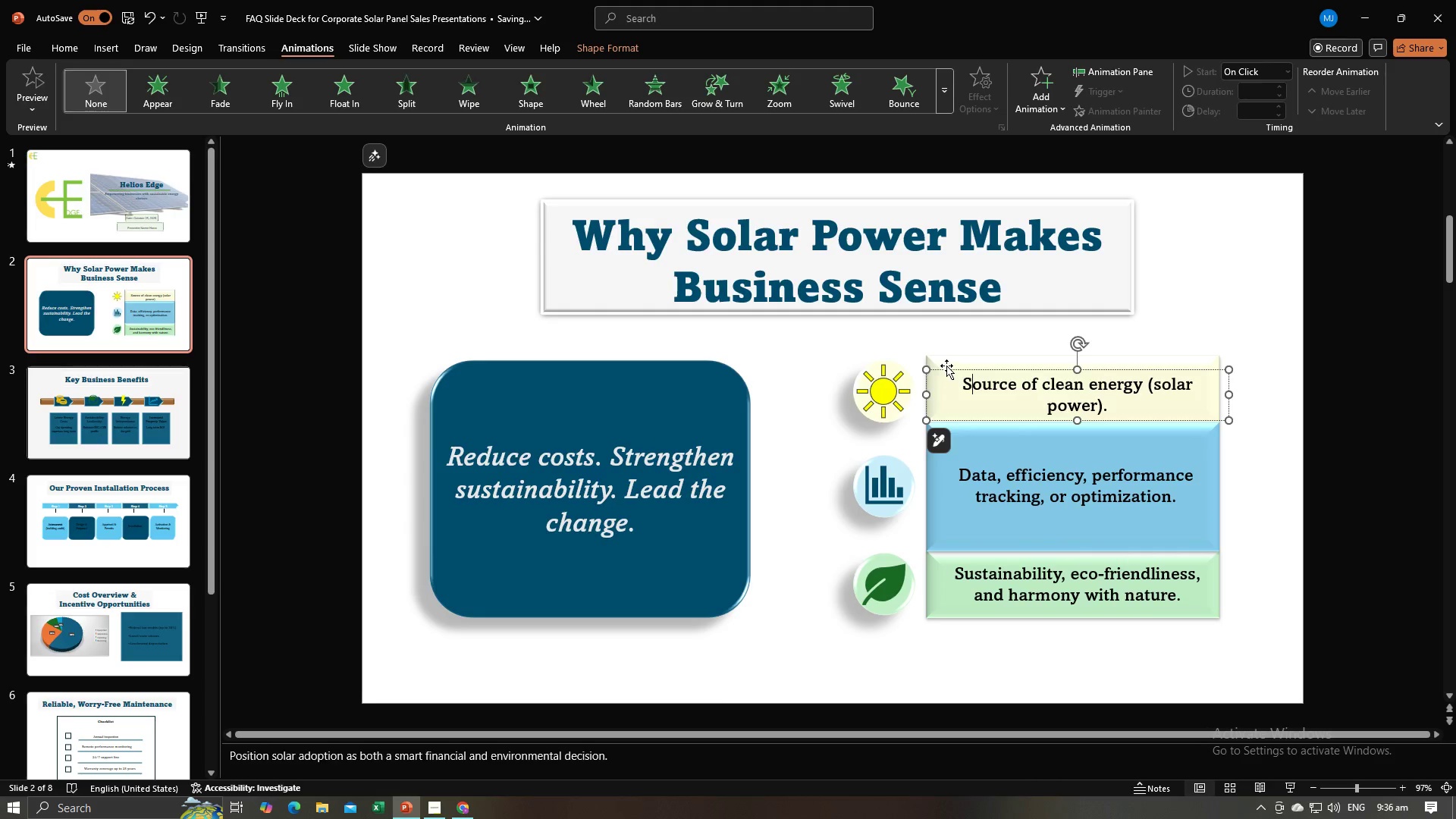 
hold_key(key=ShiftLeft, duration=0.49)
left_click([946, 366])
 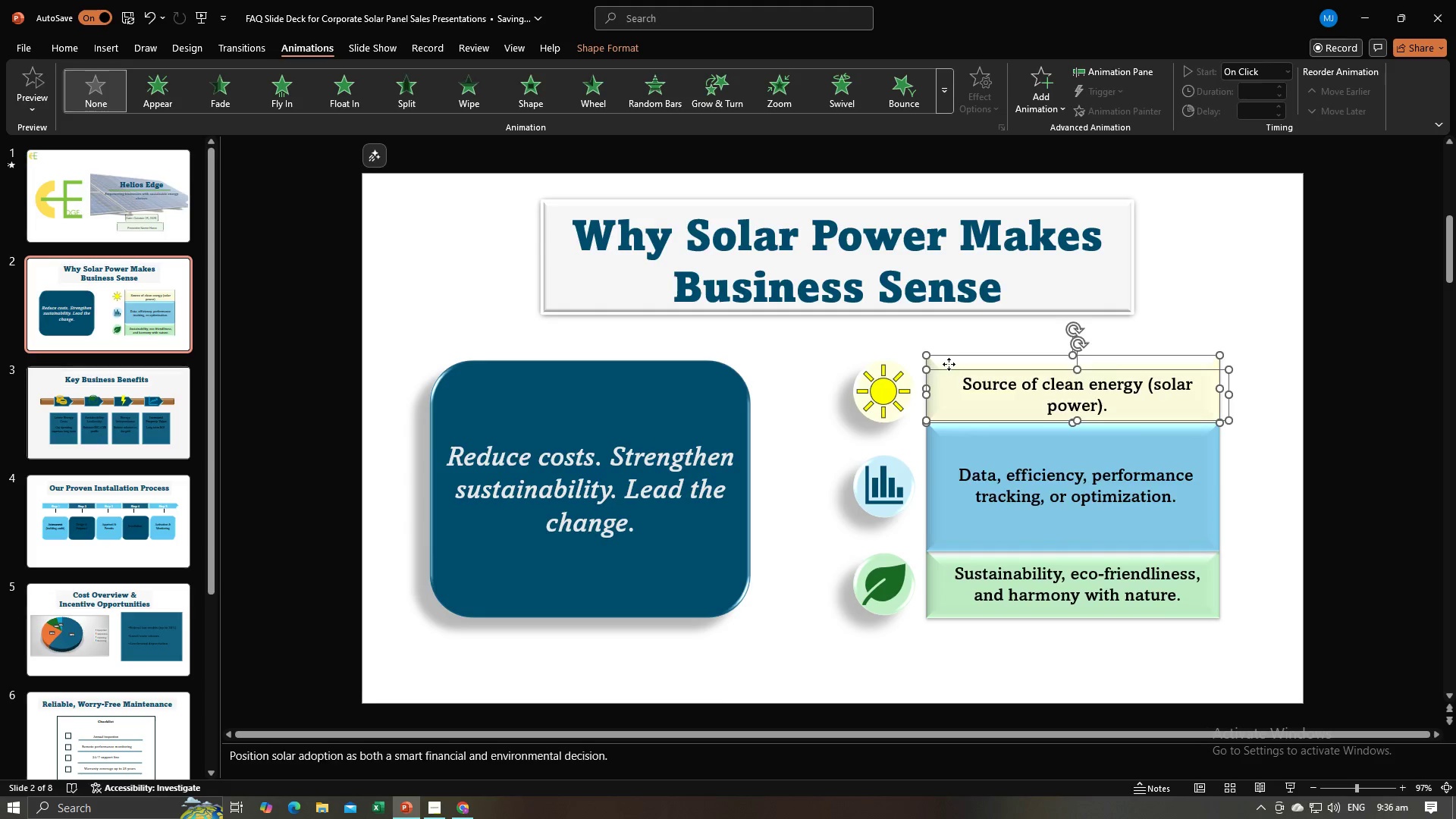 
right_click([947, 365])
 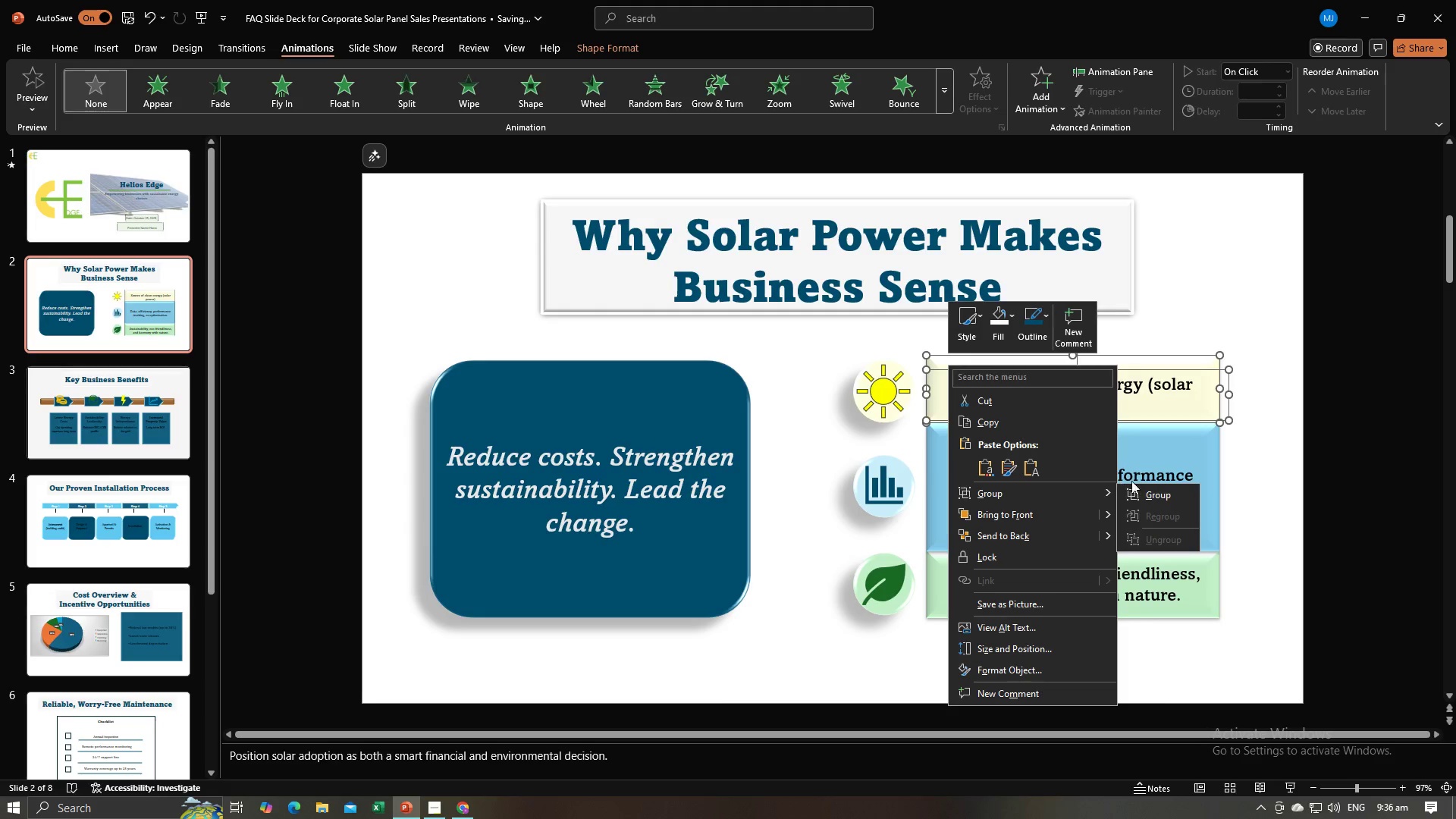 
left_click([1142, 491])
 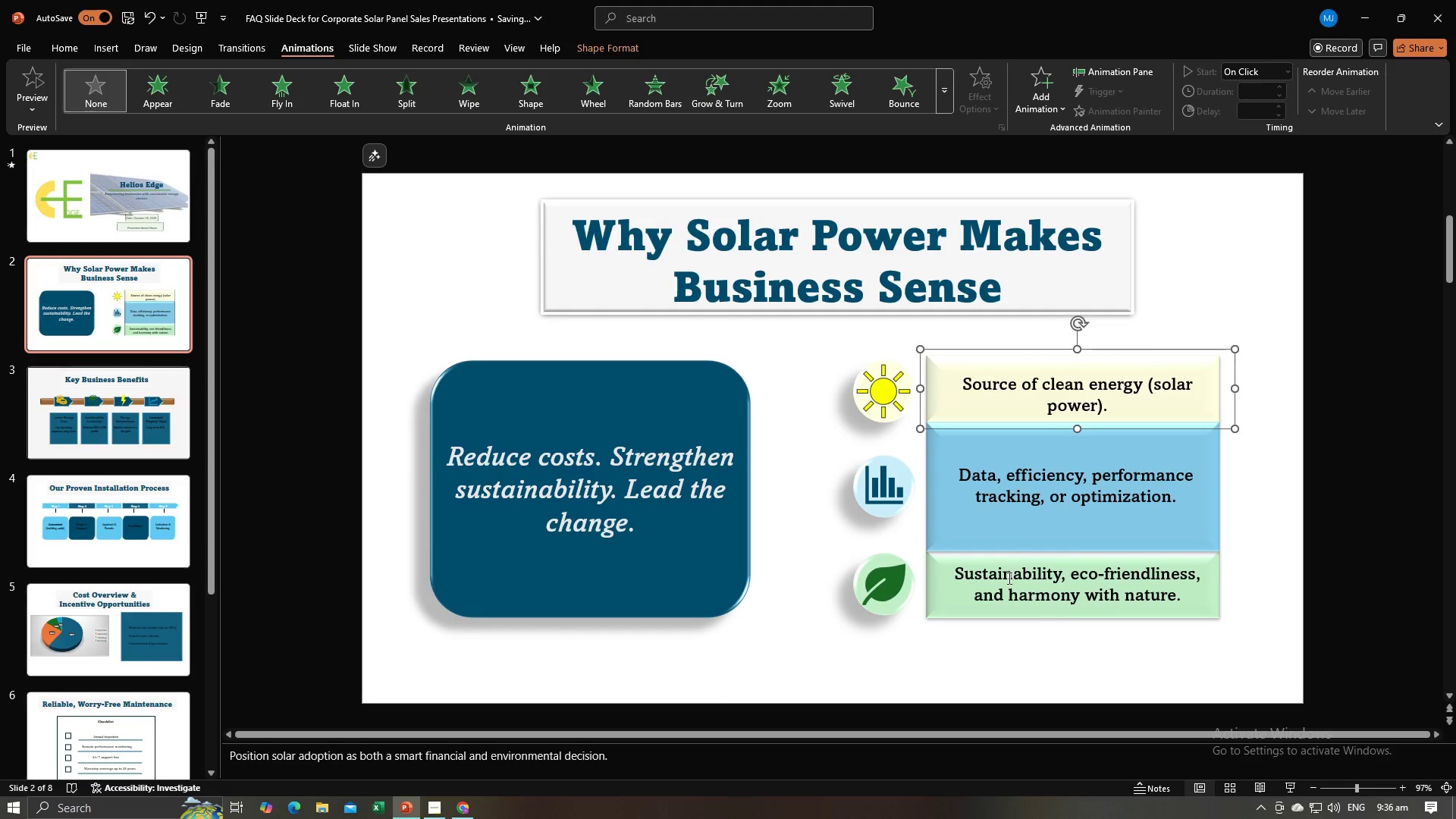 
left_click([1008, 578])
 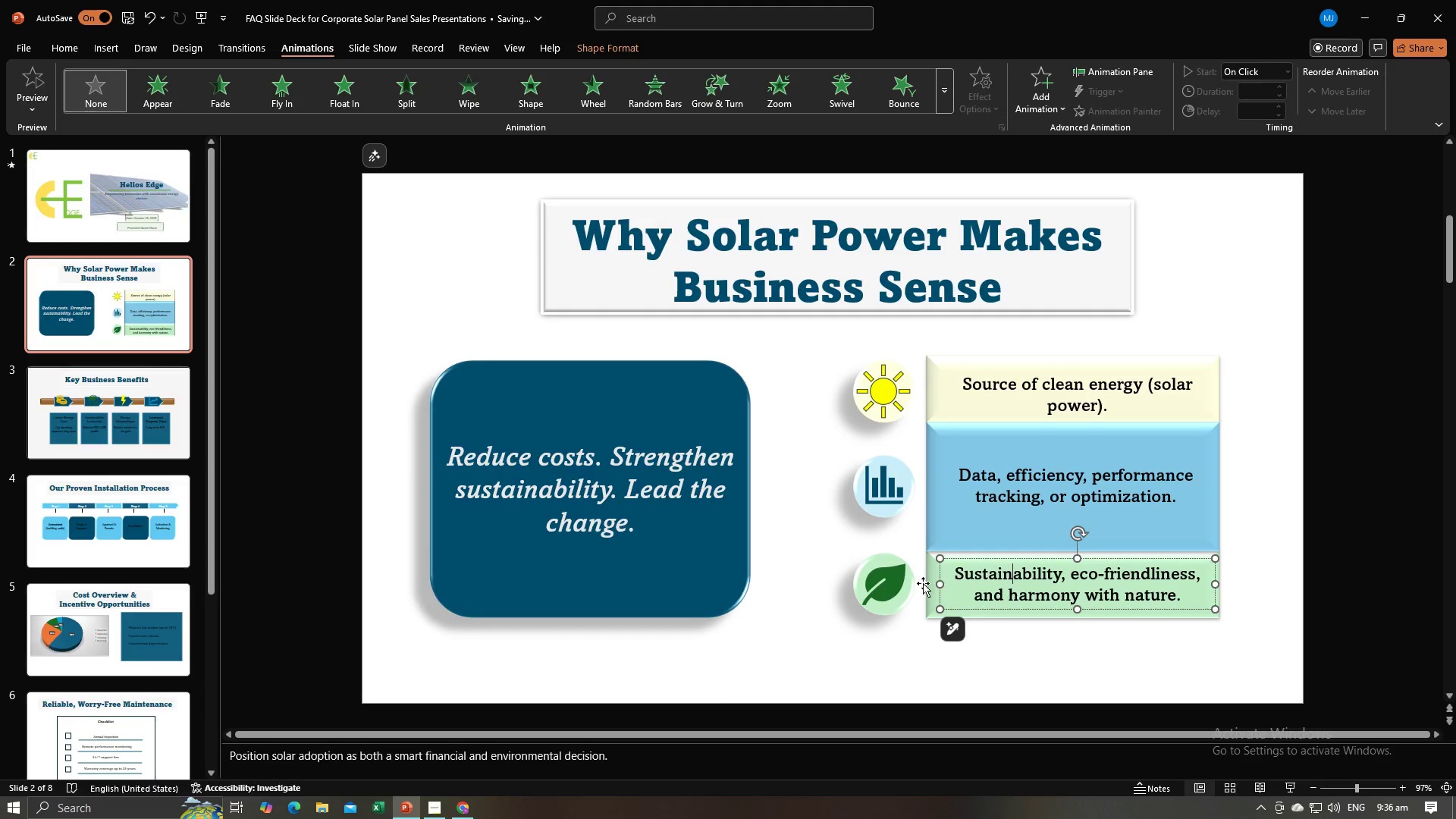 
hold_key(key=ShiftLeft, duration=0.86)
left_click([933, 578])
 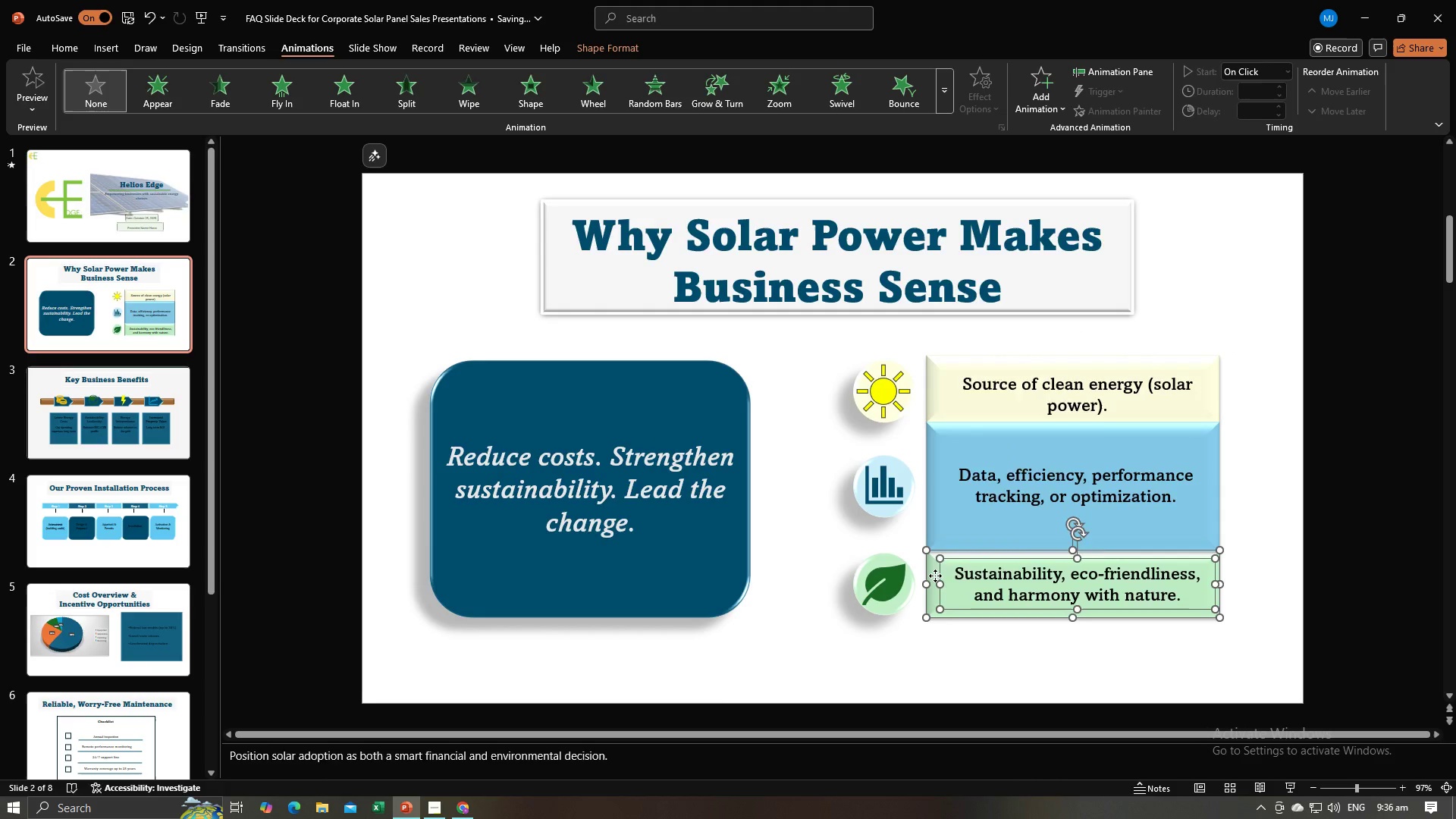 
right_click([935, 576])
 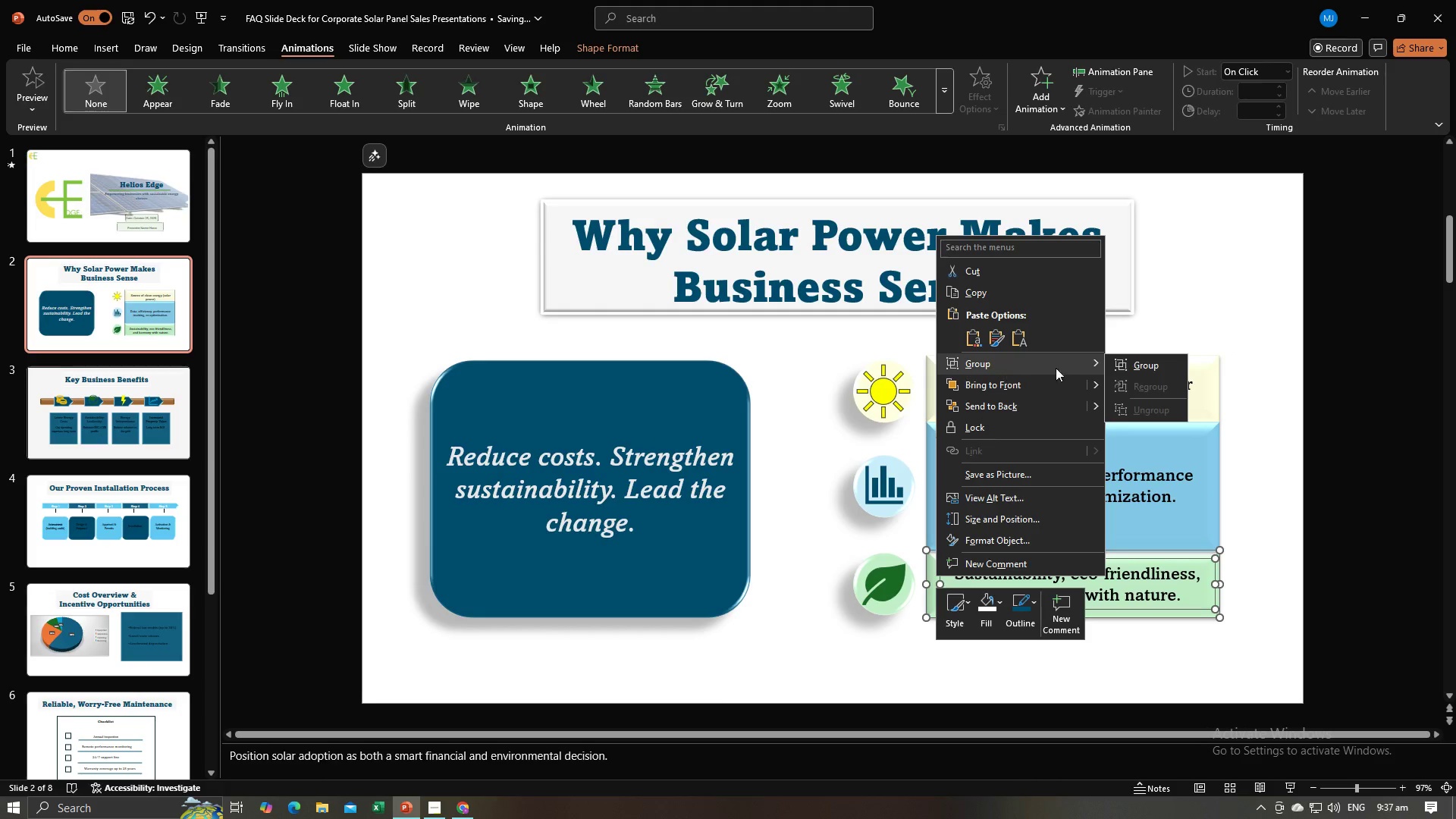 
left_click([1135, 369])
 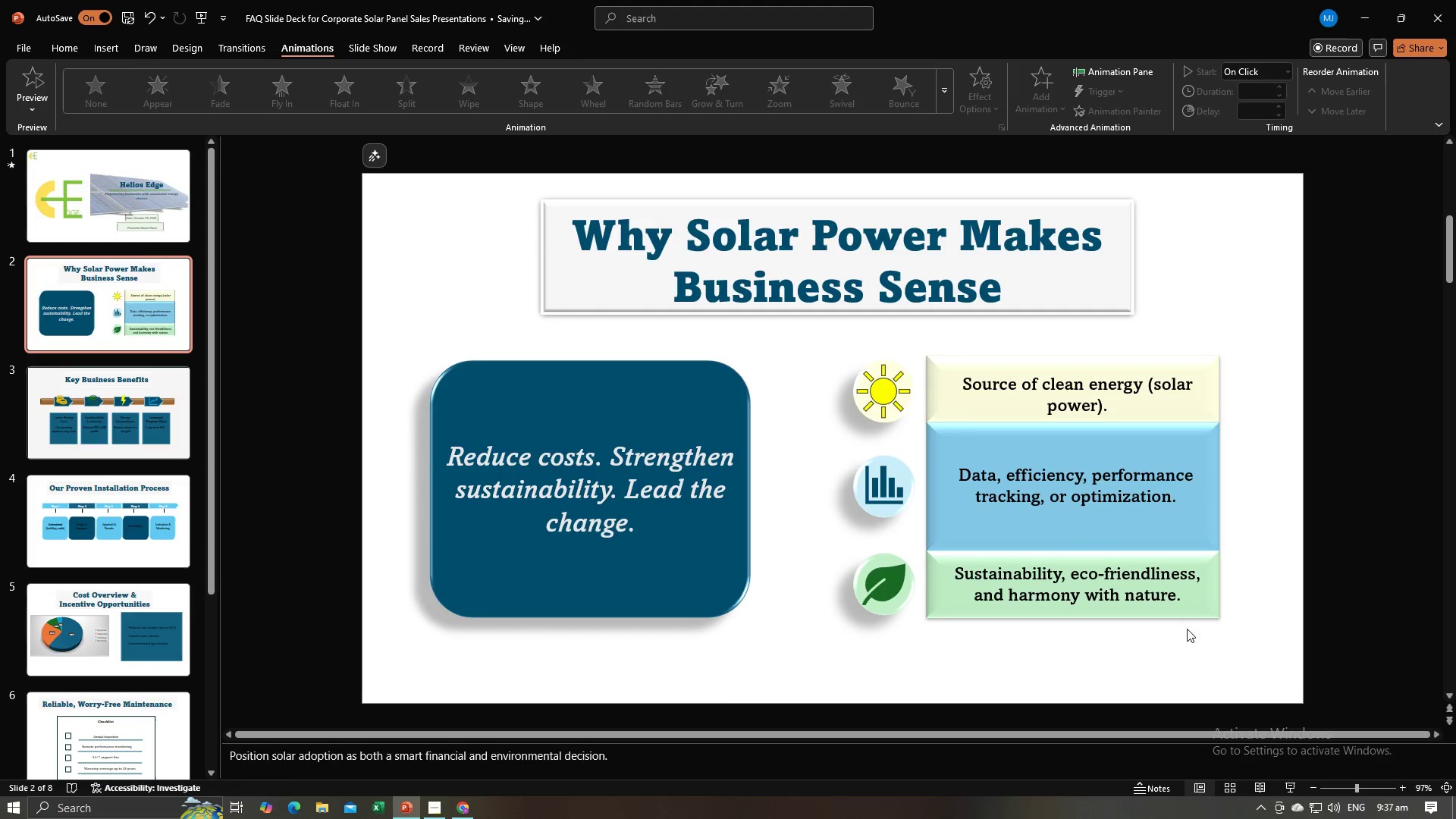 
left_click([1187, 629])
 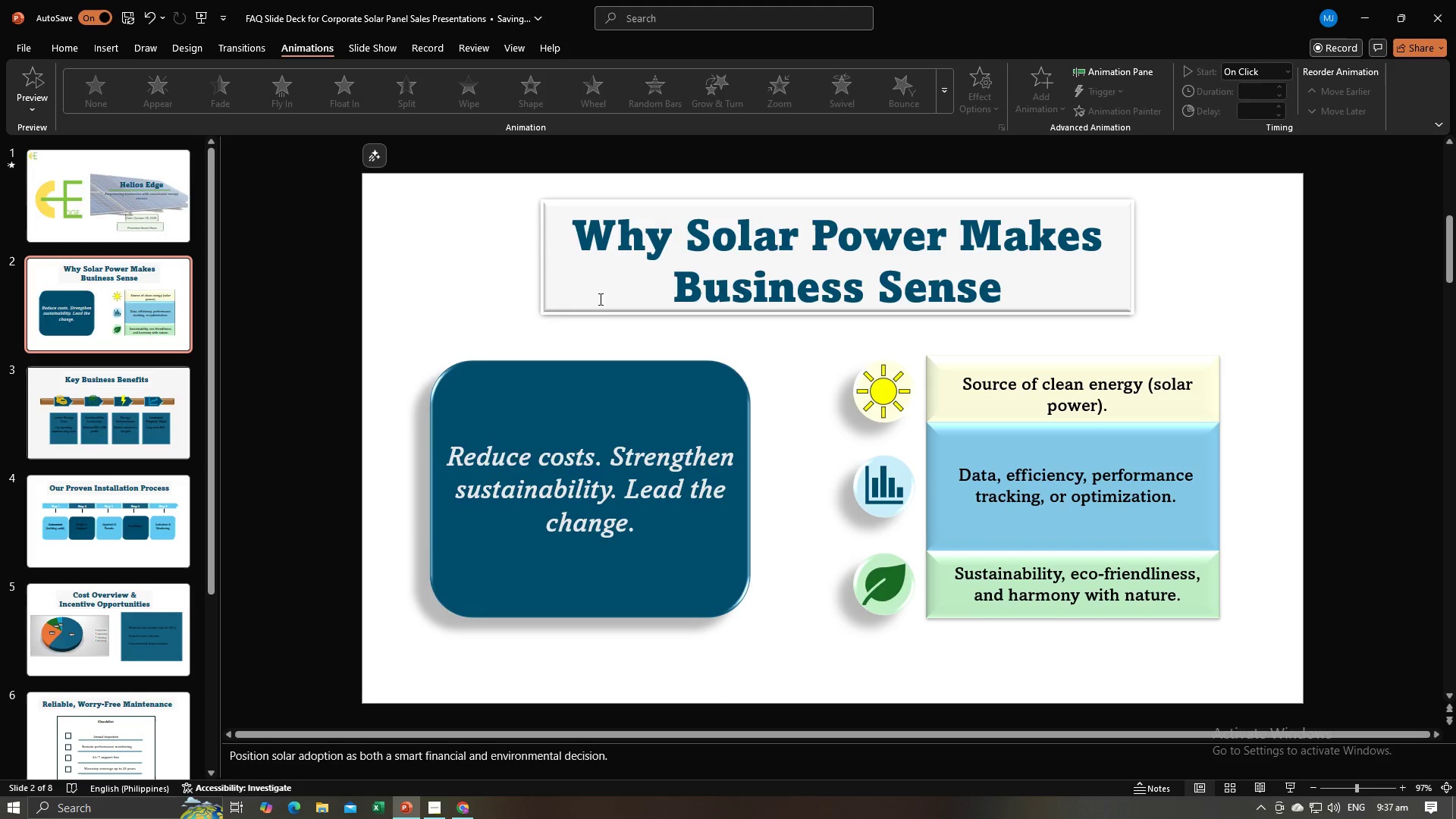 
left_click([585, 298])
 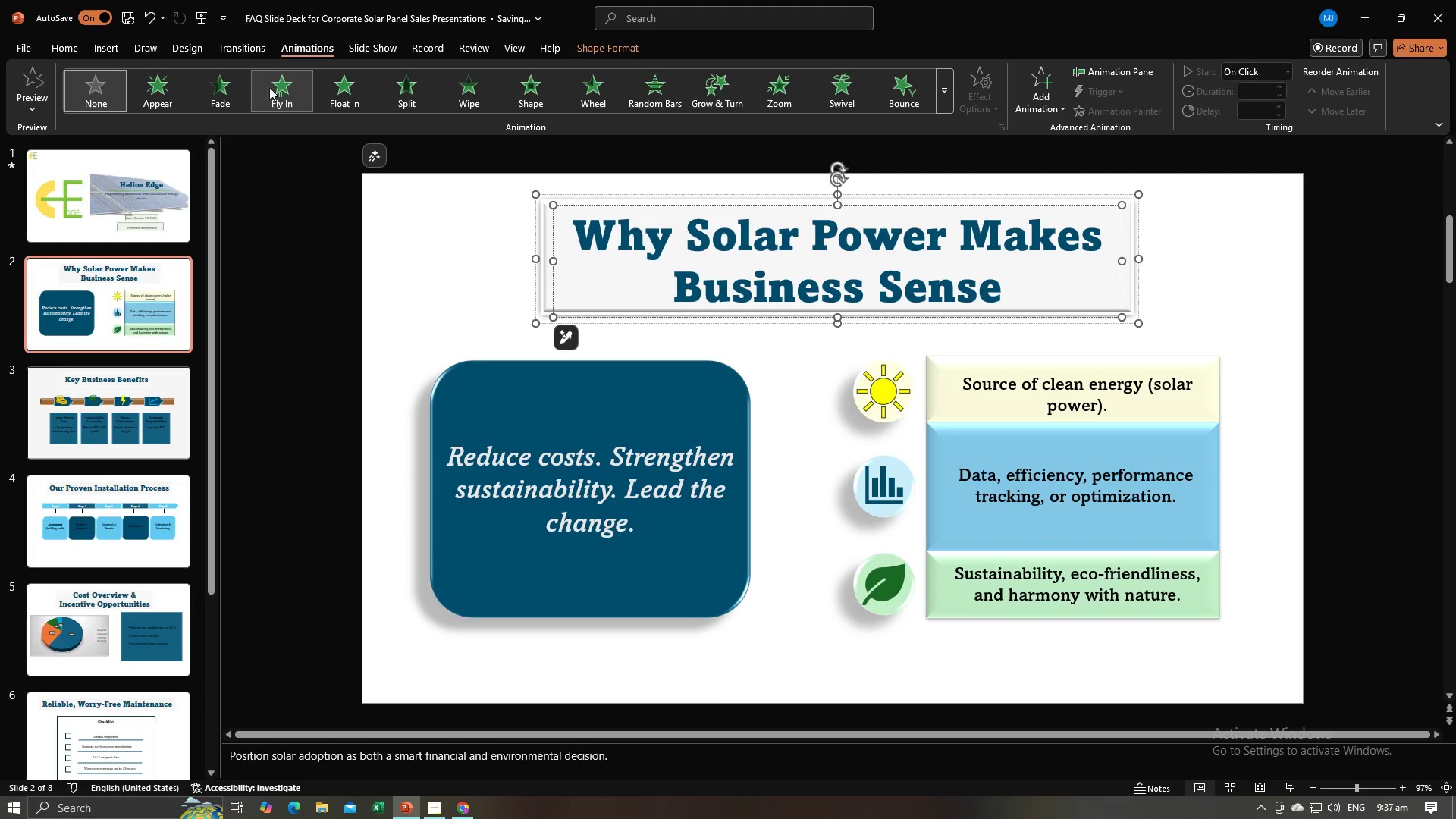 
left_click([266, 92])
 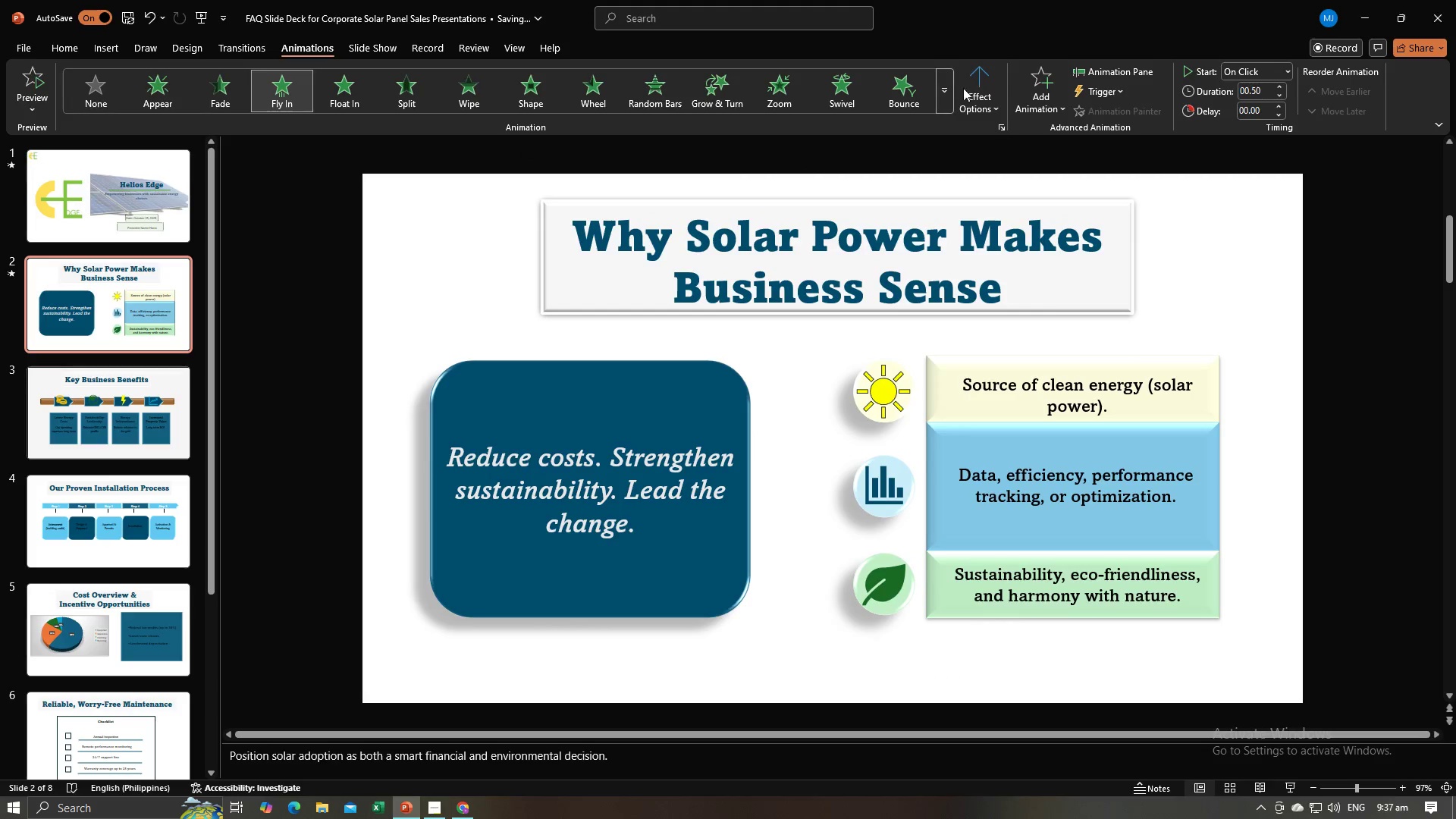 
left_click([971, 87])
 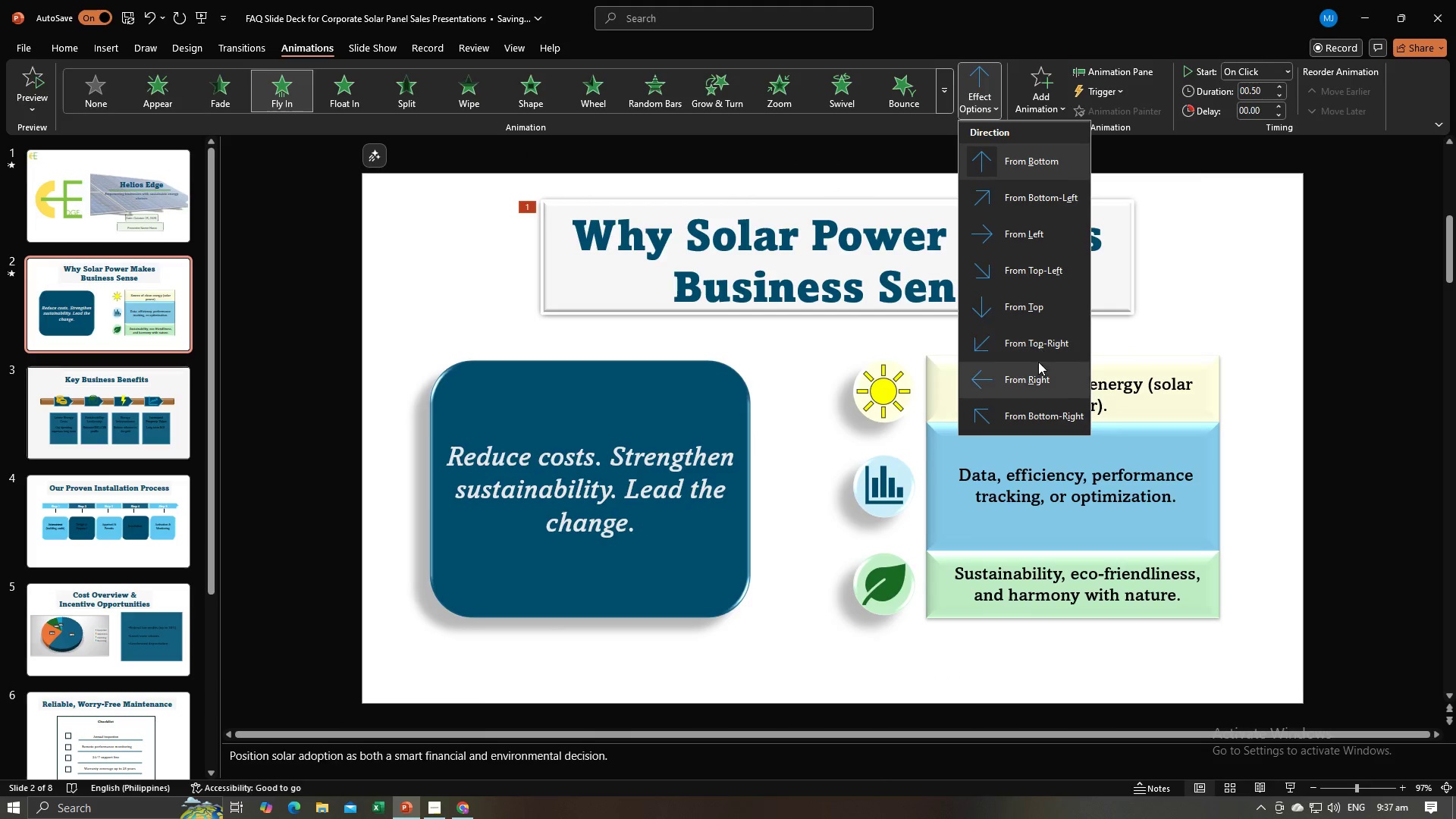 
left_click([1037, 366])
 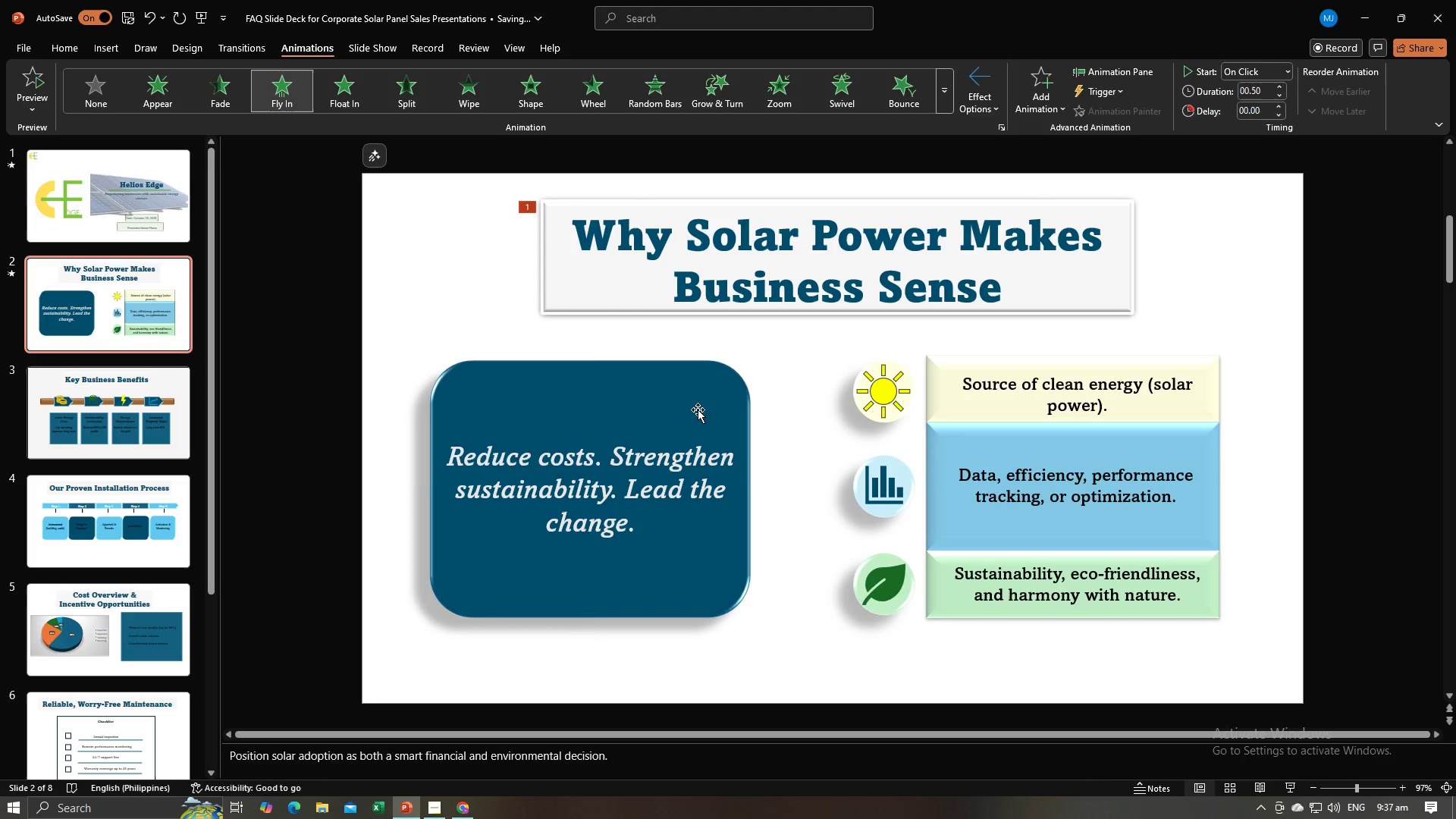 
double_click([698, 410])
 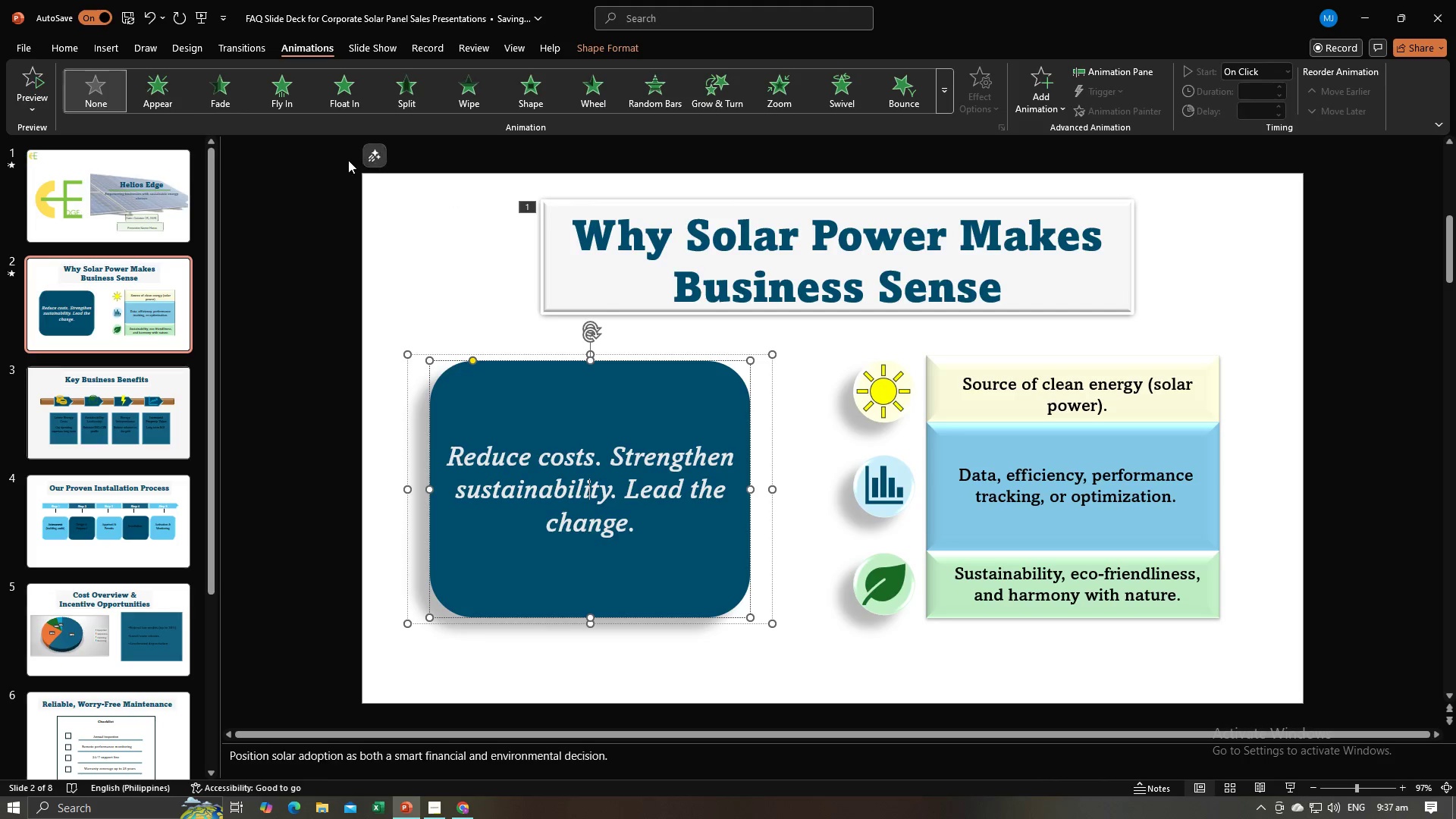 
left_click([290, 96])
 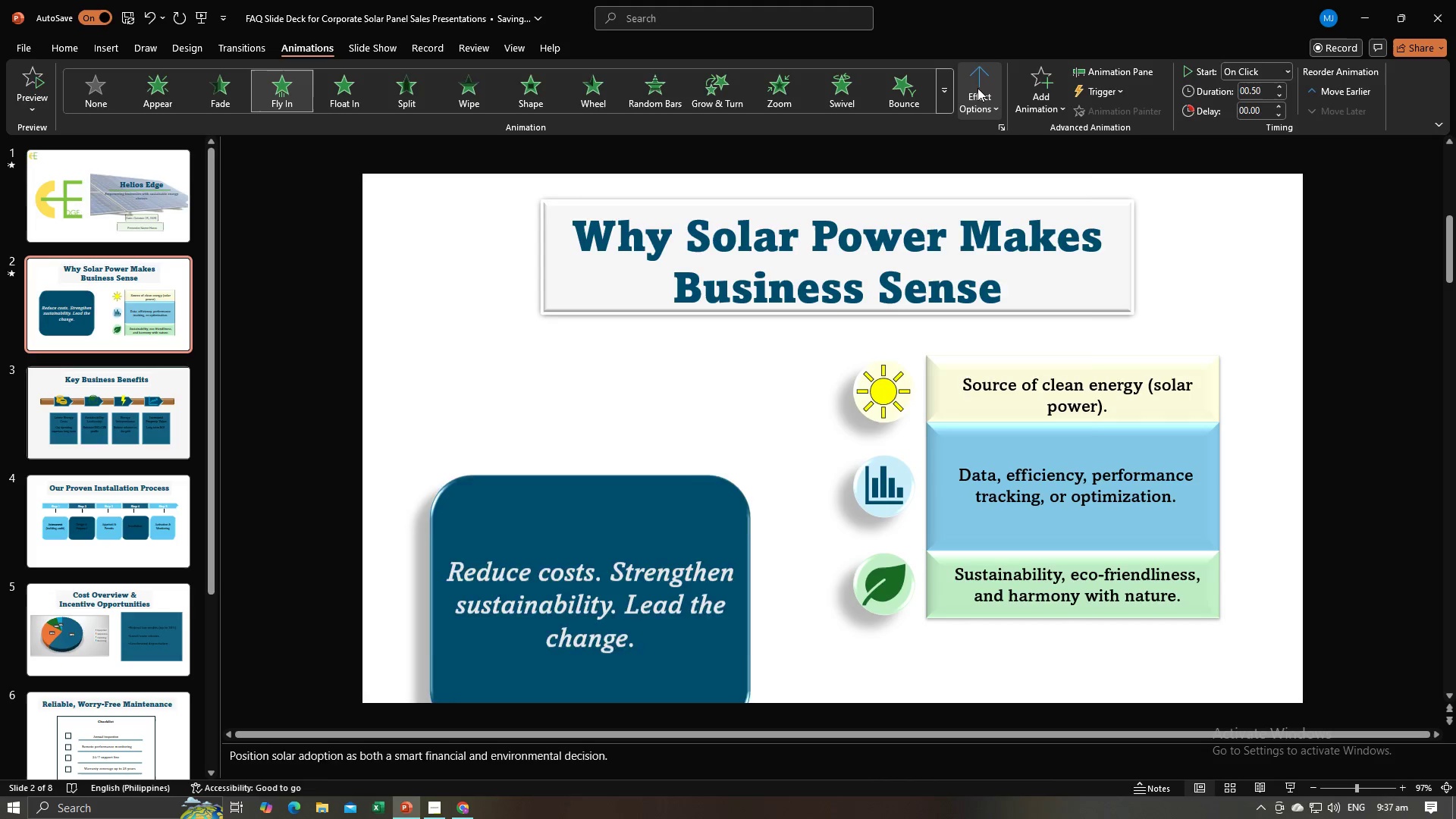 
left_click([977, 88])
 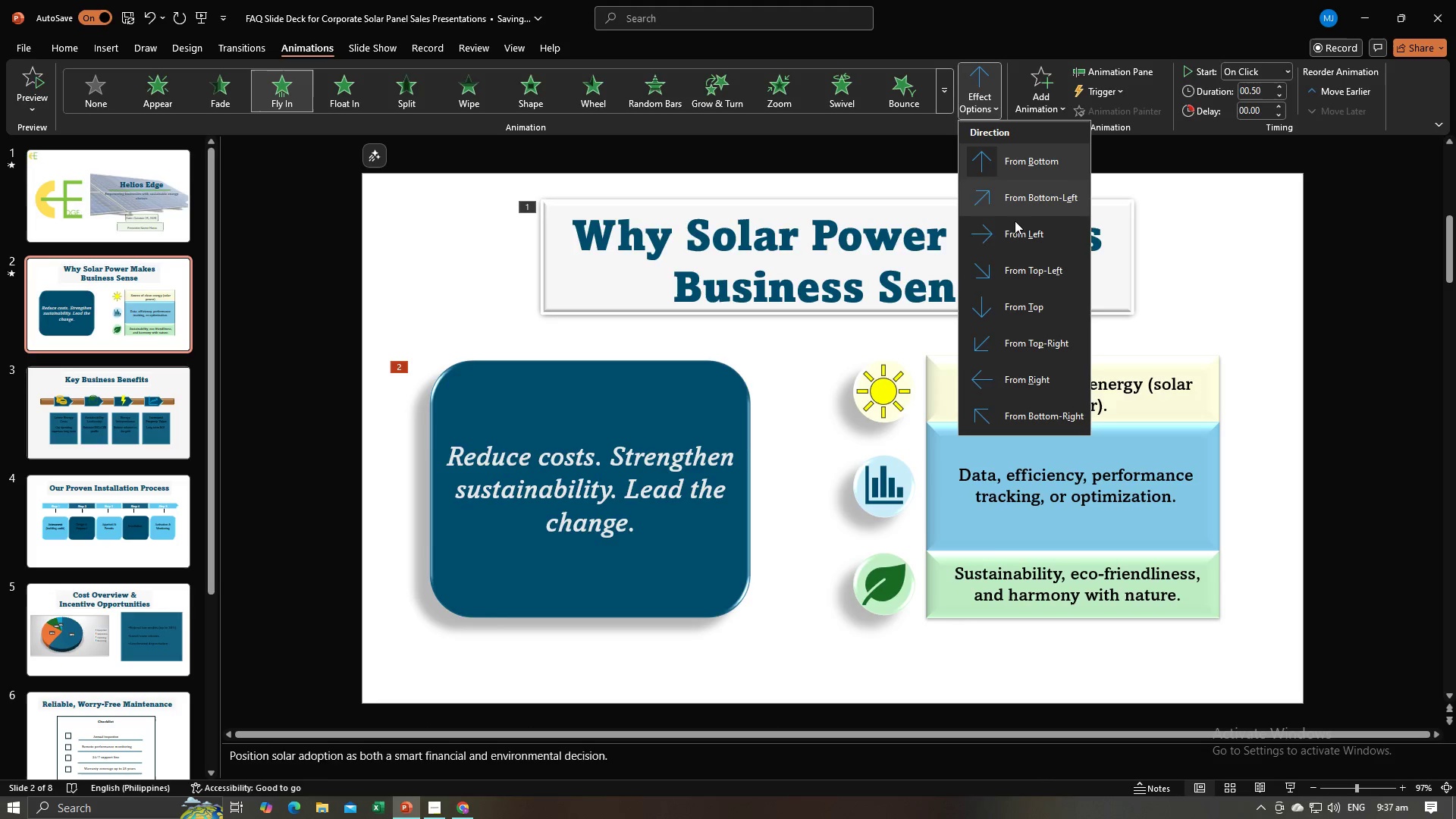 
left_click([1010, 234])
 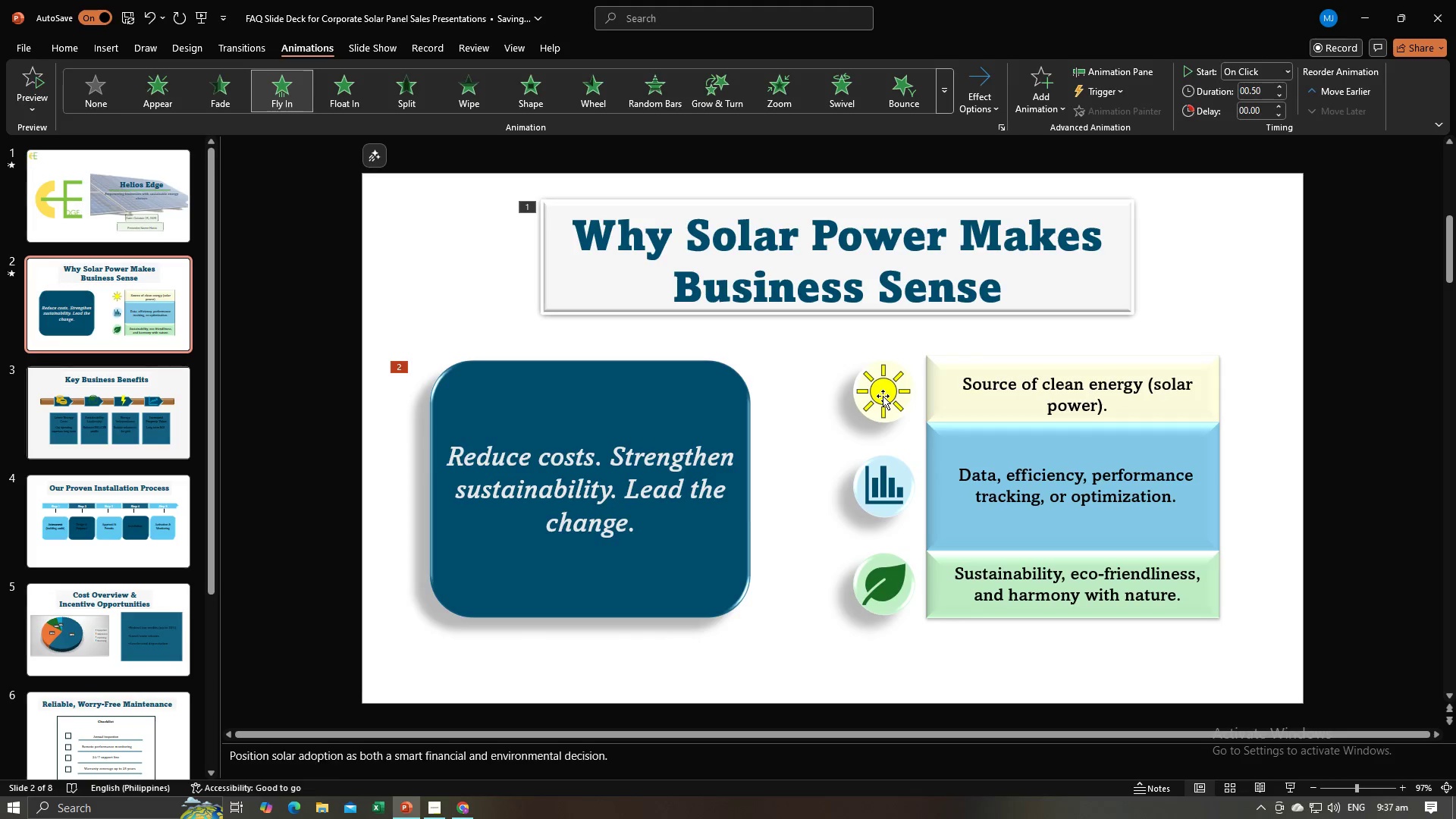 
double_click([878, 396])
 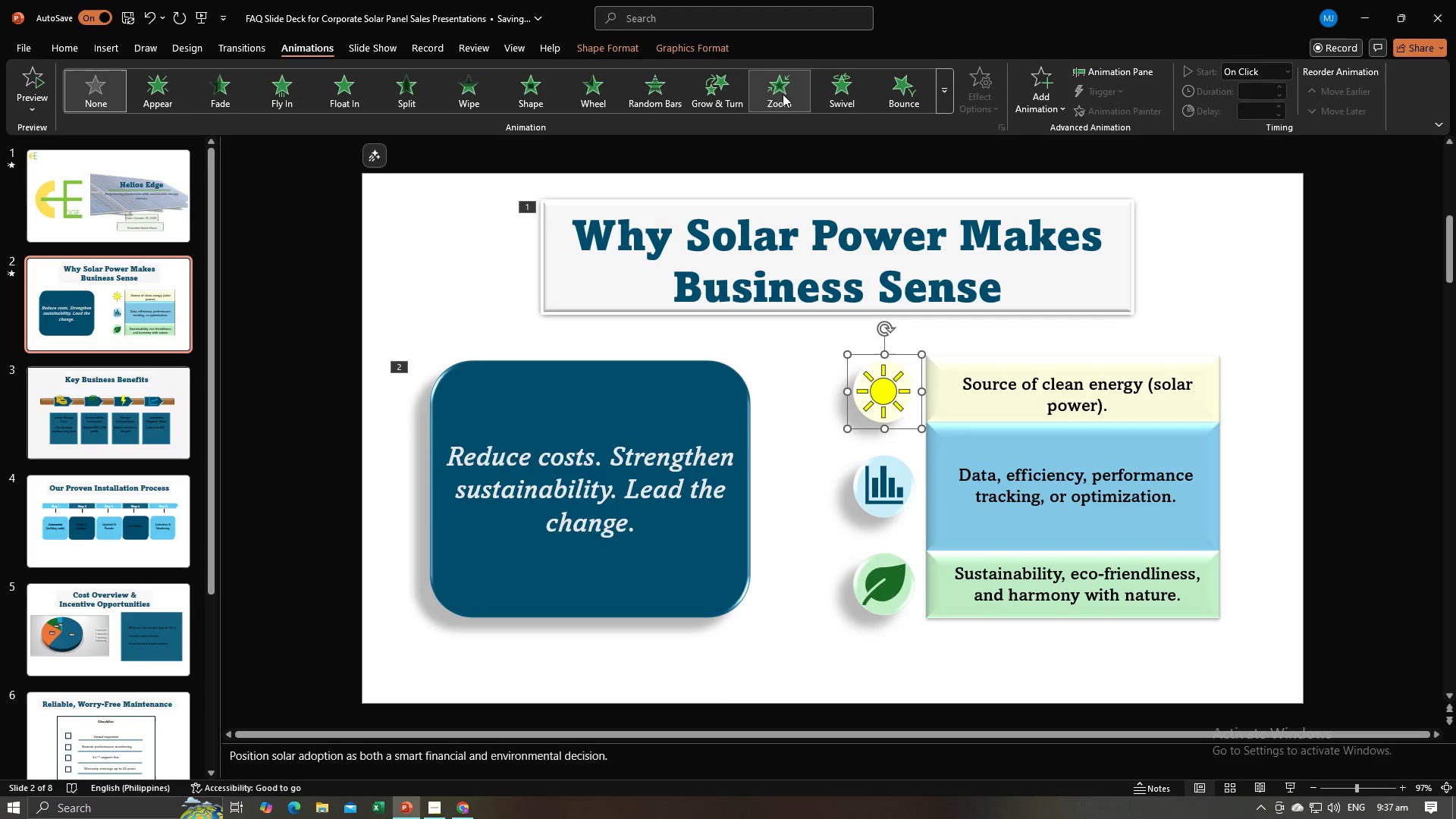 
left_click([783, 94])
 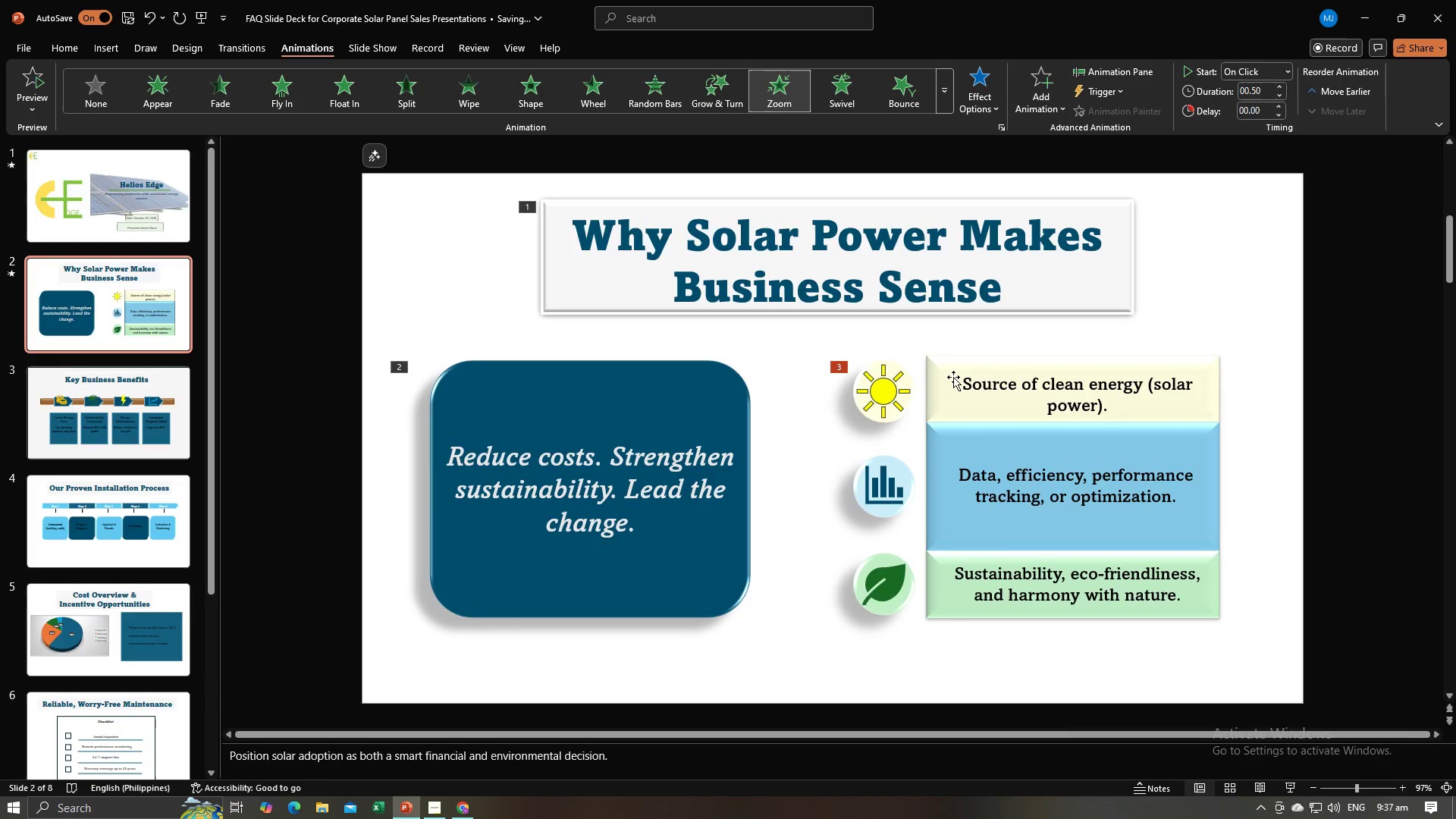 
double_click([953, 377])
 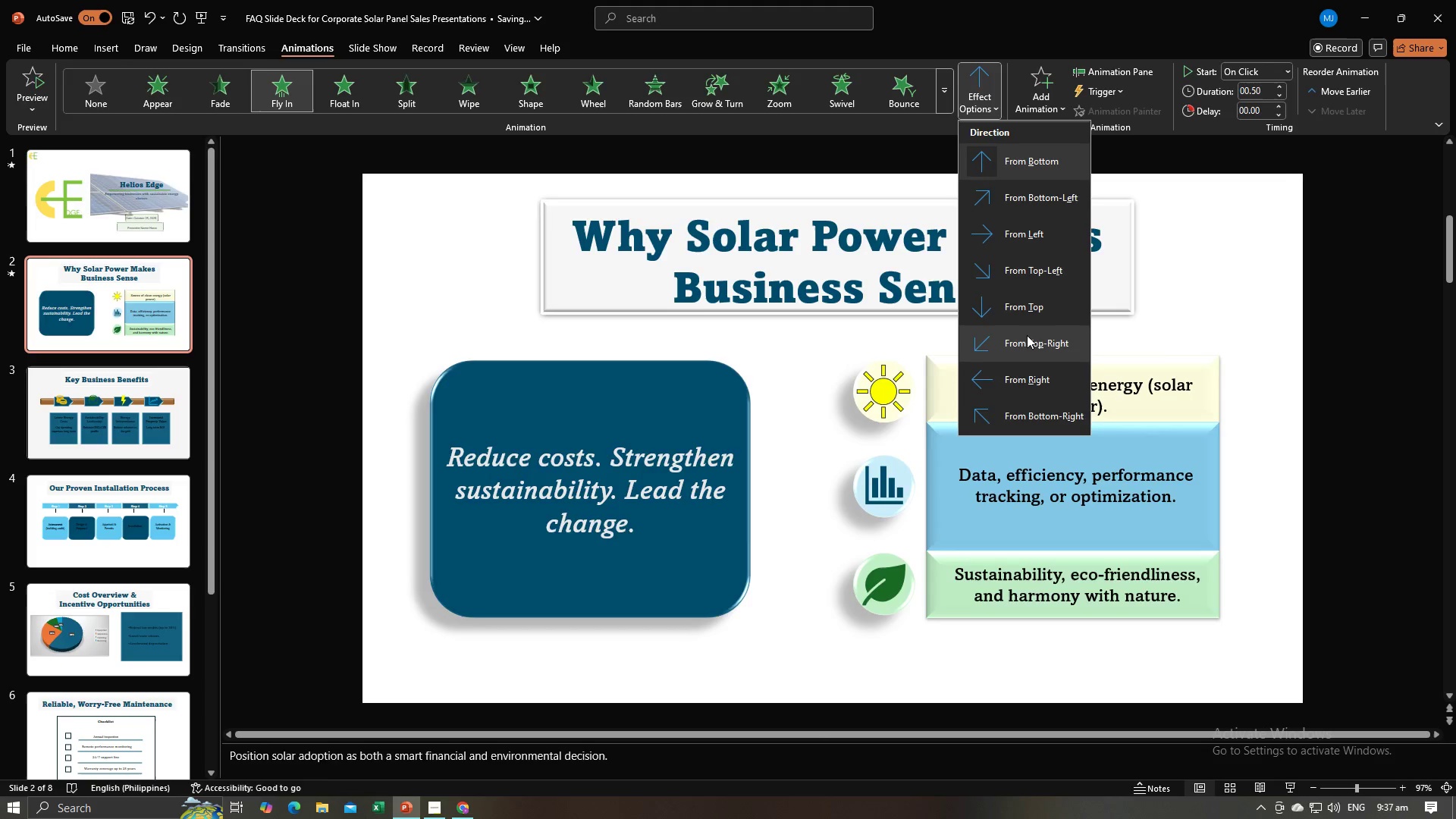 
left_click([1028, 369])
 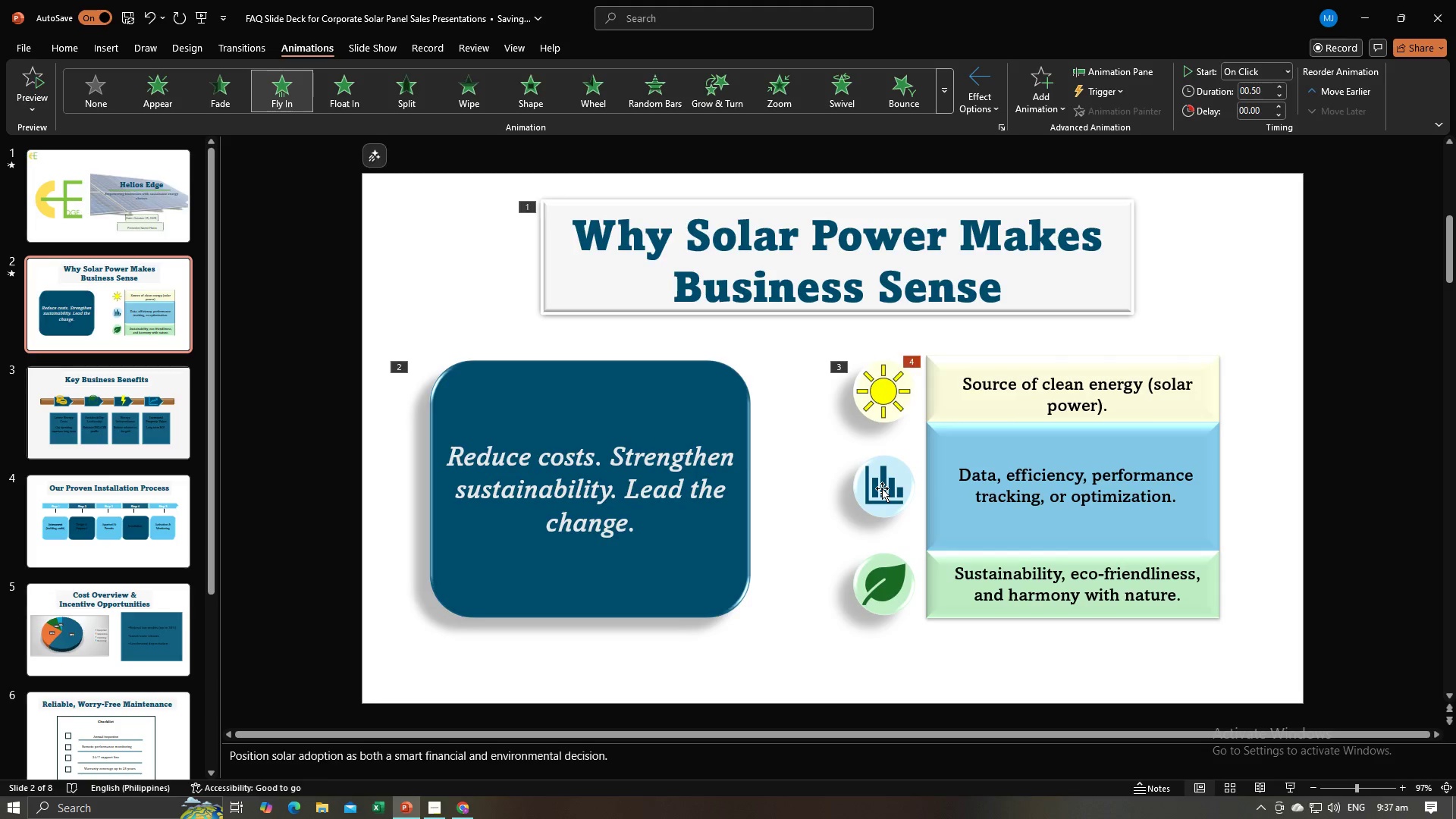 
double_click([882, 488])
 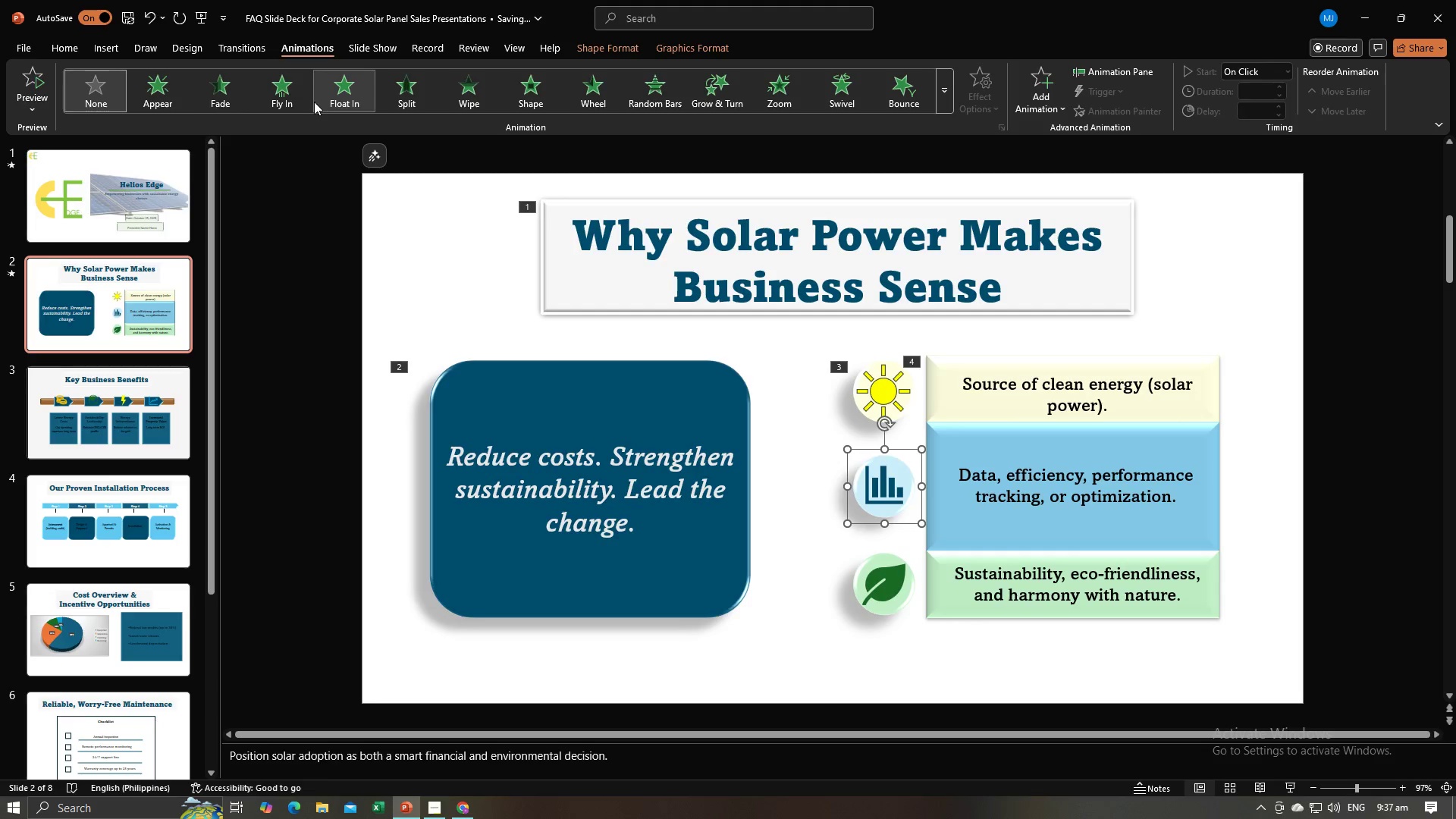 
left_click([305, 104])
 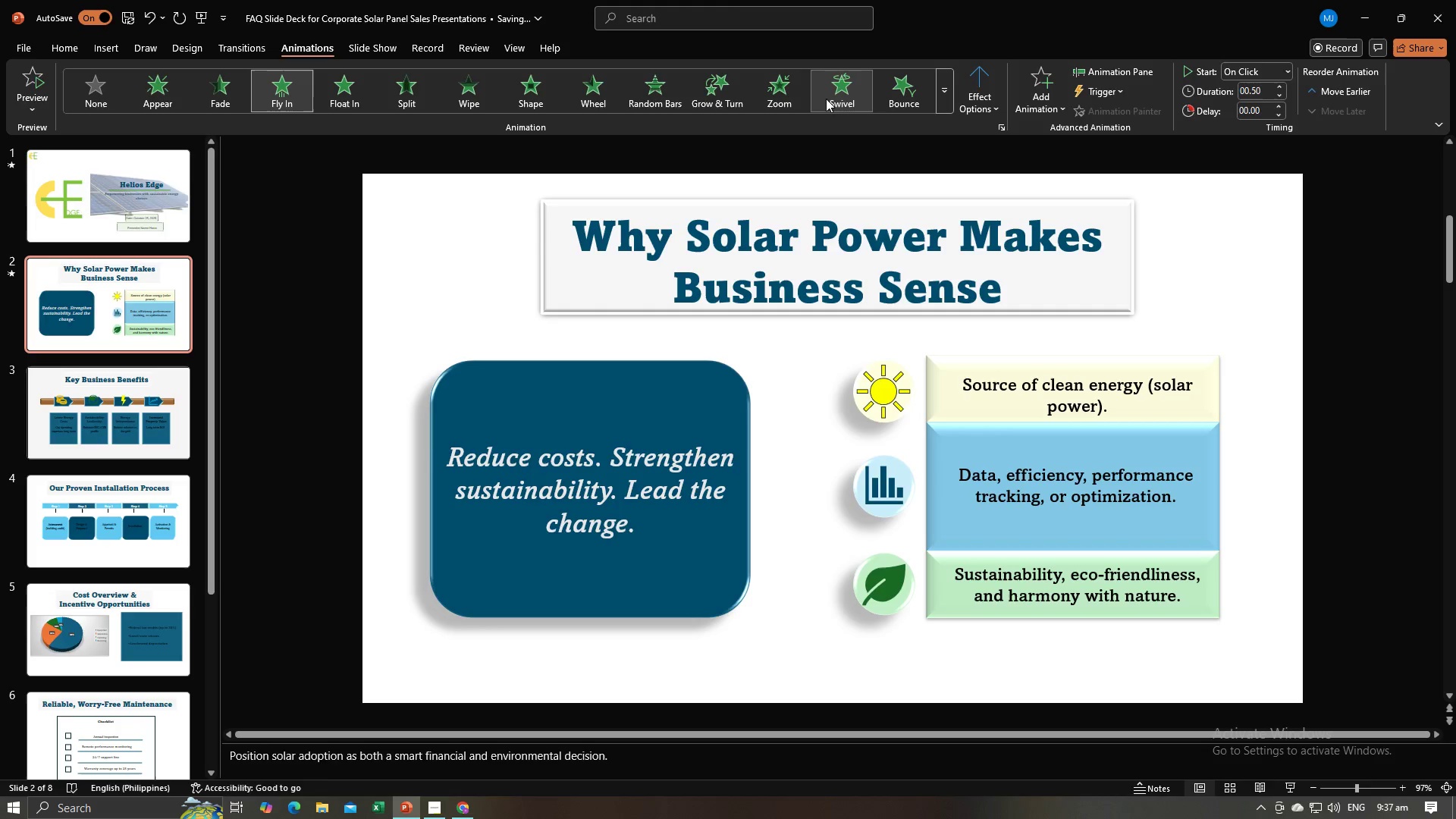 
left_click([776, 97])
 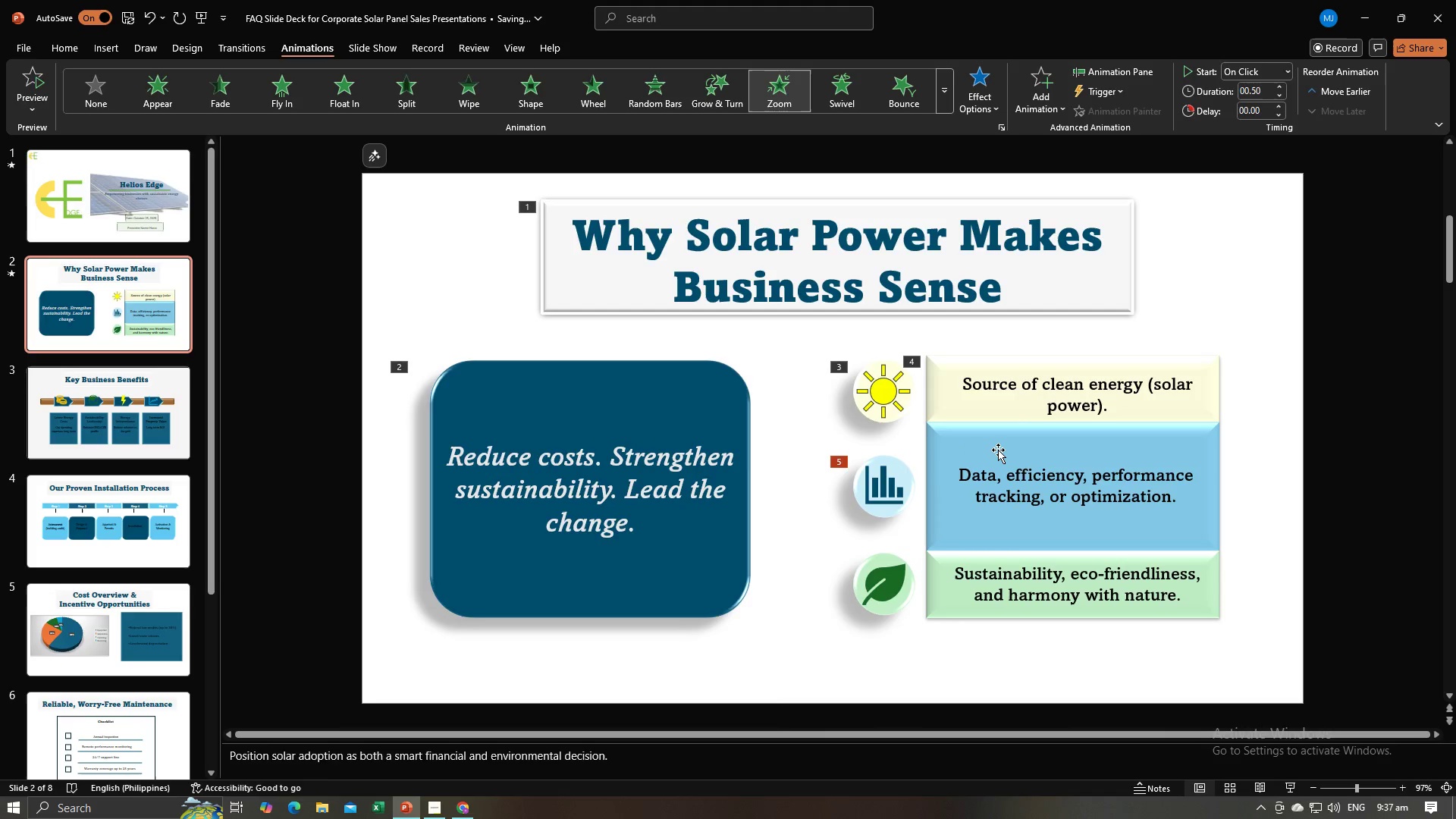 
double_click([998, 450])
 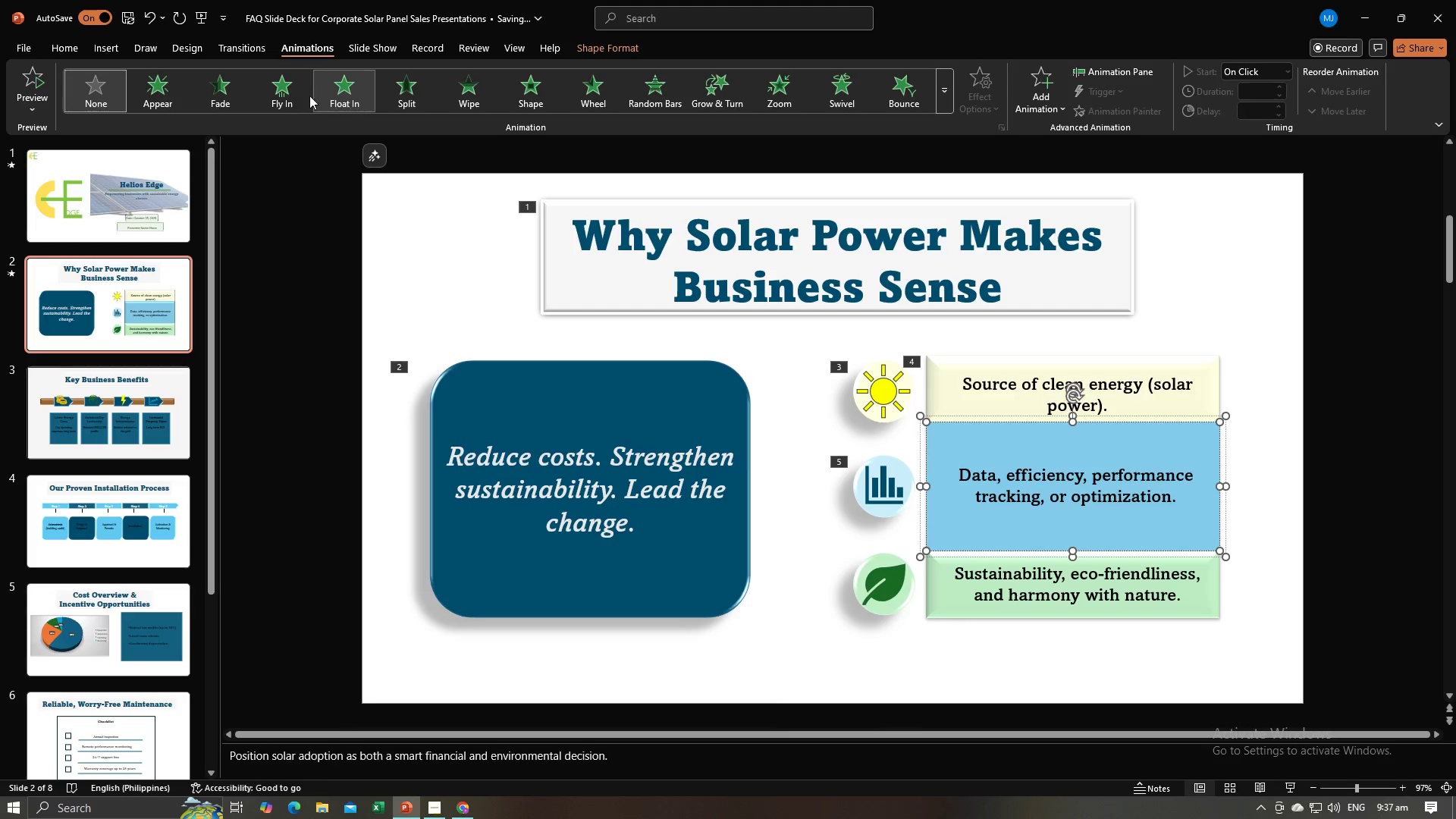 
left_click([309, 96])
 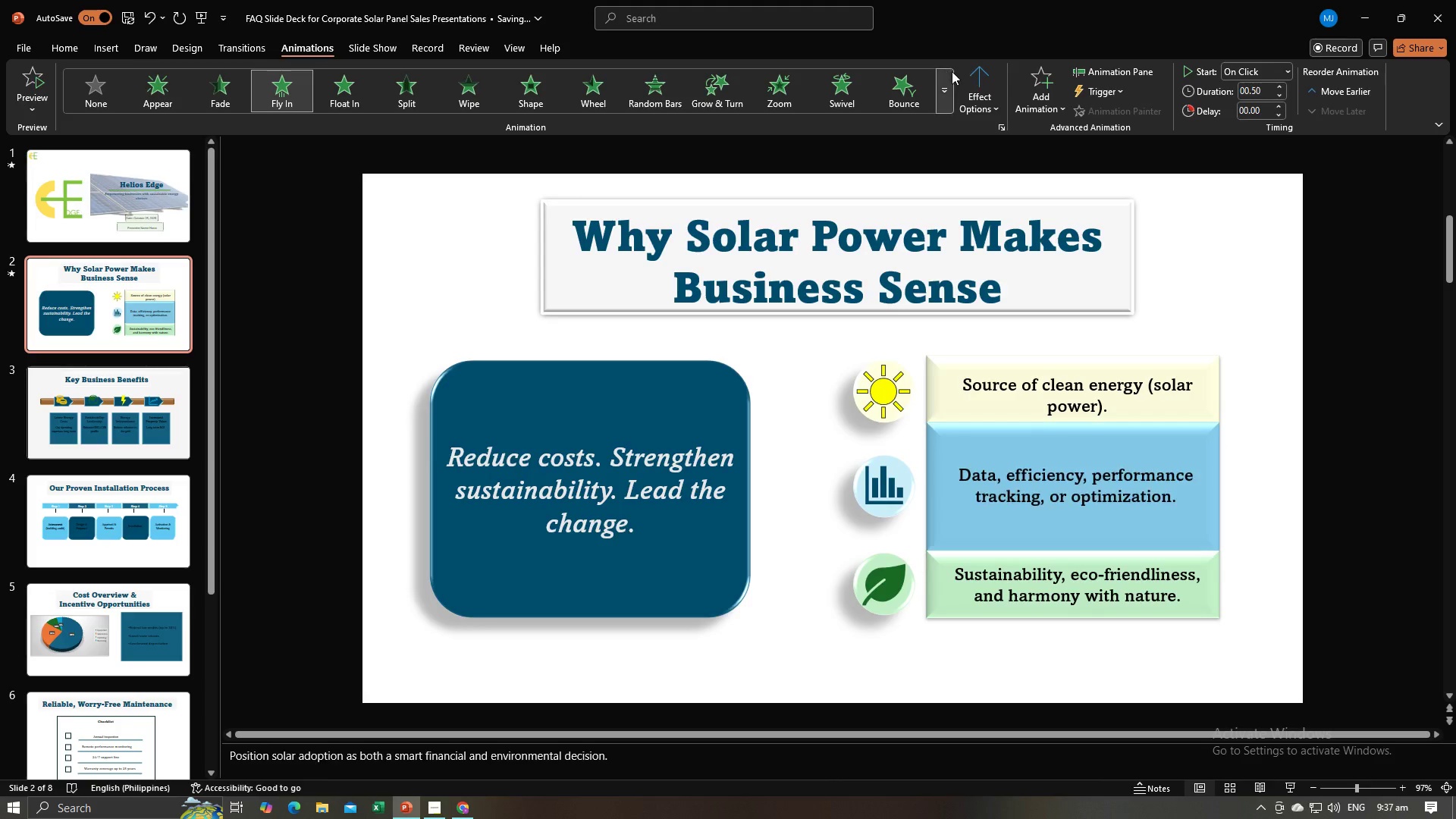 
left_click([997, 84])
 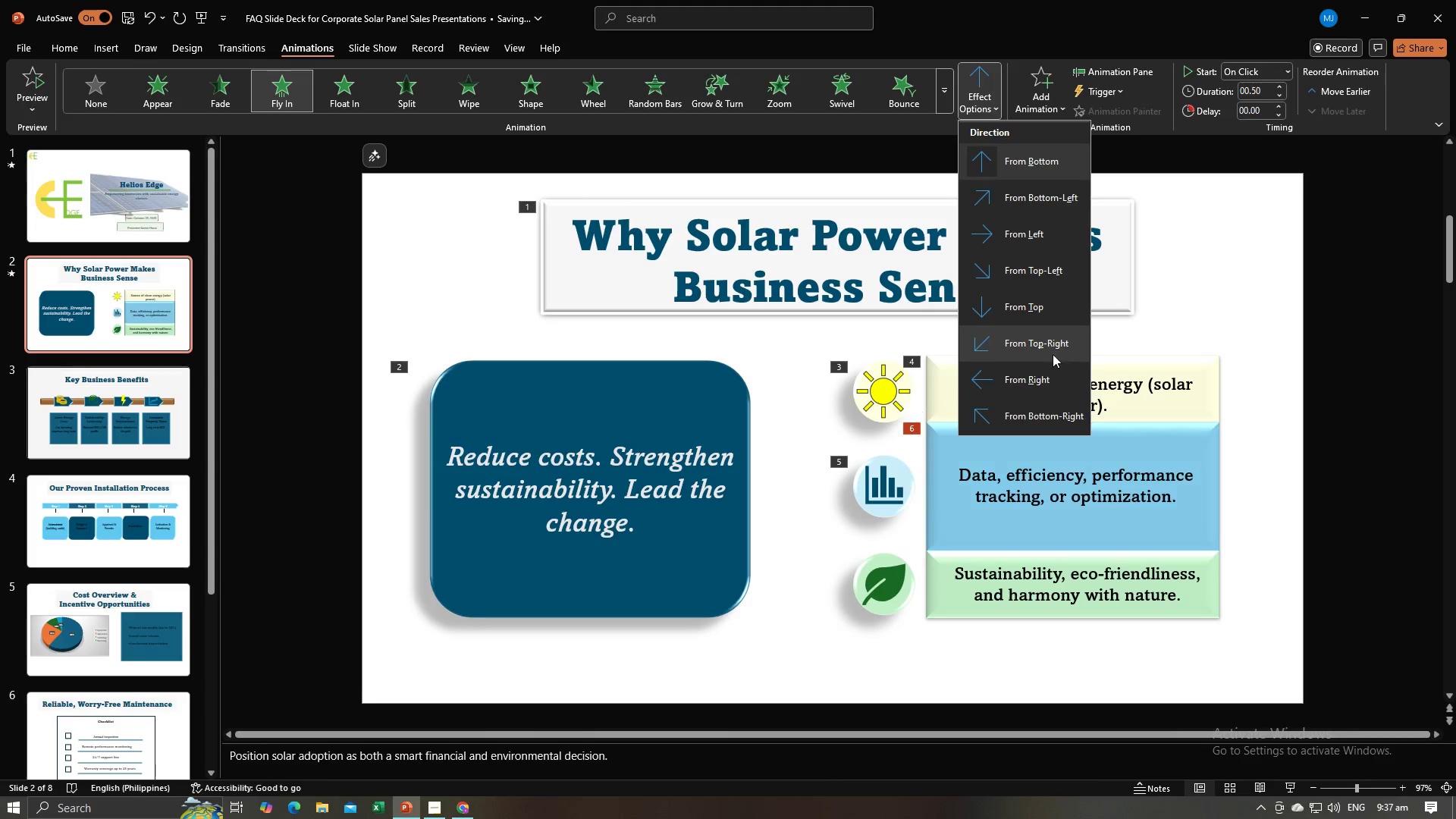 
left_click([1050, 374])
 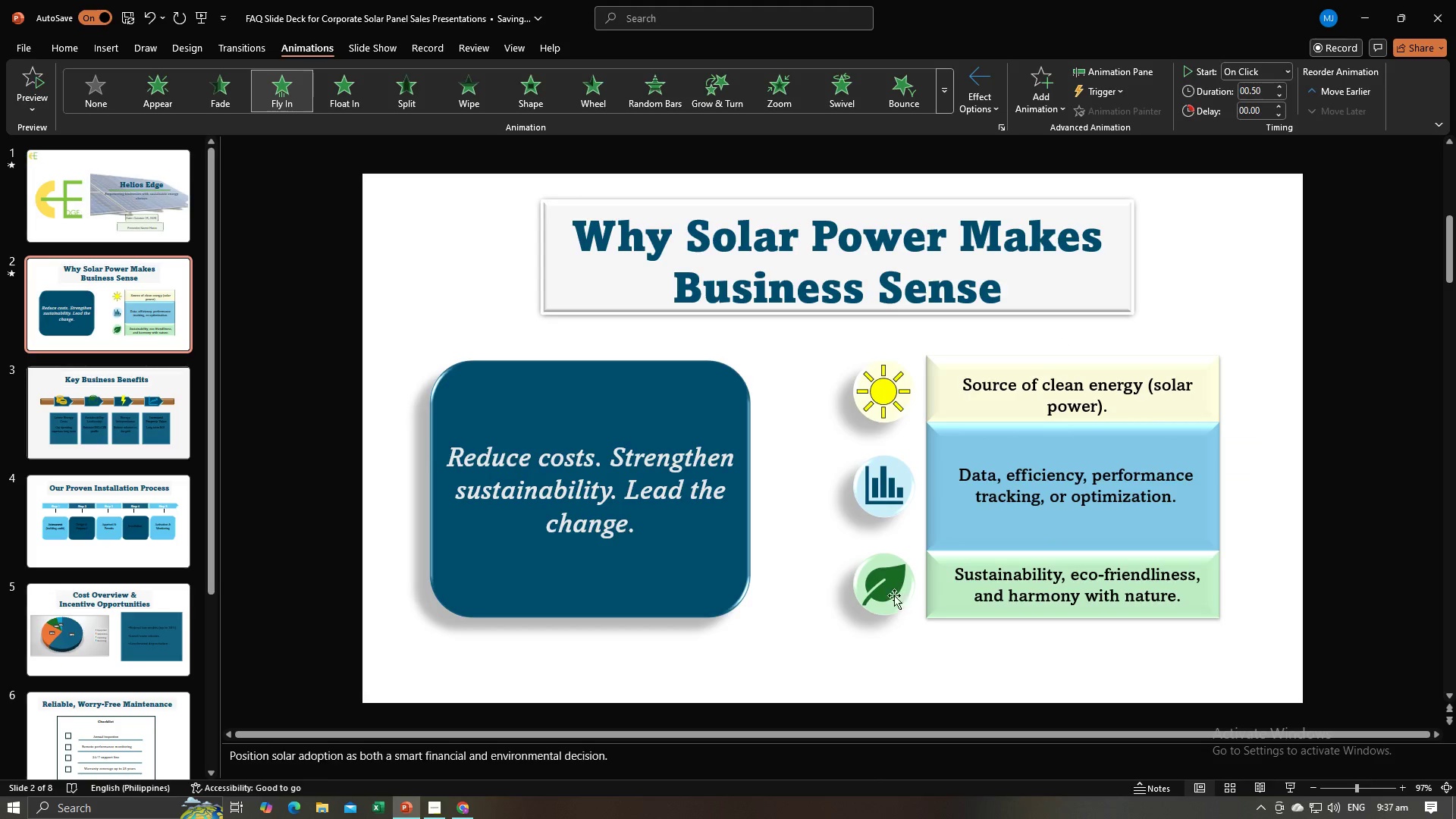 
left_click([889, 595])
 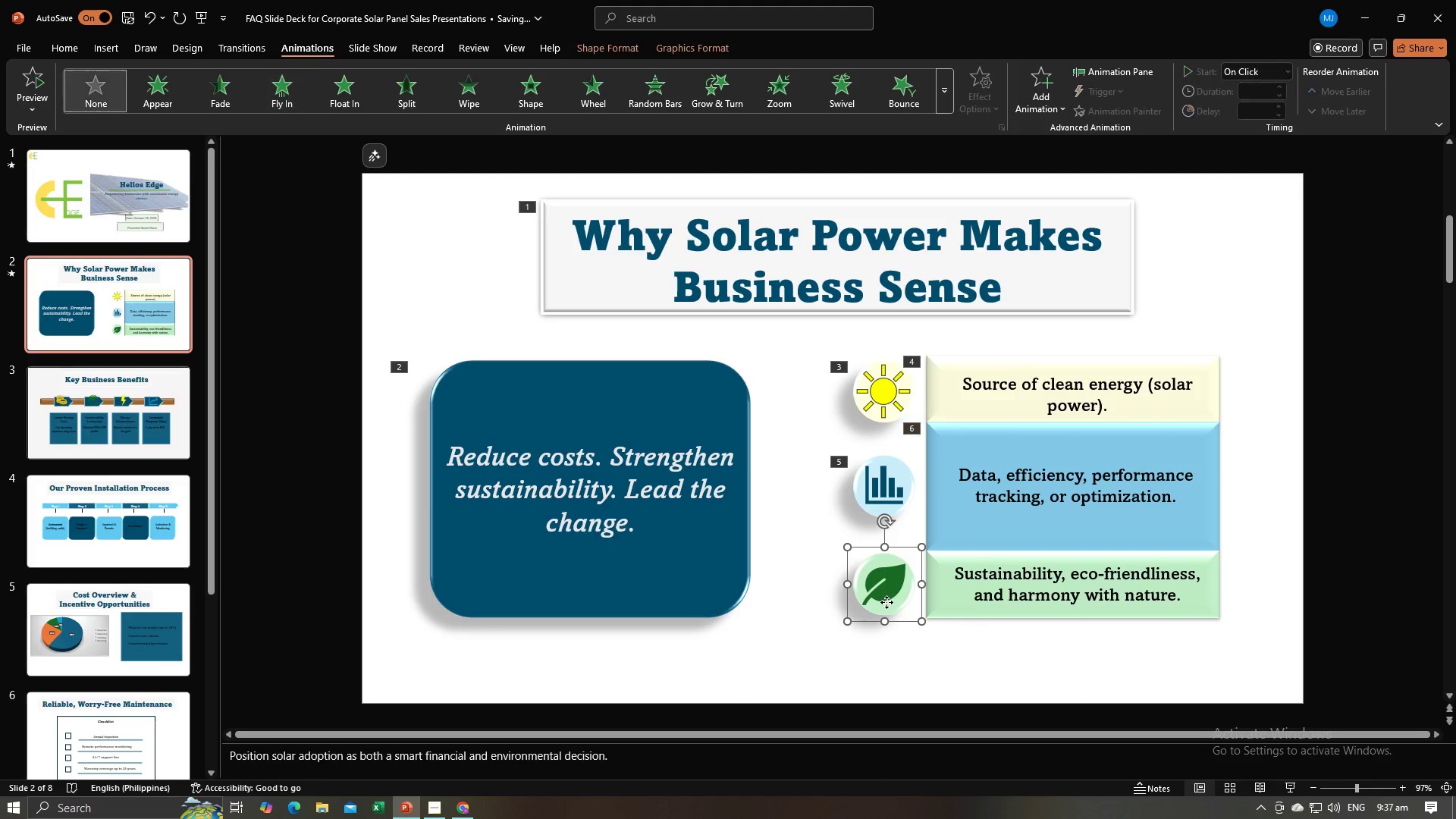 
left_click([886, 602])
 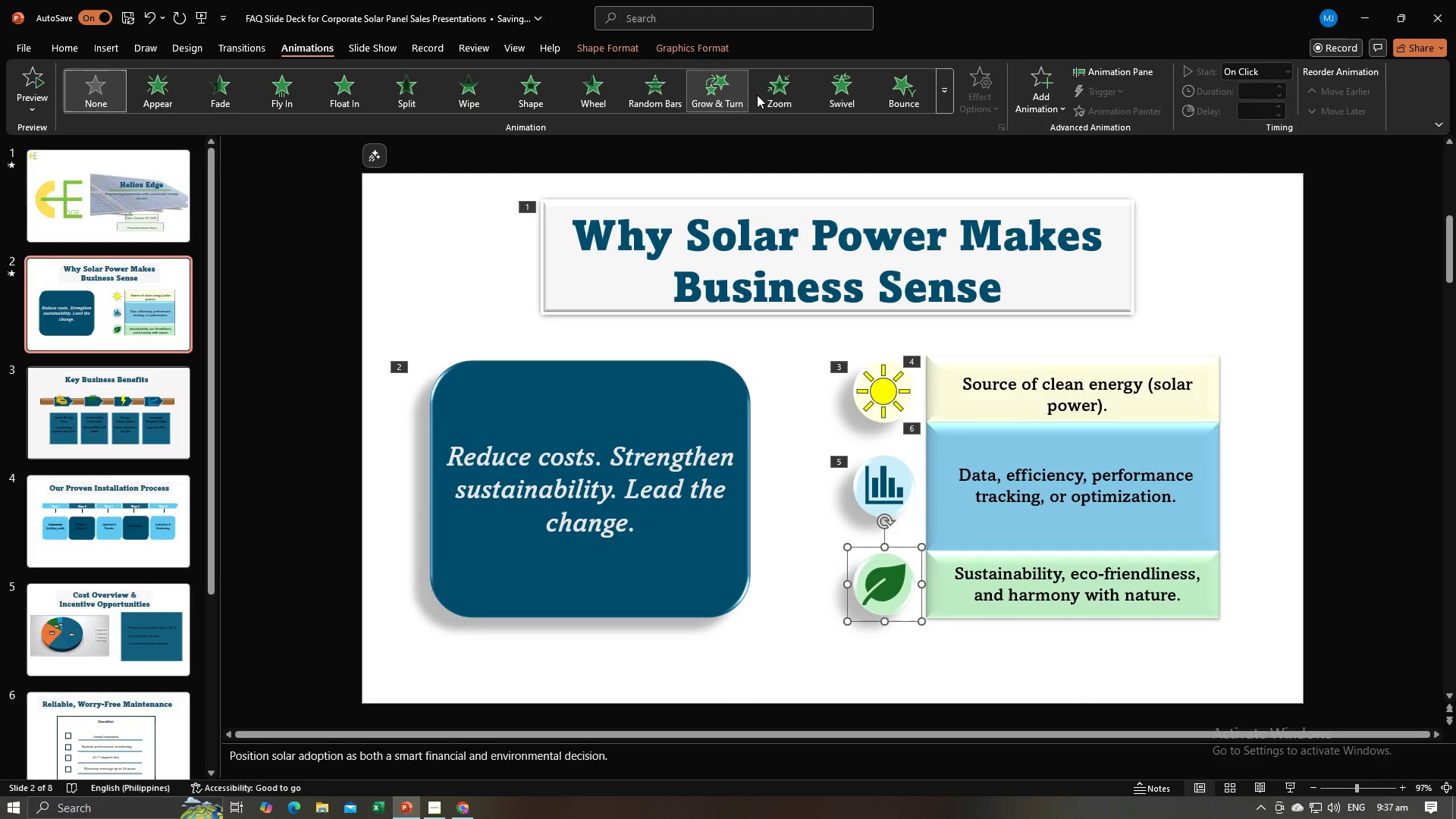 
left_click([773, 95])
 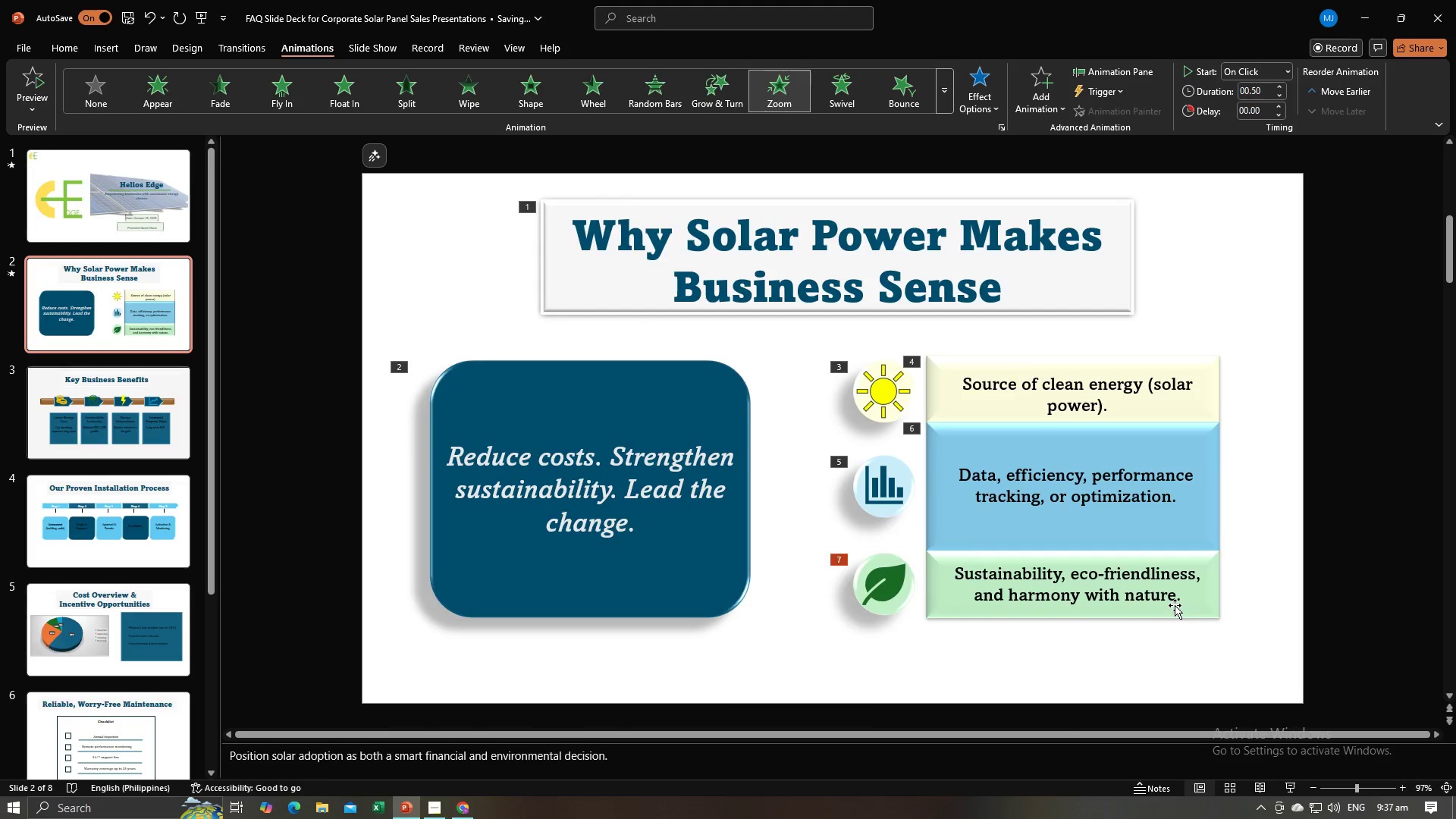 
double_click([1175, 605])
 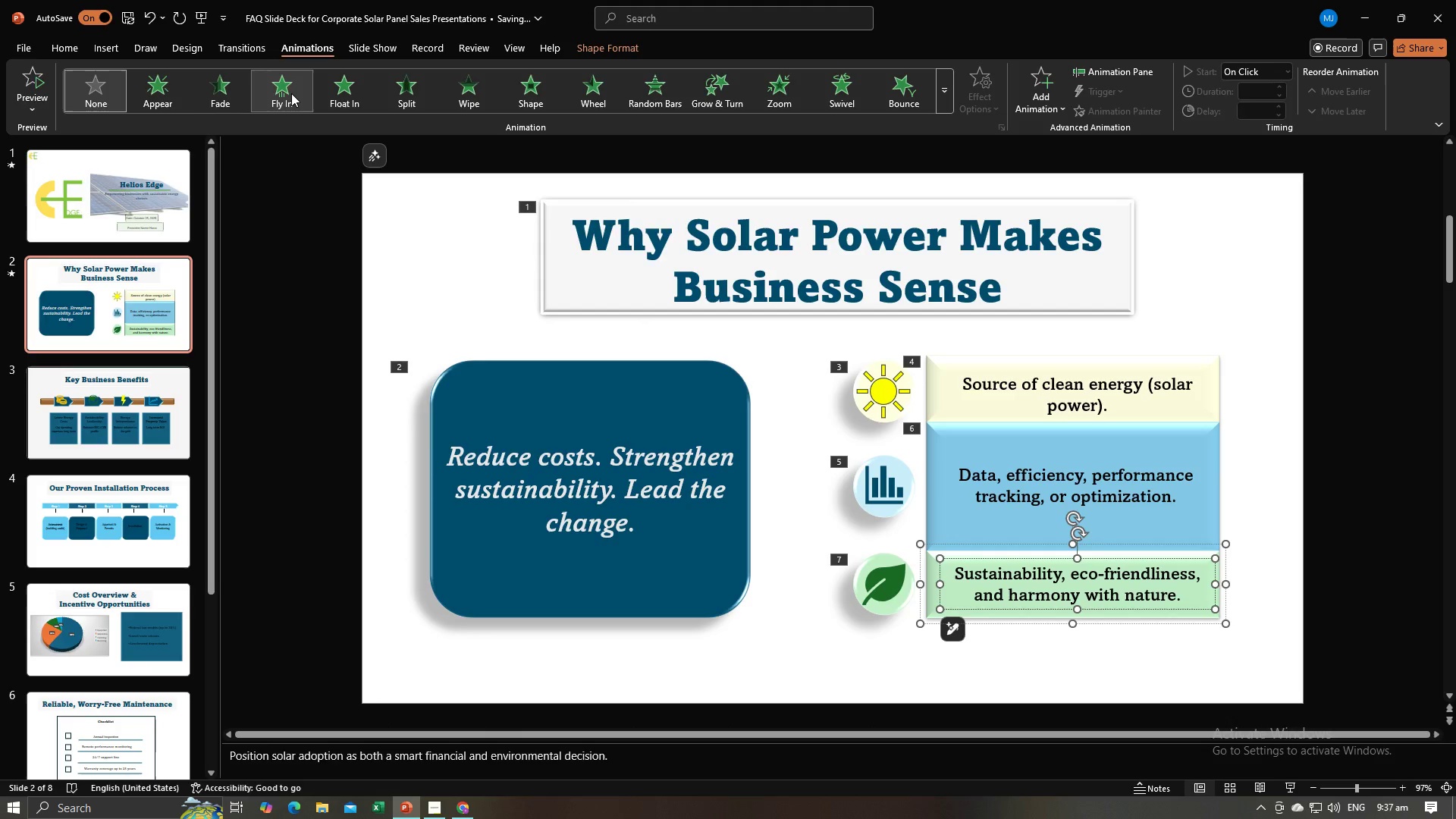 
left_click([291, 93])
 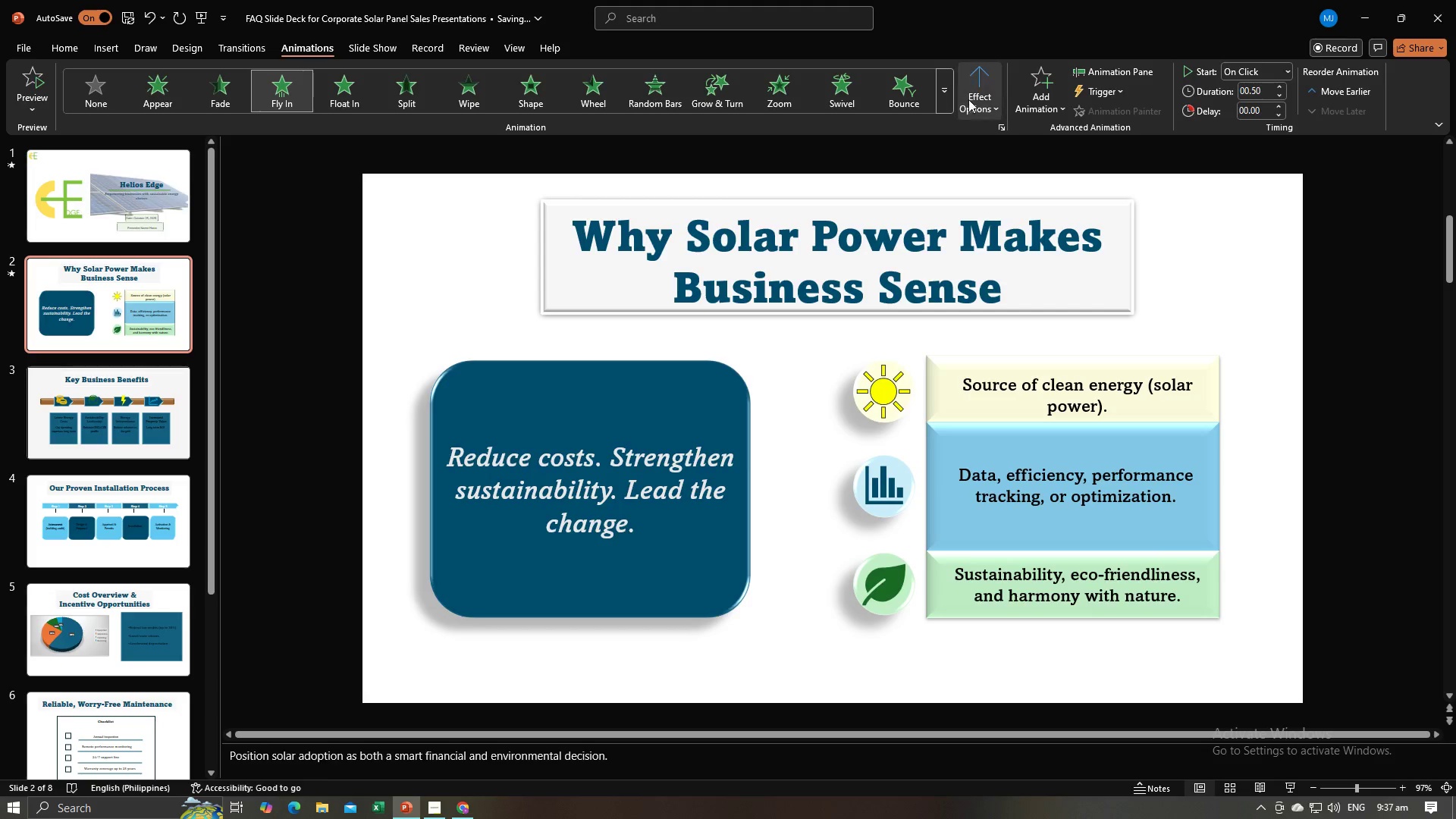 
double_click([971, 98])
 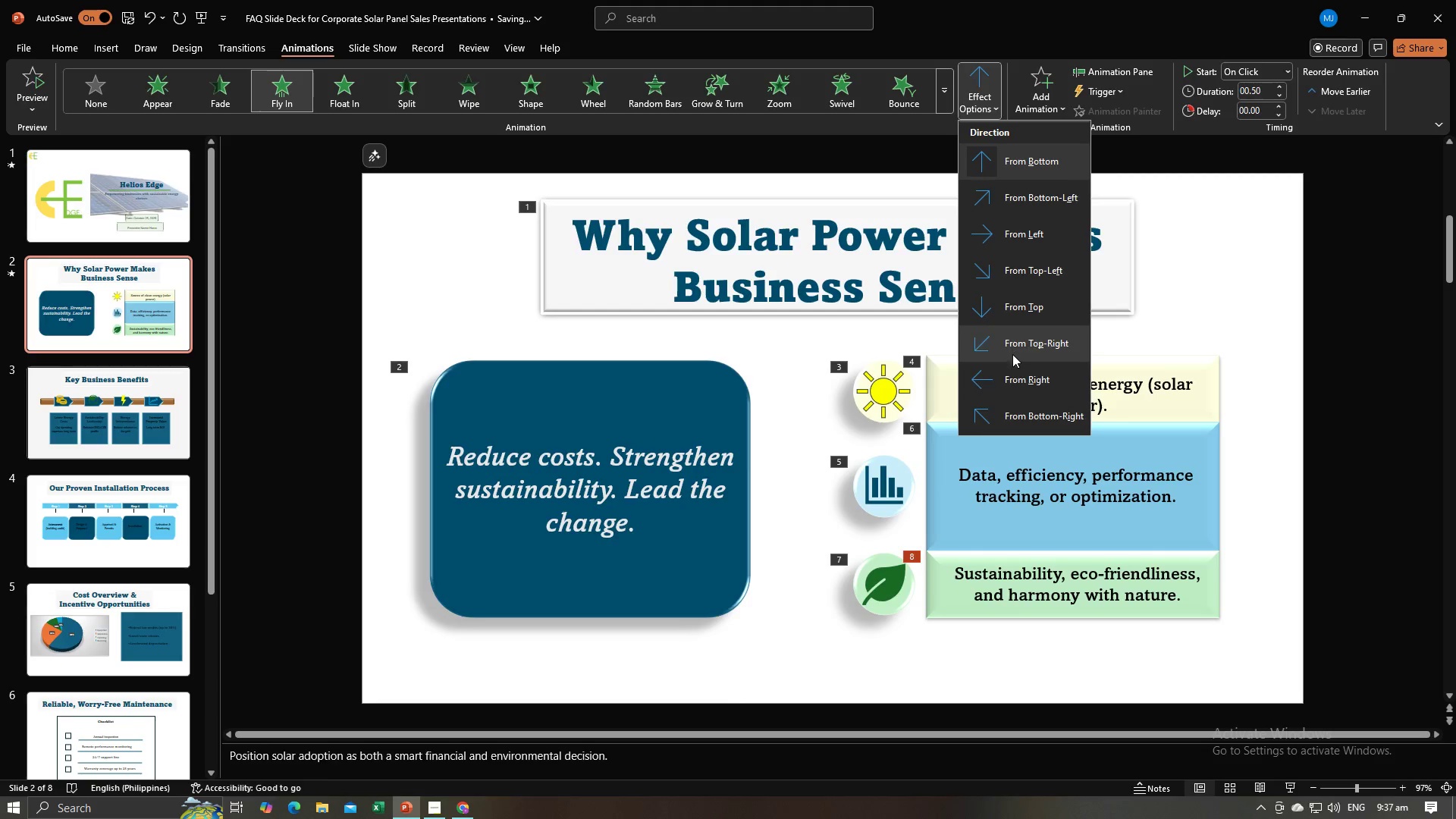 
left_click([1009, 381])
 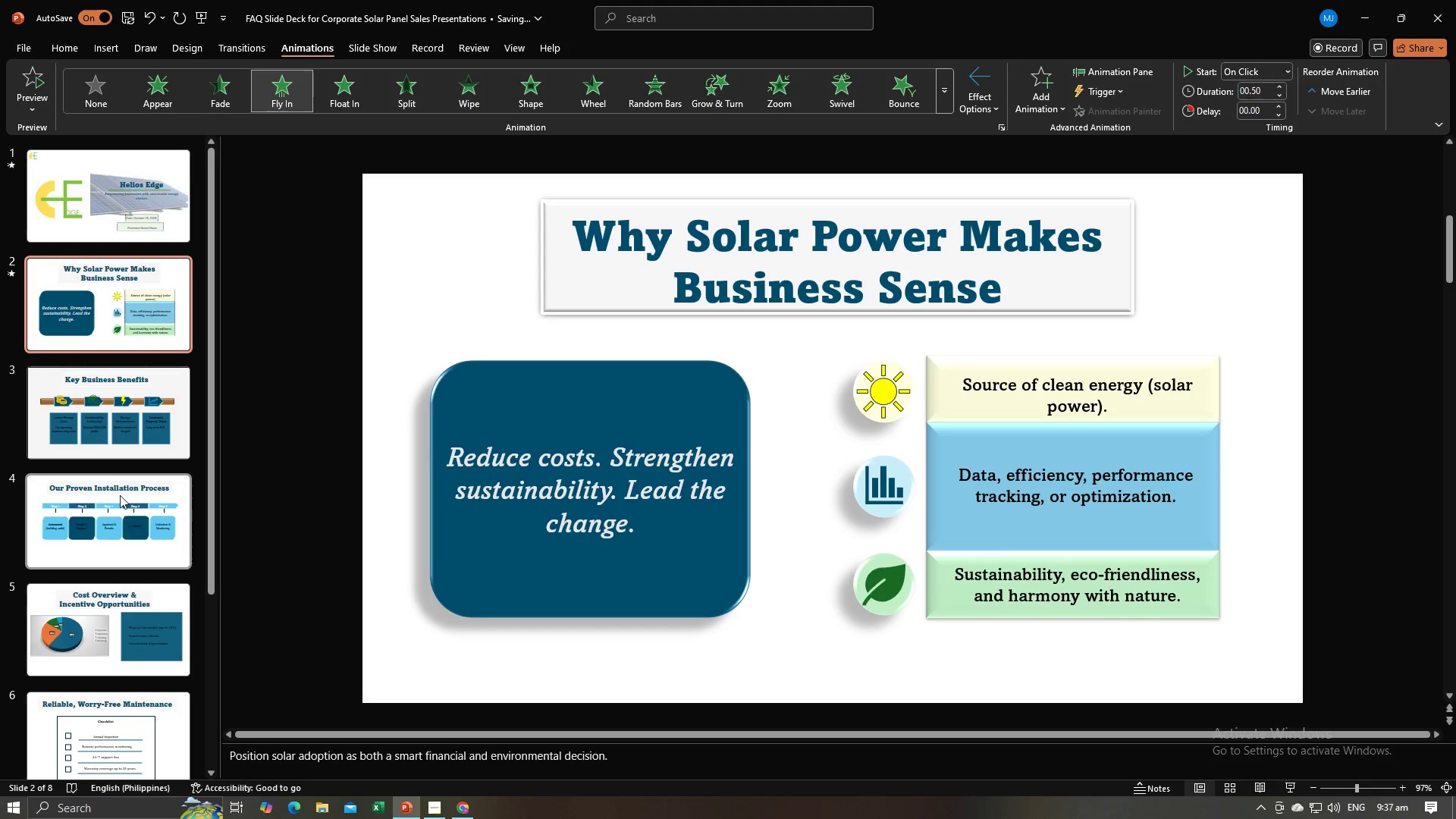 
left_click([93, 427])
 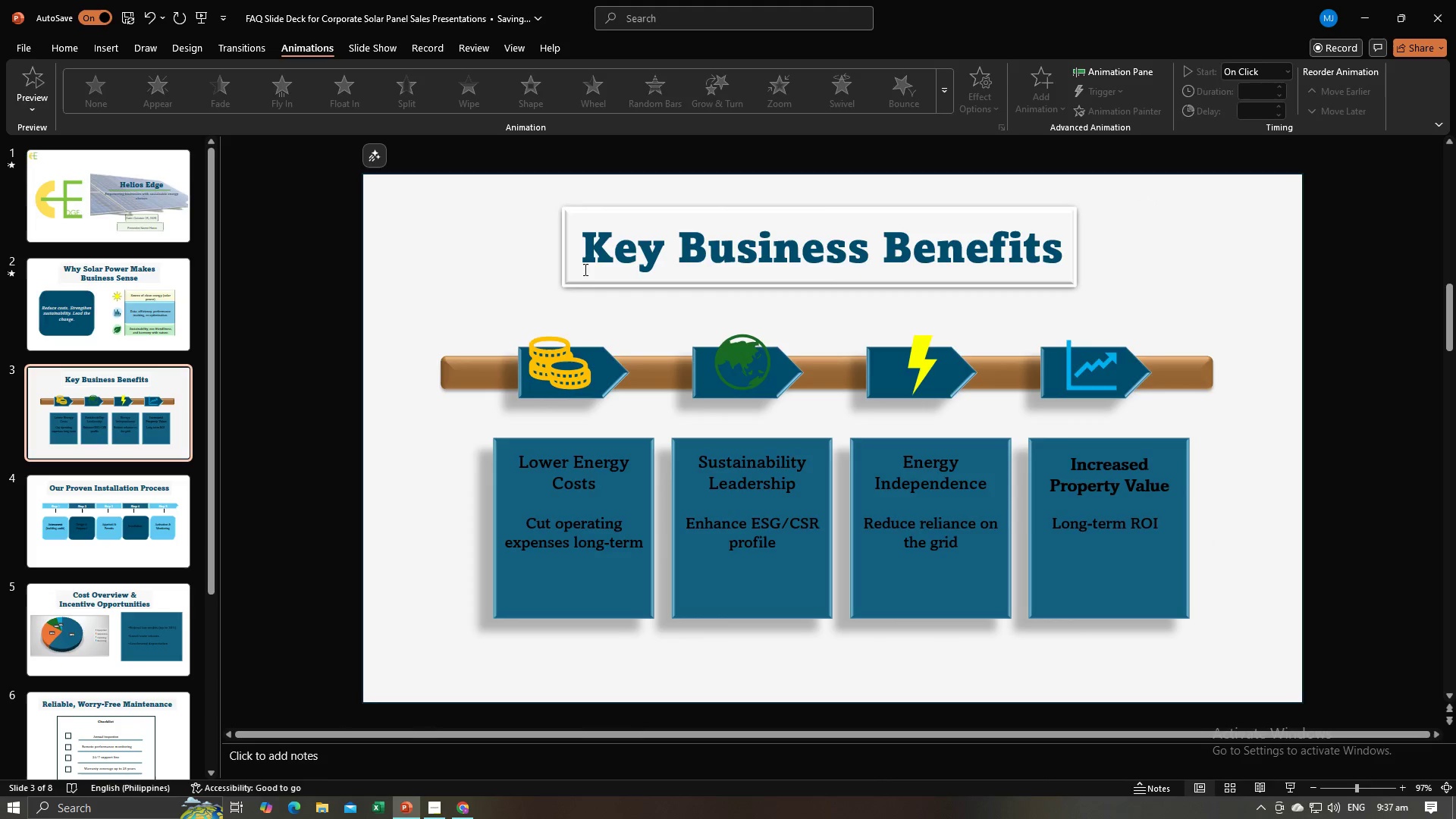 
left_click([579, 271])
 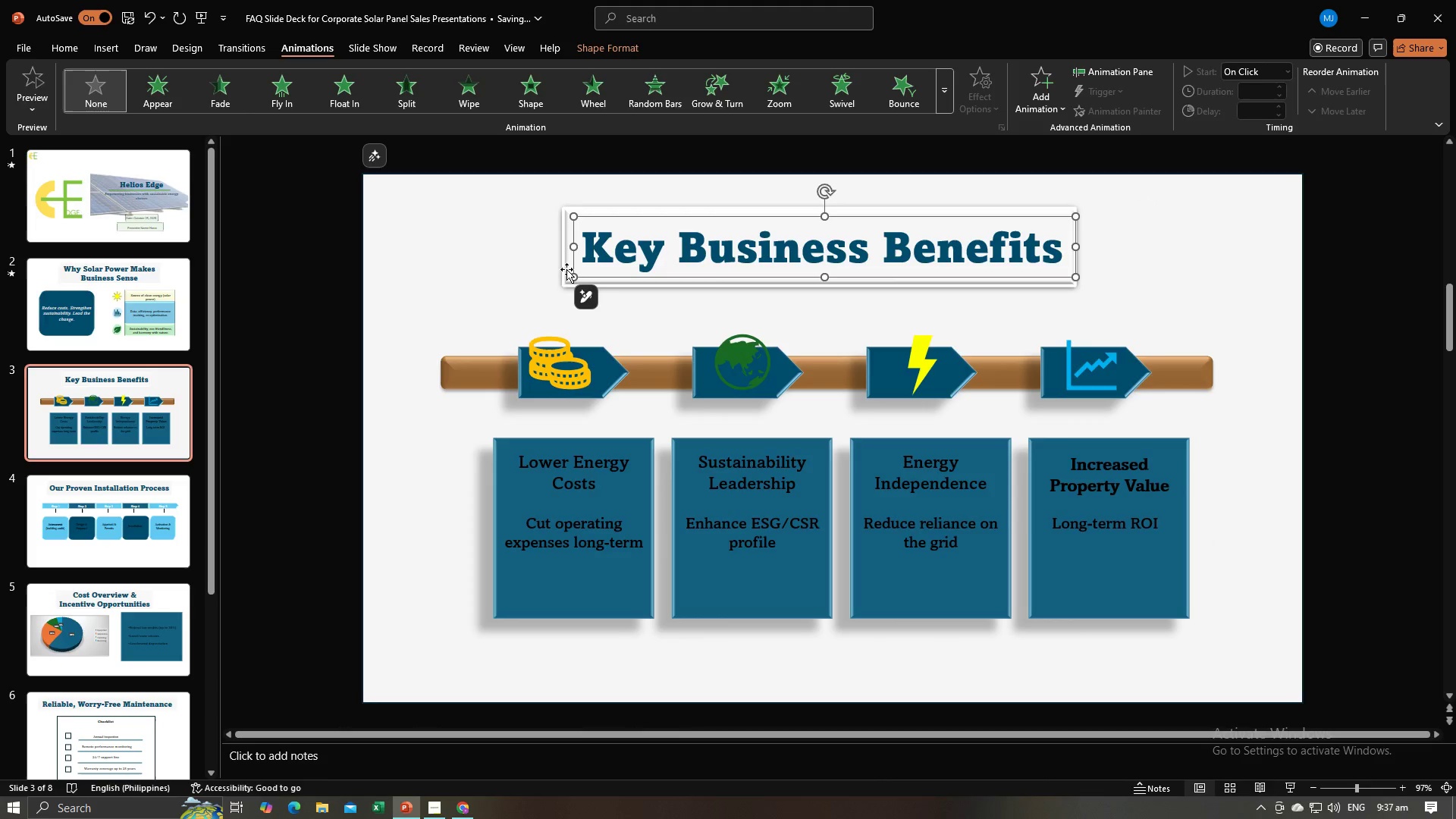 
hold_key(key=ShiftLeft, duration=0.7)
left_click([566, 269])
 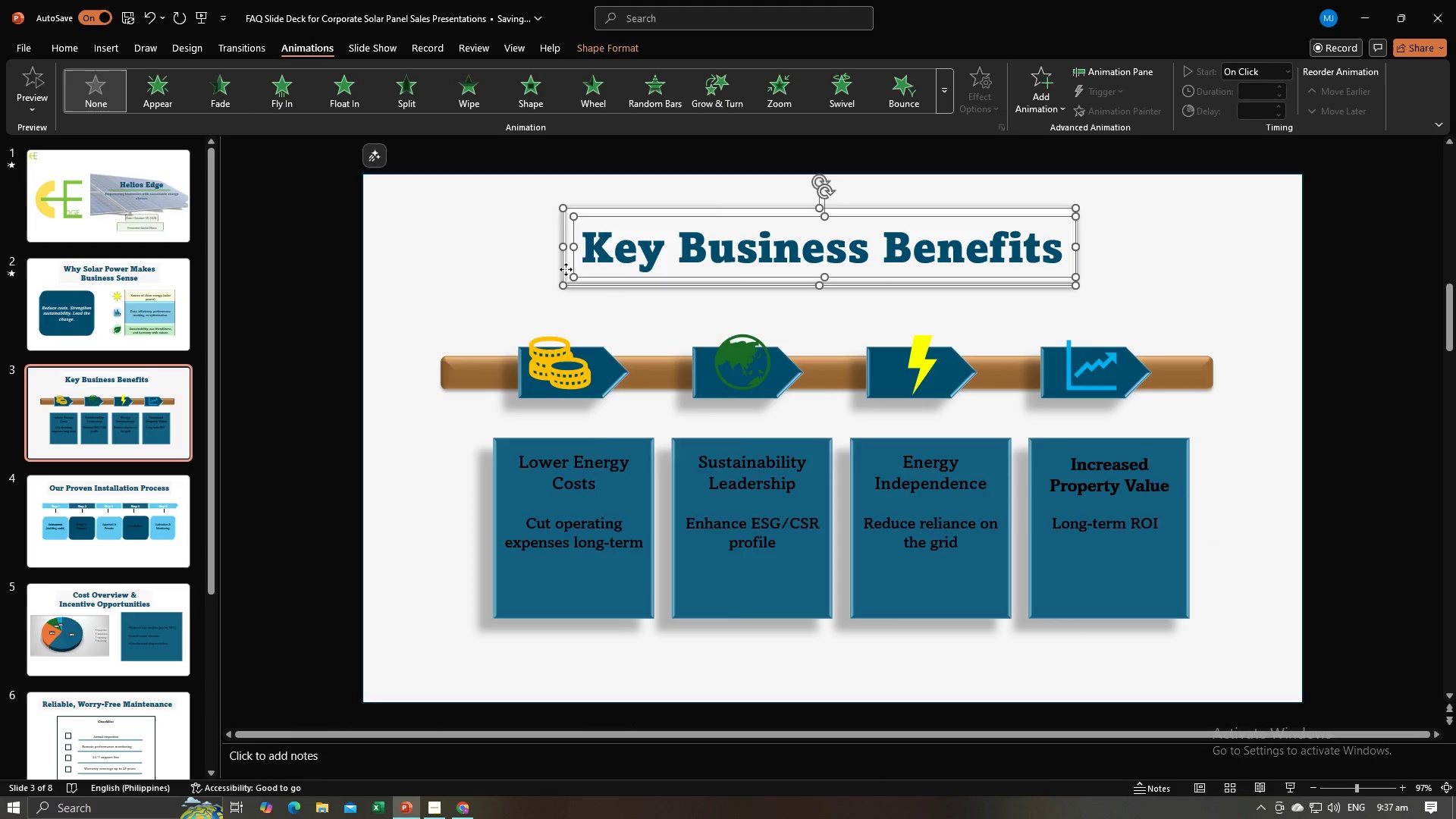 
right_click([566, 269])
 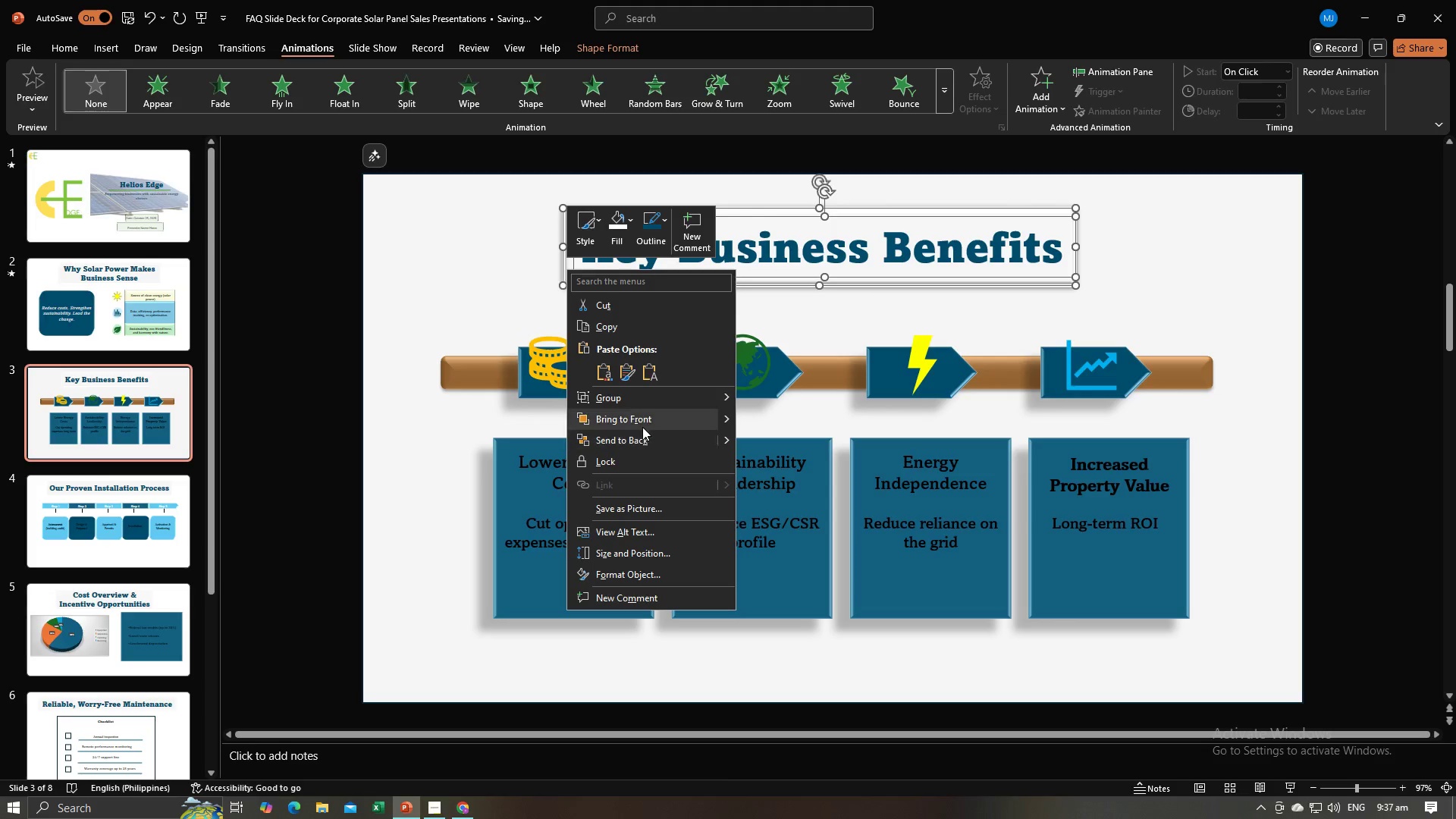 
left_click([653, 403])
 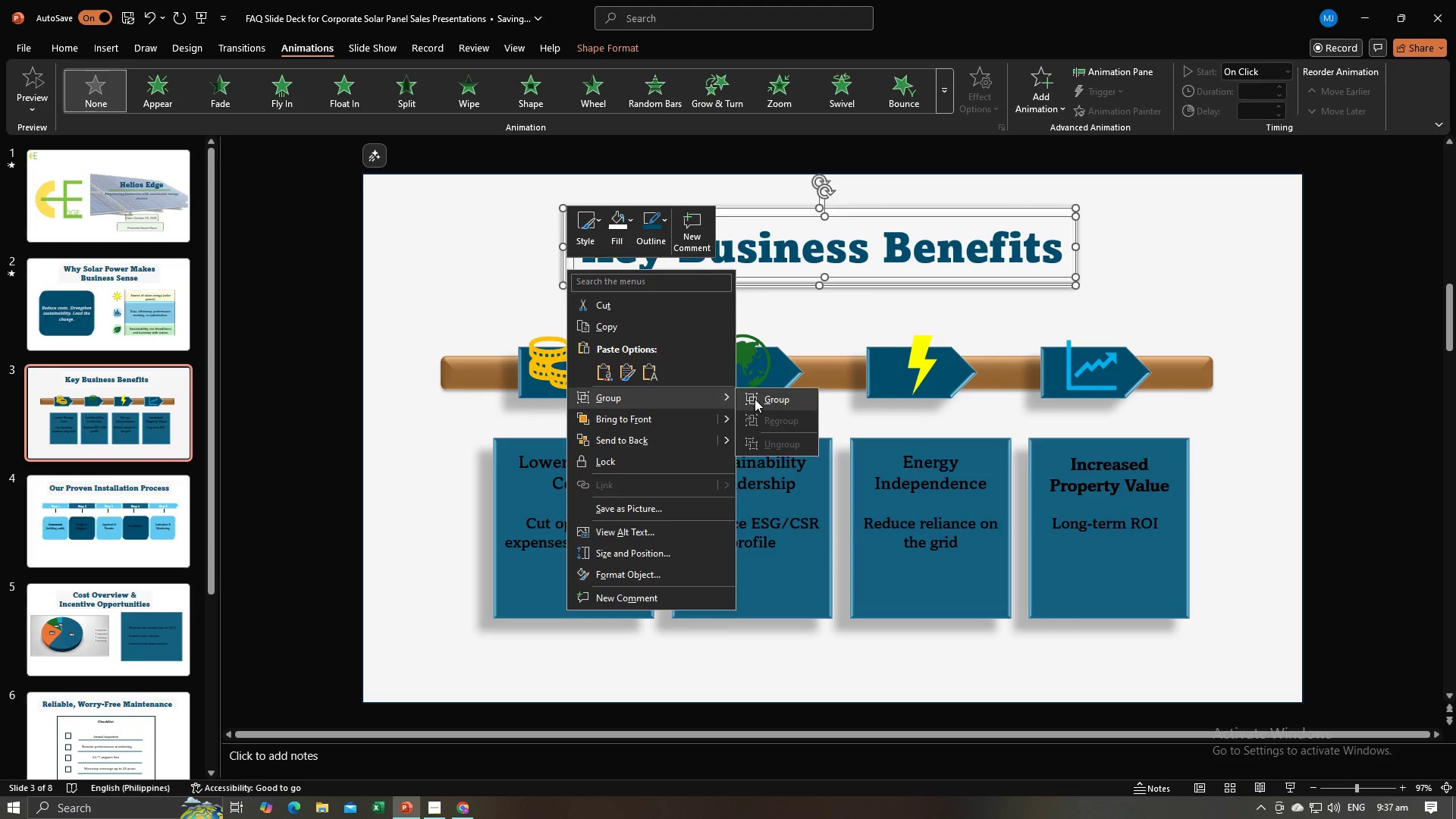 
left_click([755, 399])
 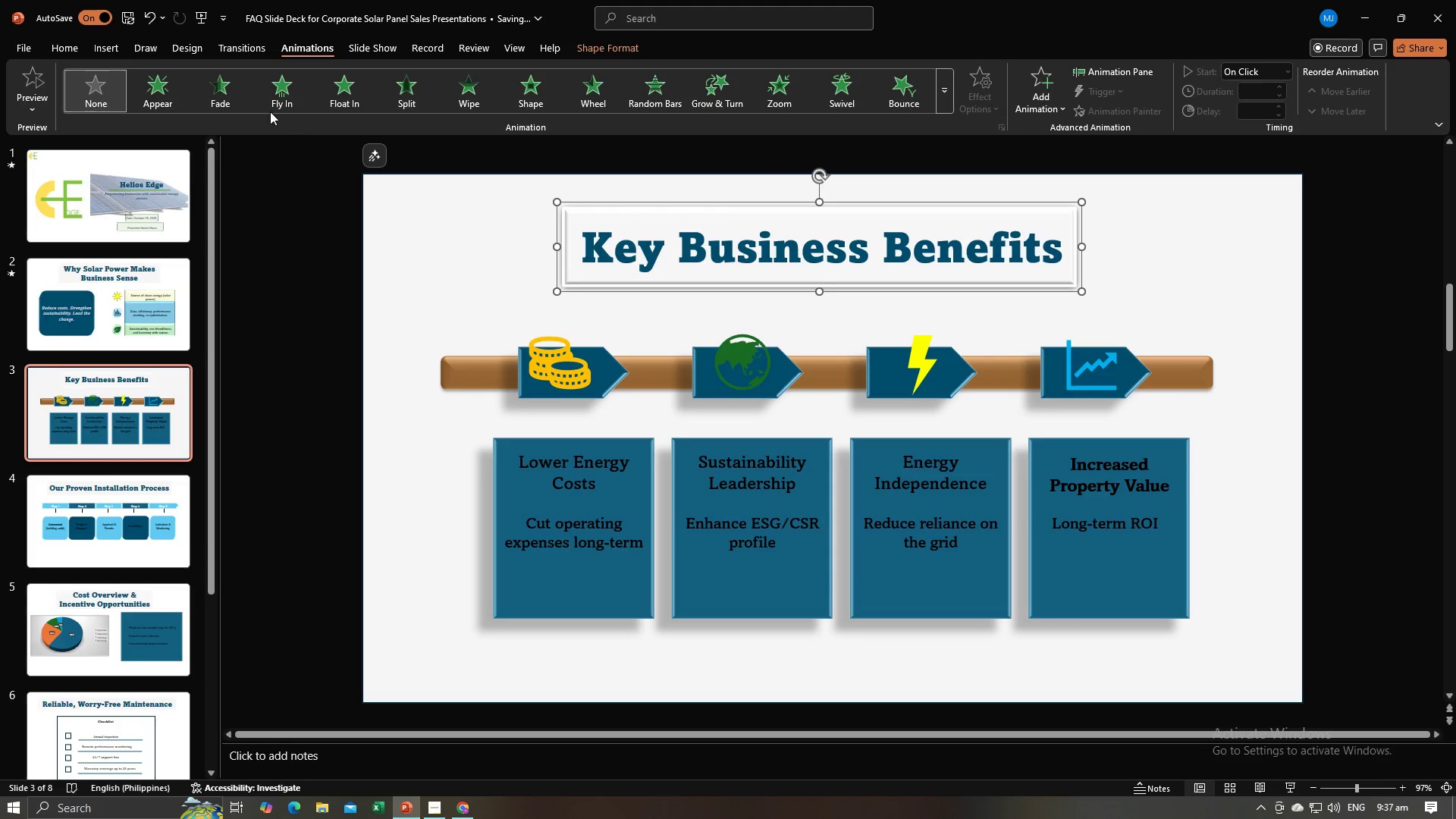 
left_click([279, 105])
 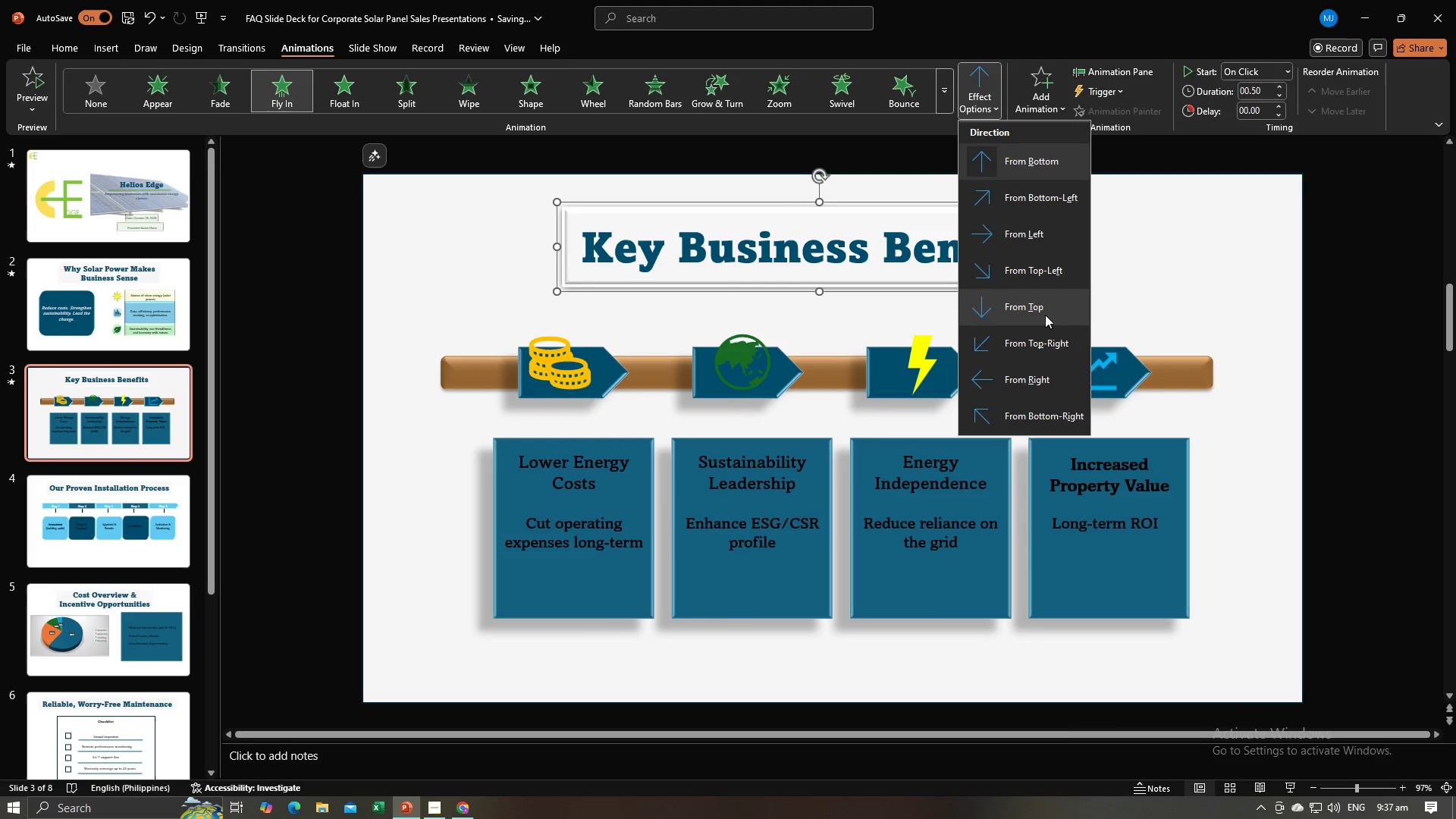 
left_click([1045, 368])
 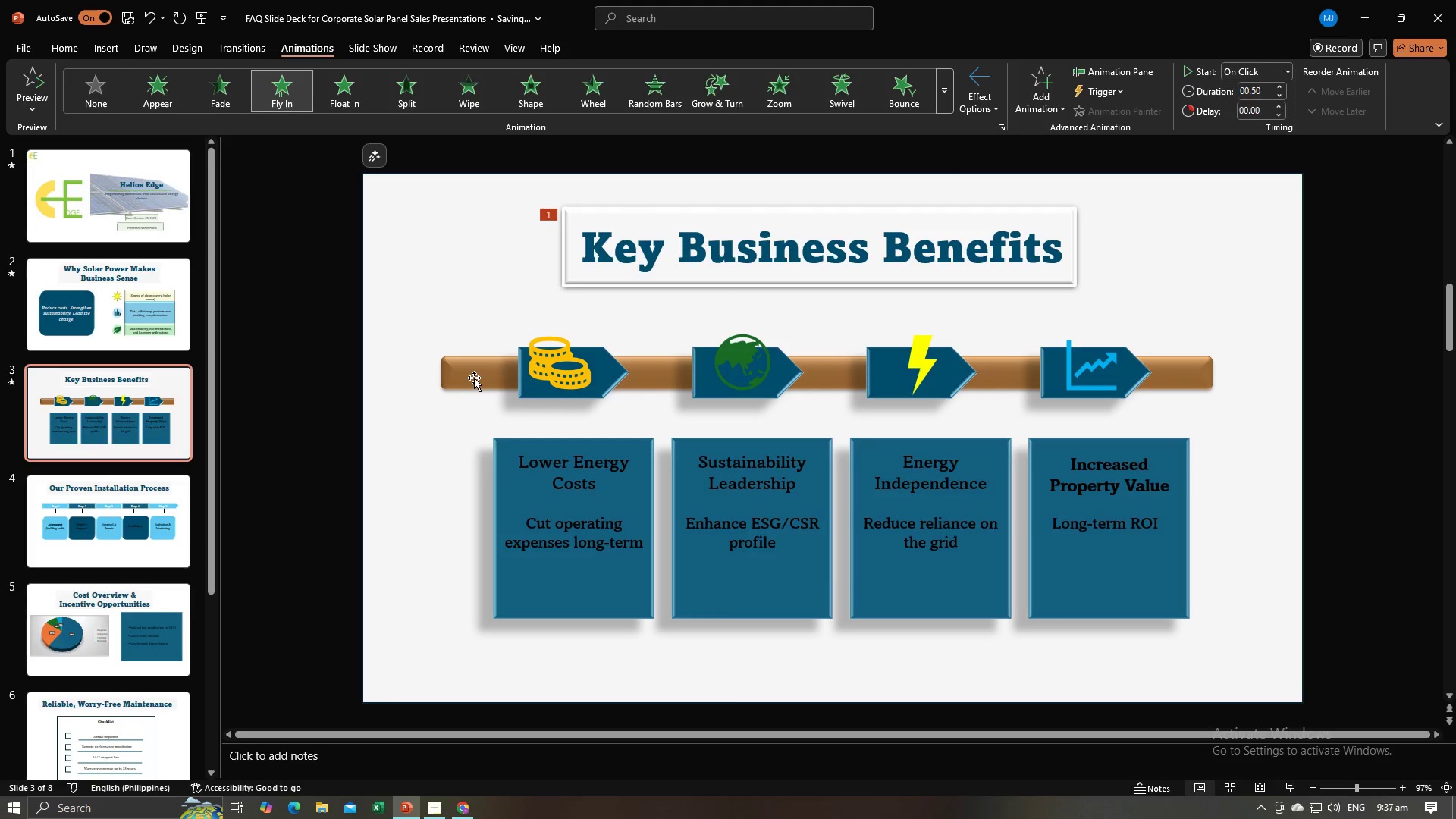 
double_click([474, 378])
 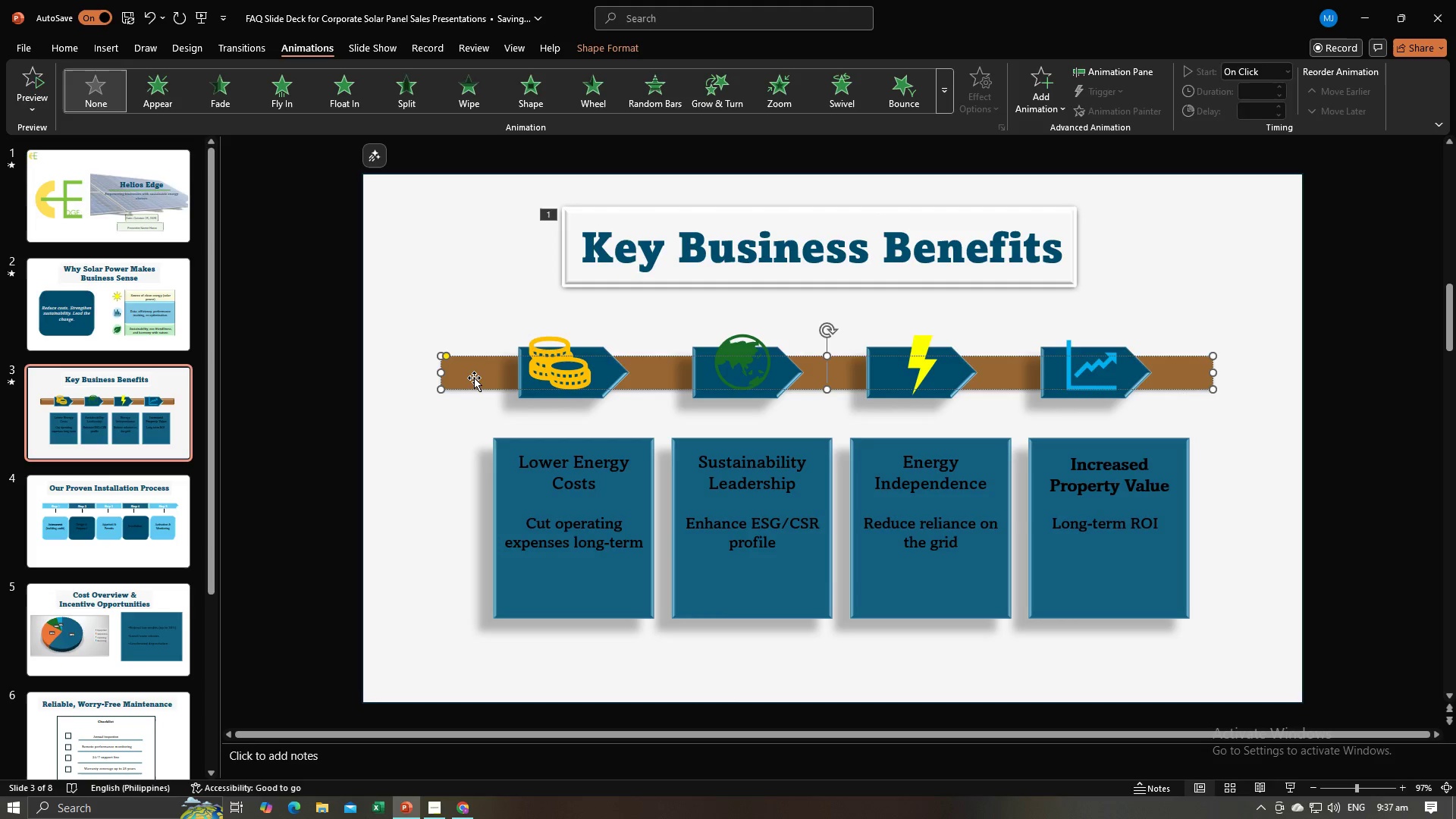 
hold_key(key=ShiftLeft, duration=1.54)
left_click([1077, 353])
 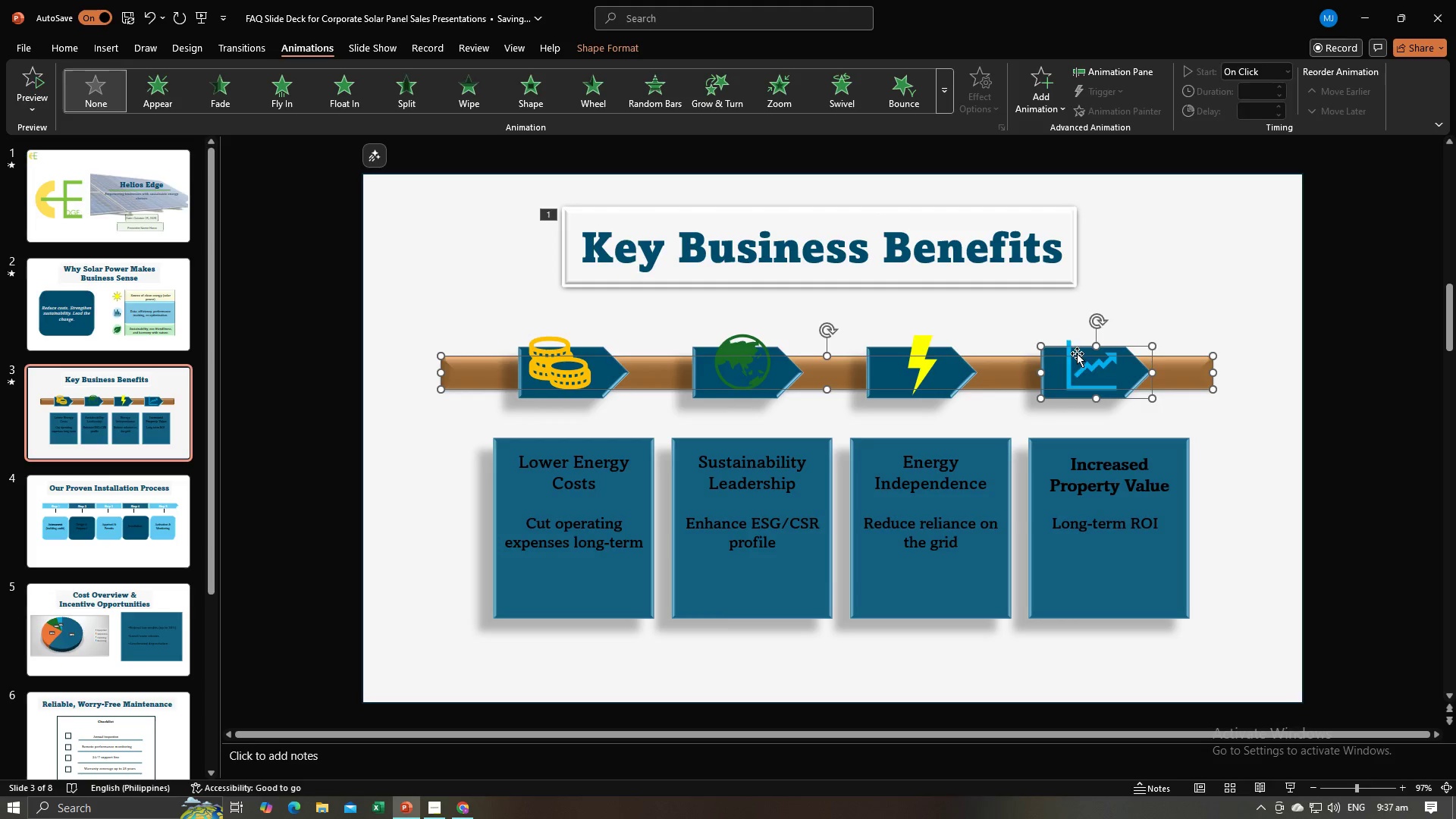 
hold_key(key=ShiftLeft, duration=1.51)
left_click([1073, 357])
 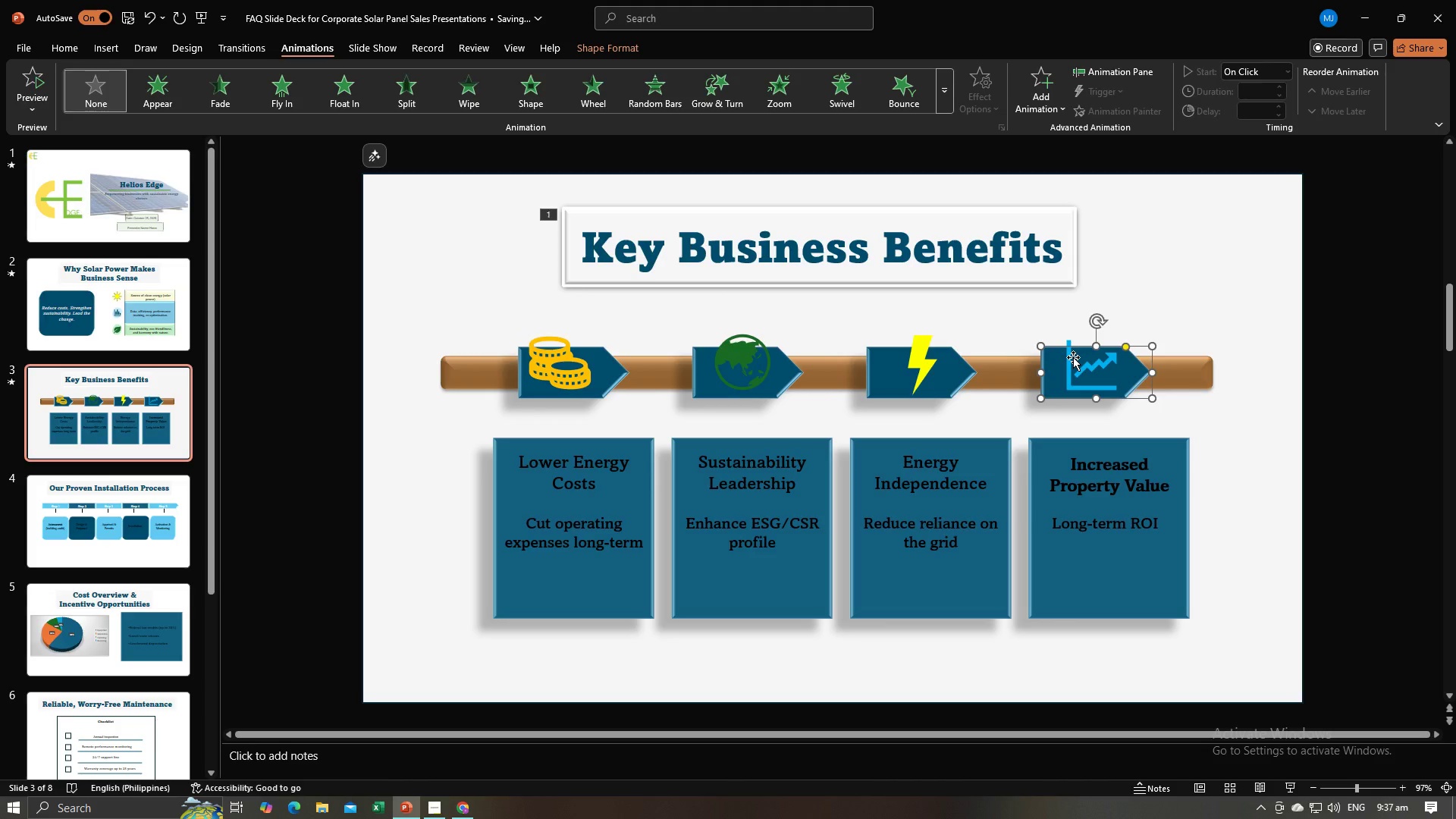 
hold_key(key=ShiftLeft, duration=1.52)
left_click([1069, 366])
 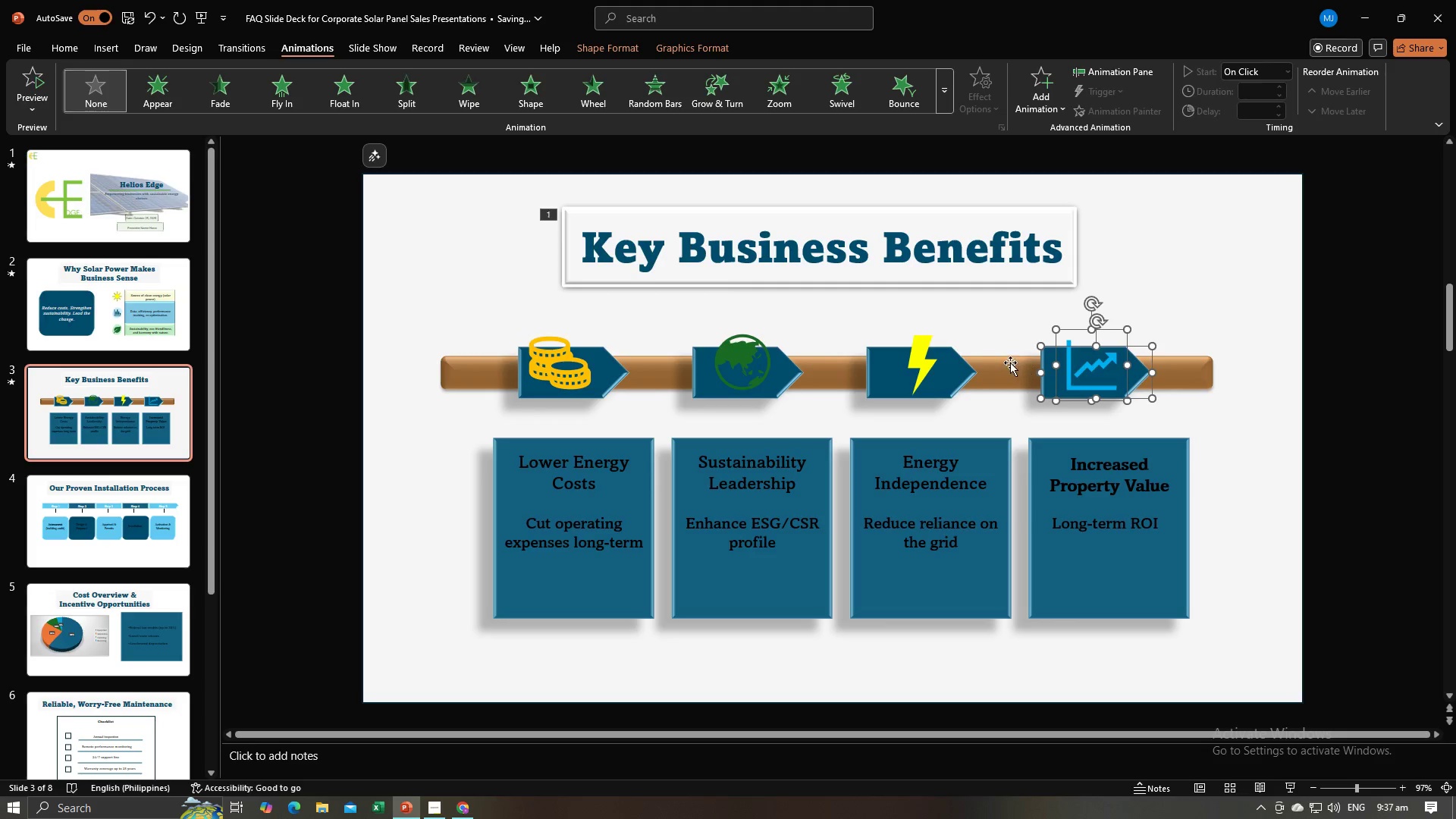 
hold_key(key=ShiftLeft, duration=1.52)
left_click([924, 363])
 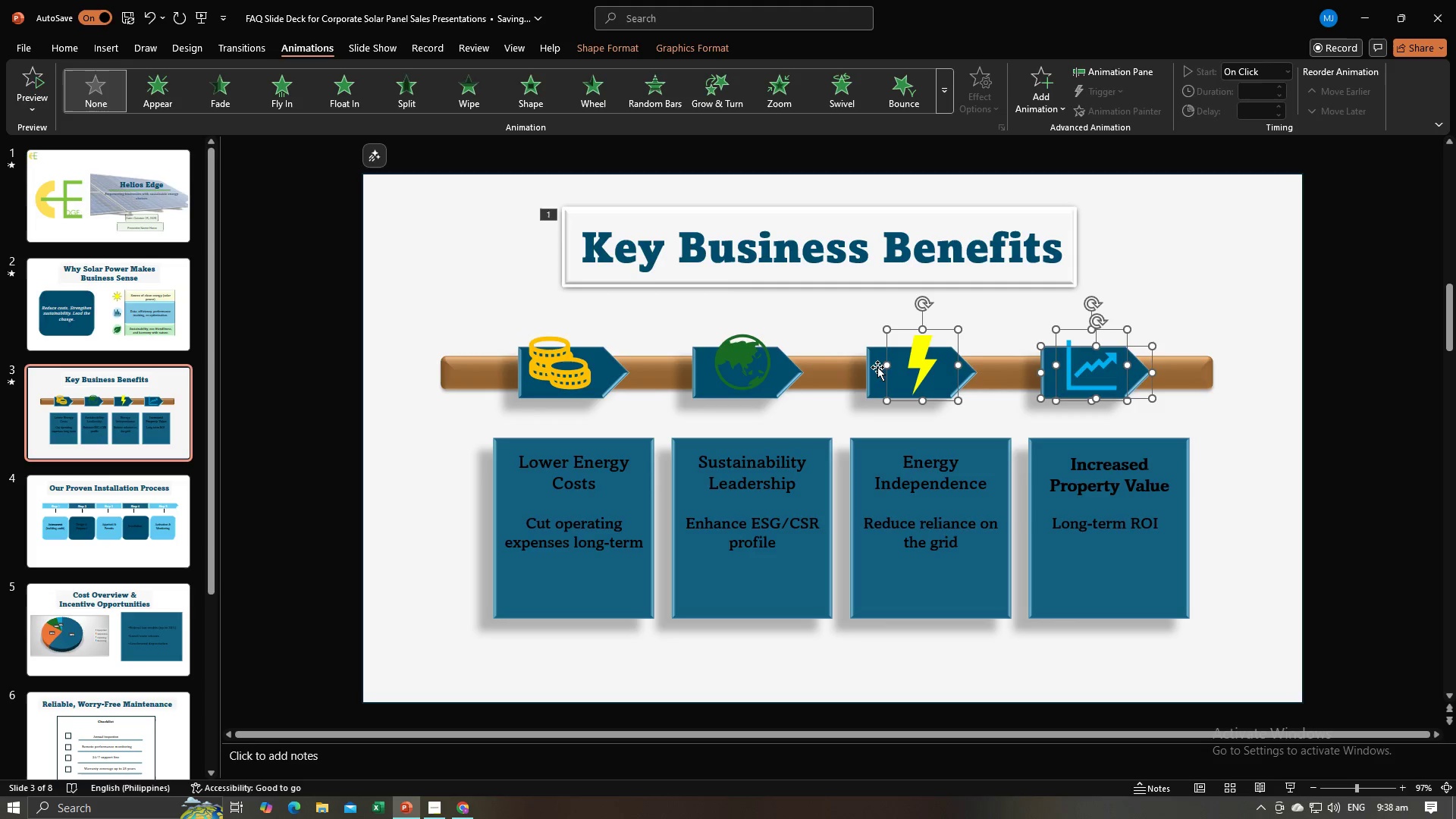 
hold_key(key=ShiftLeft, duration=1.52)
left_click([873, 369])
 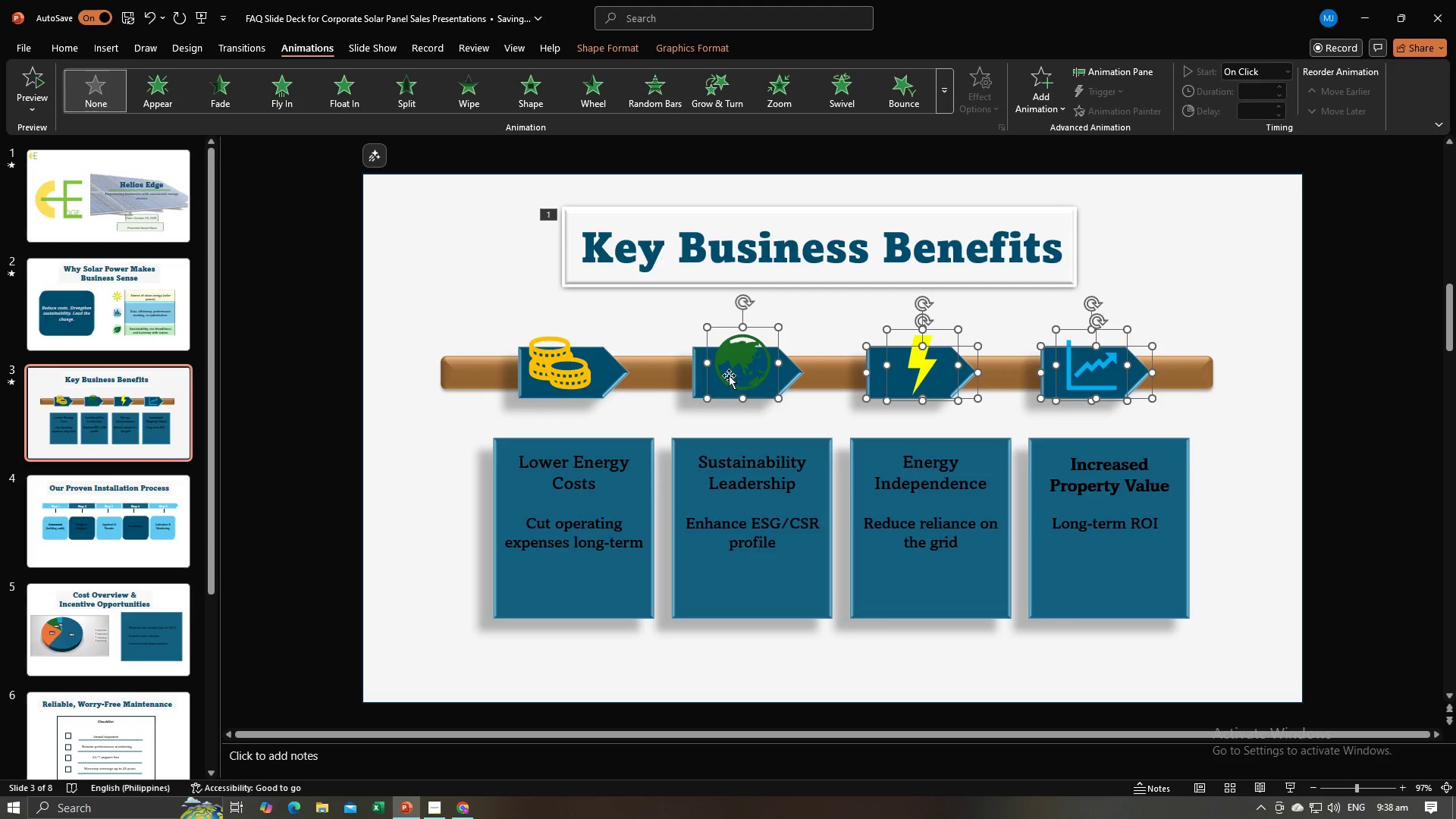 
hold_key(key=ShiftLeft, duration=1.51)
left_click([695, 383])
 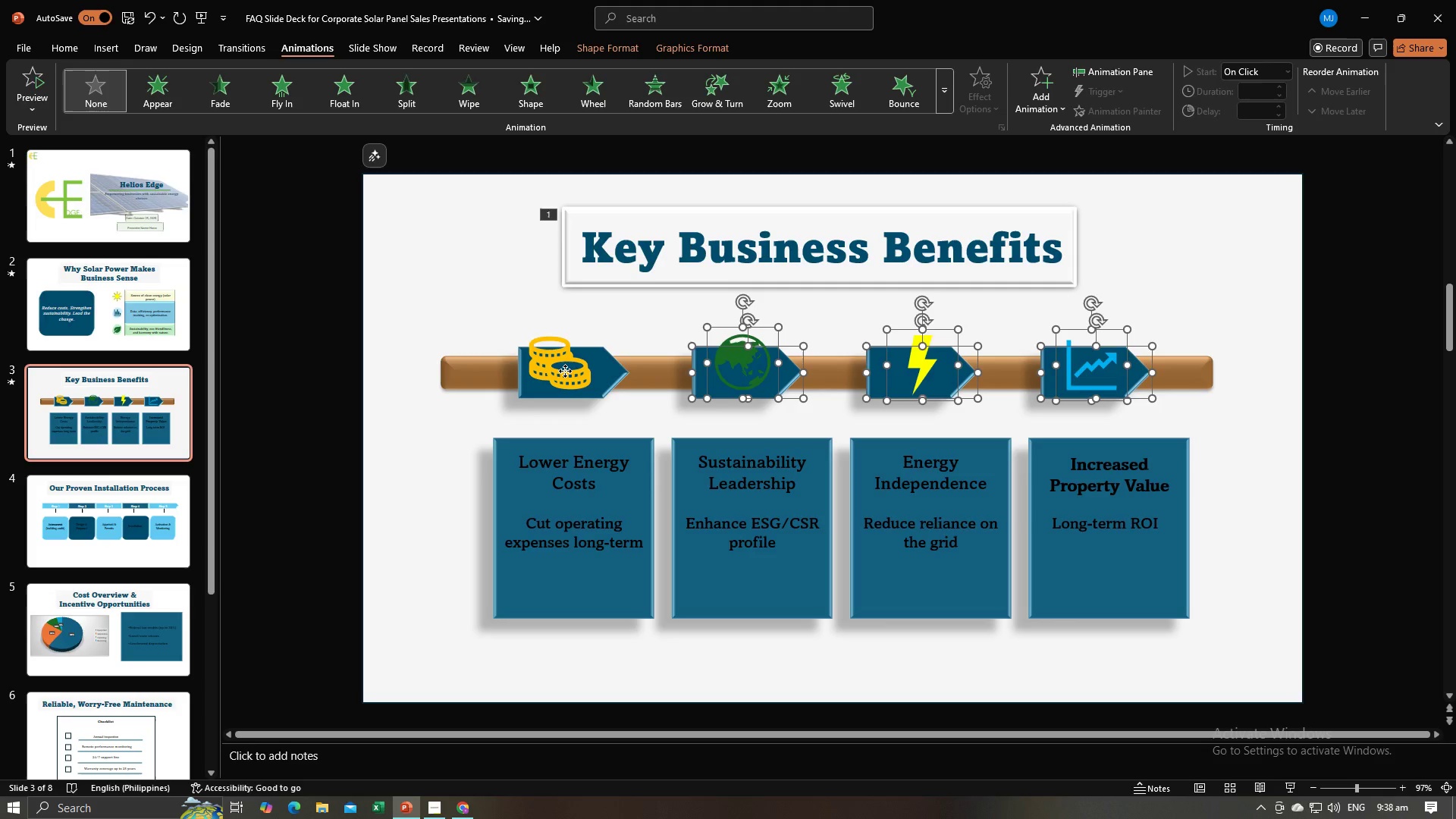 
left_click([565, 371])
 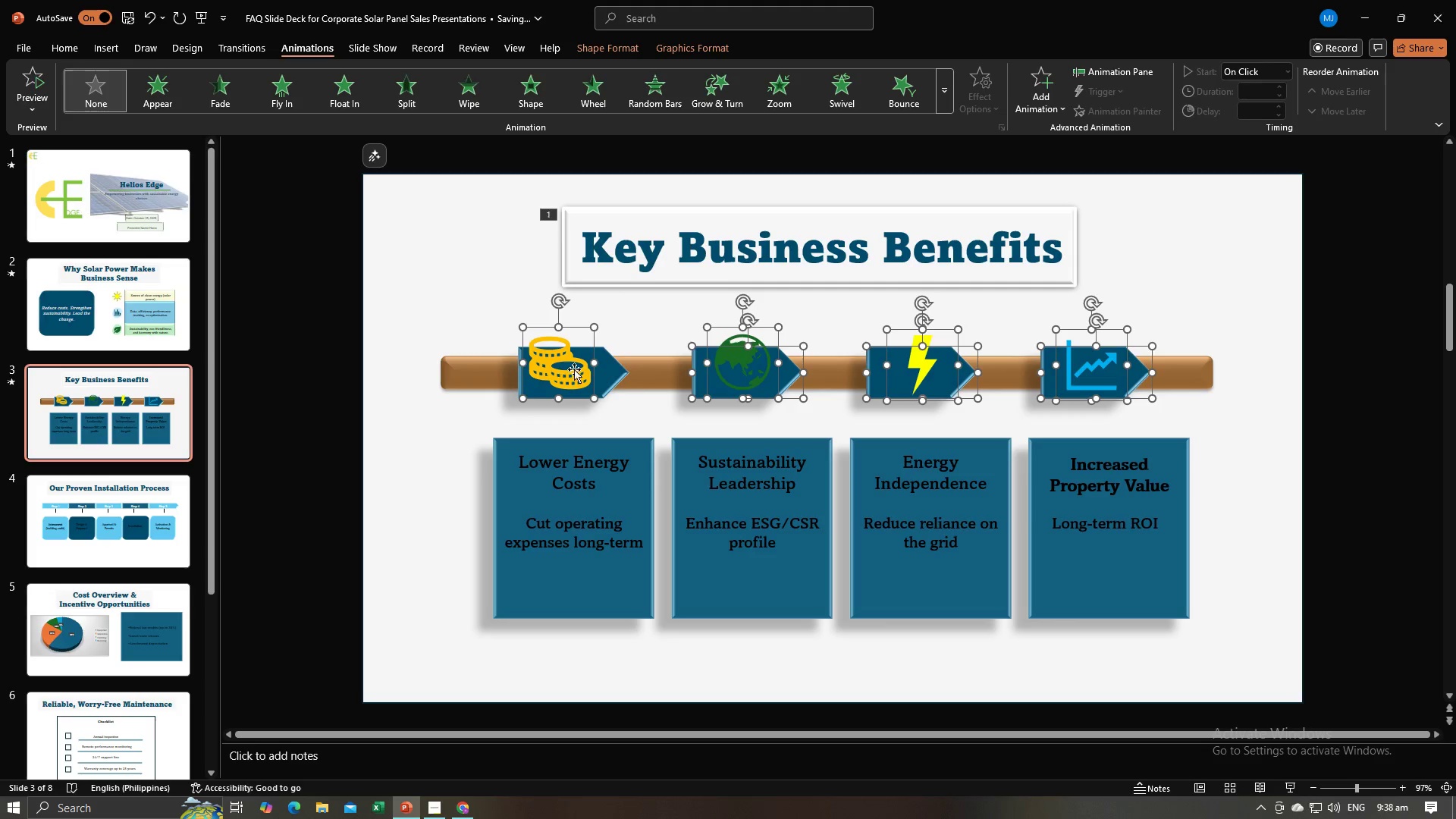 
hold_key(key=ShiftLeft, duration=1.25)
double_click([606, 369])
 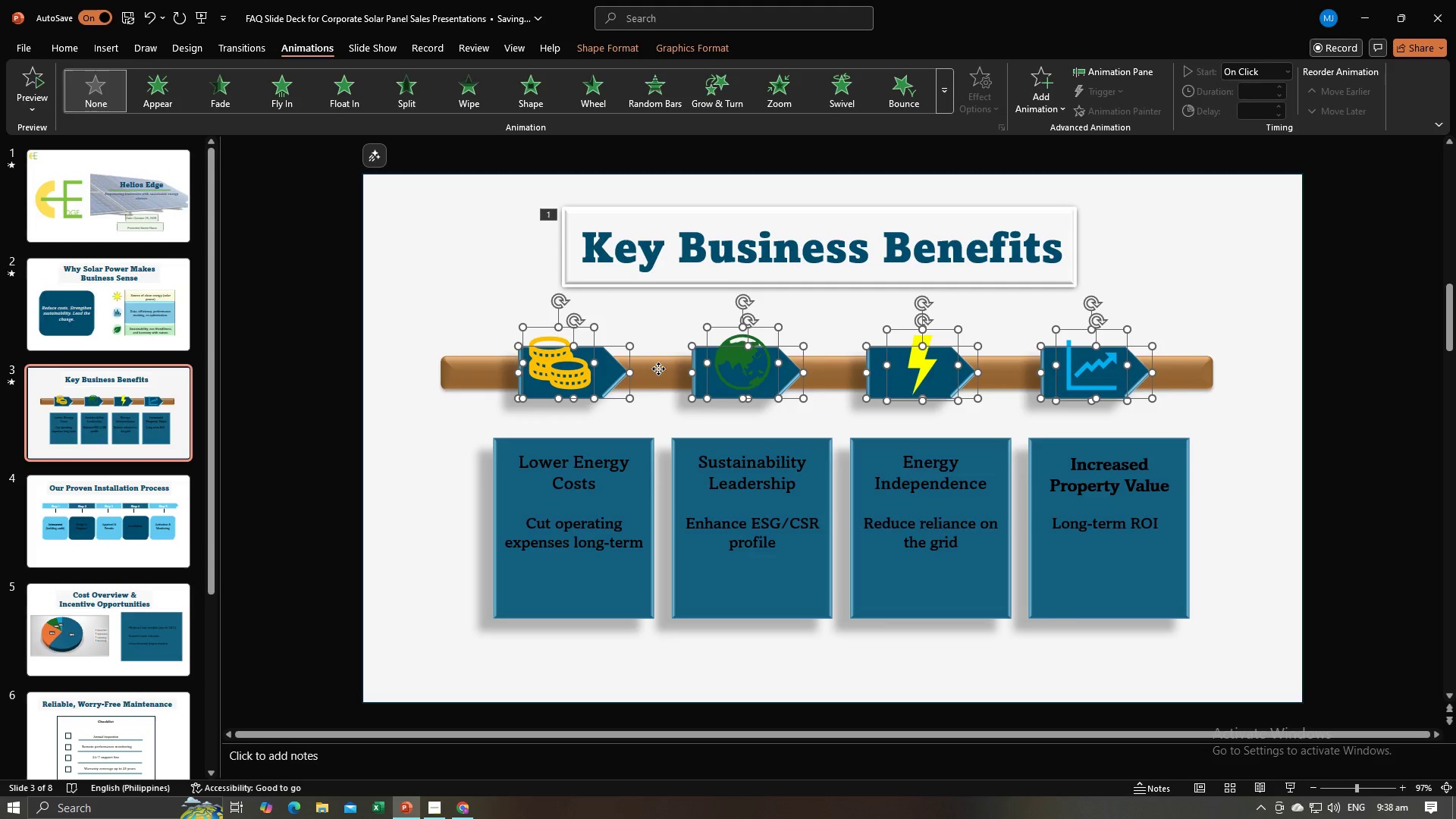 
left_click([658, 369])
 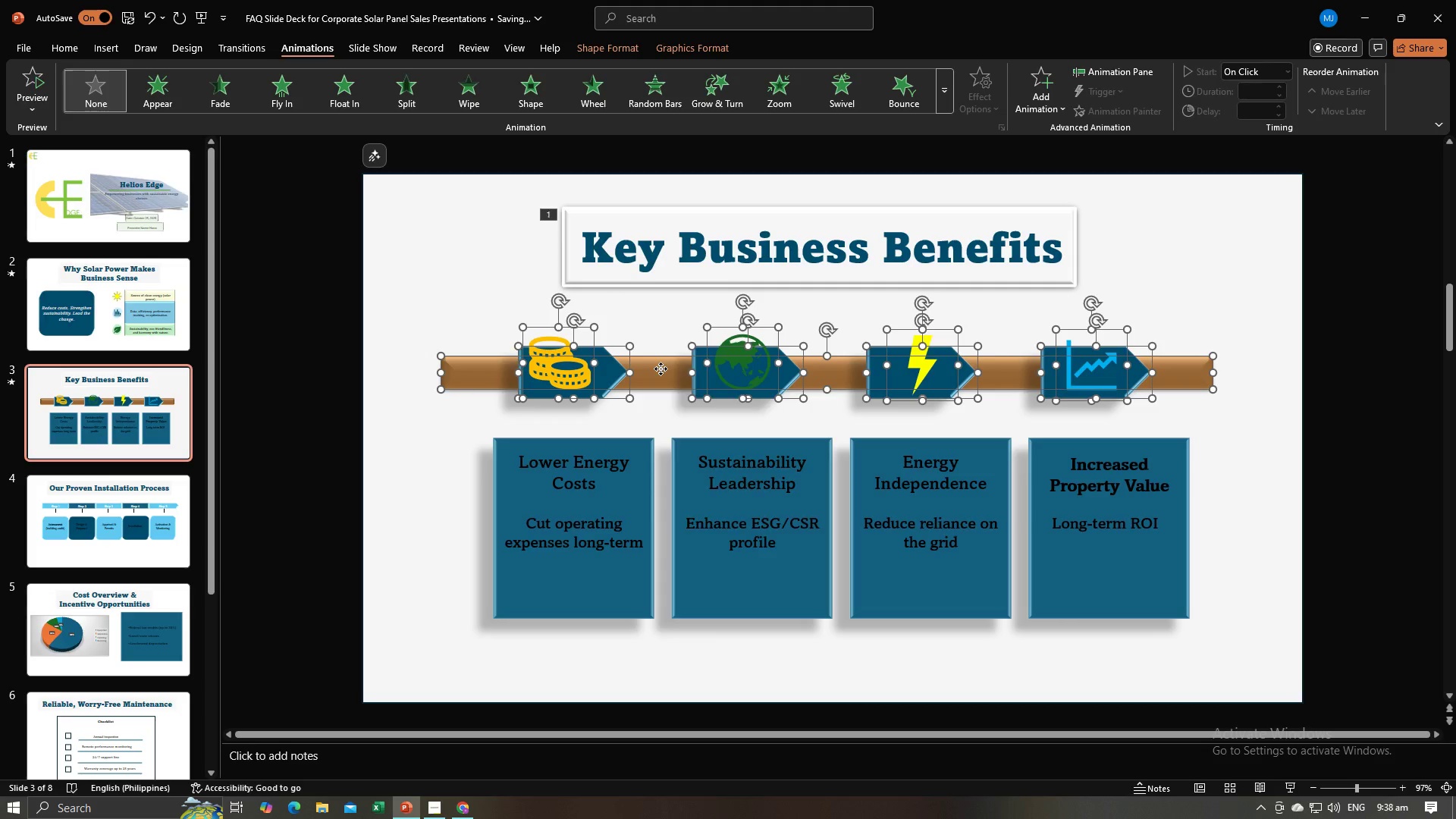 
right_click([661, 369])
 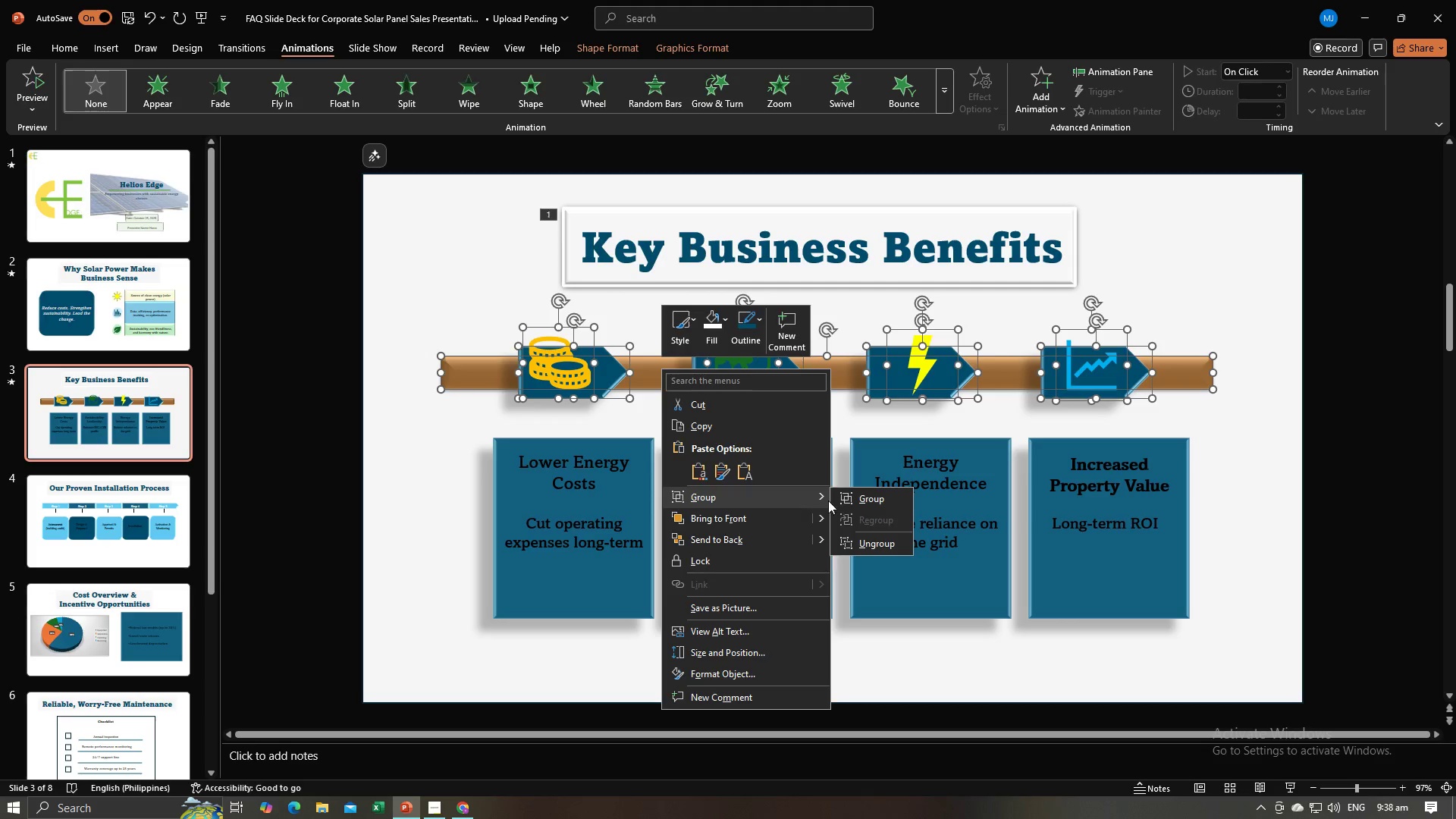 
left_click([855, 500])
 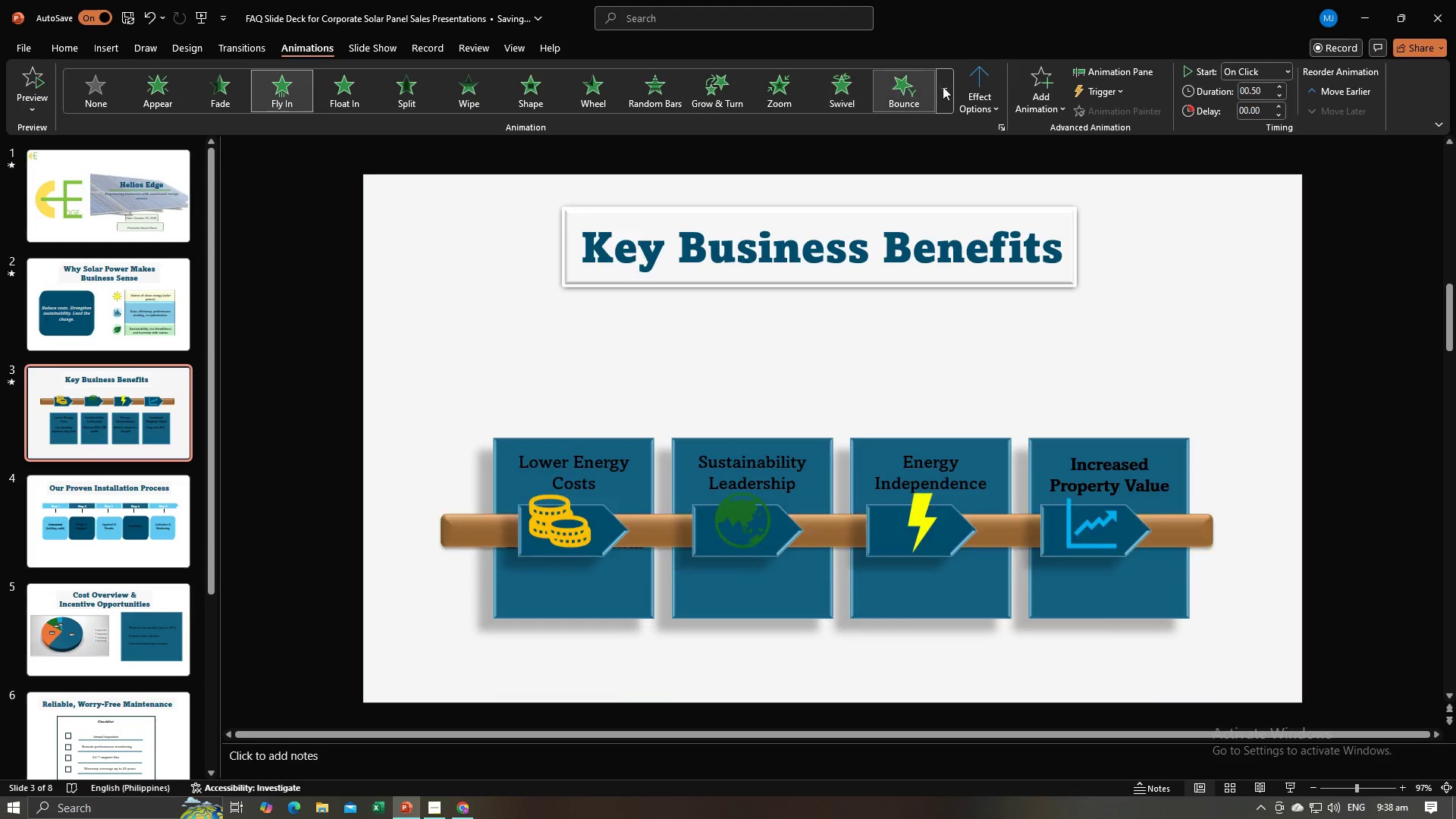 
left_click([993, 99])
 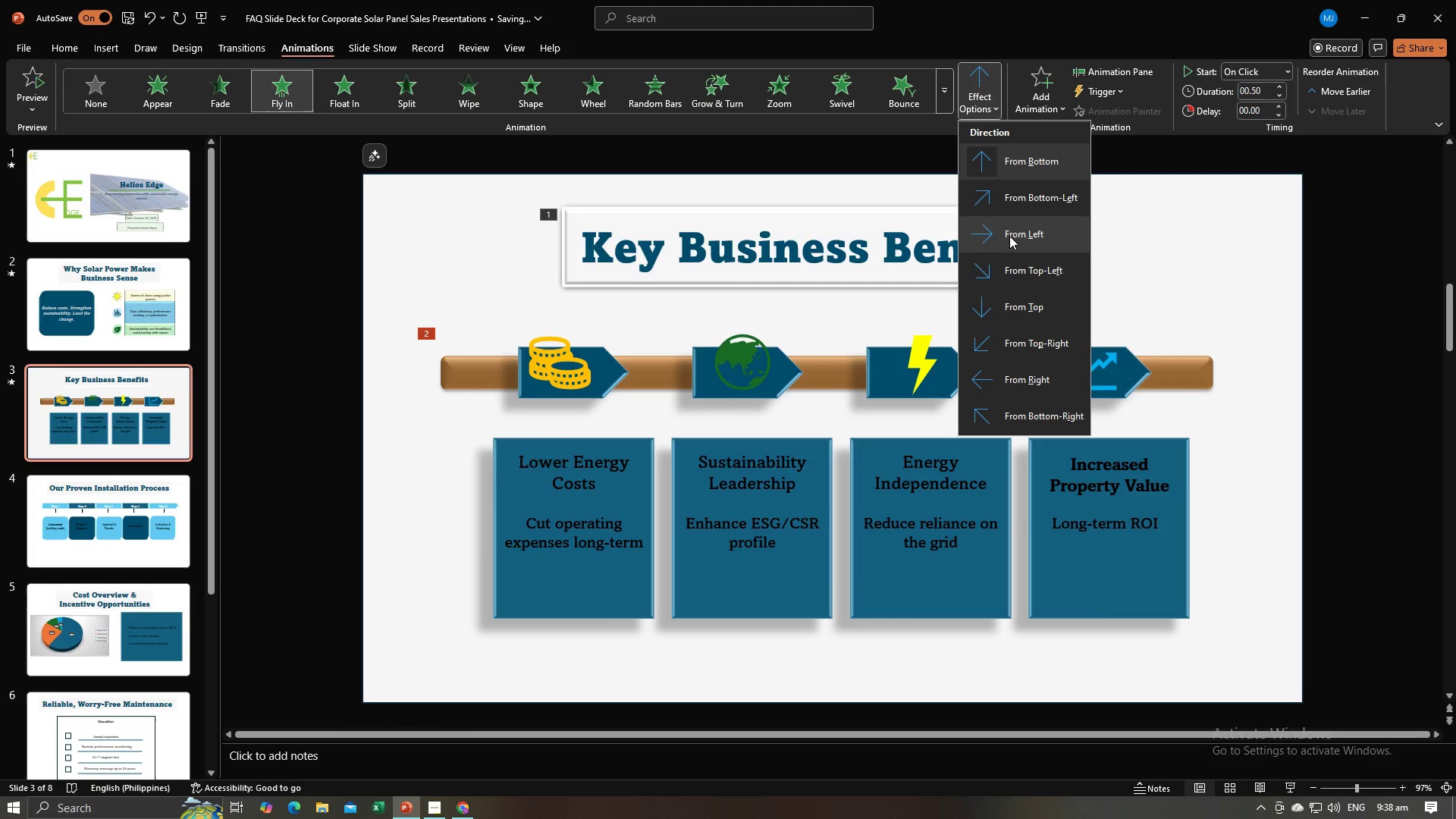 
left_click([1009, 236])
 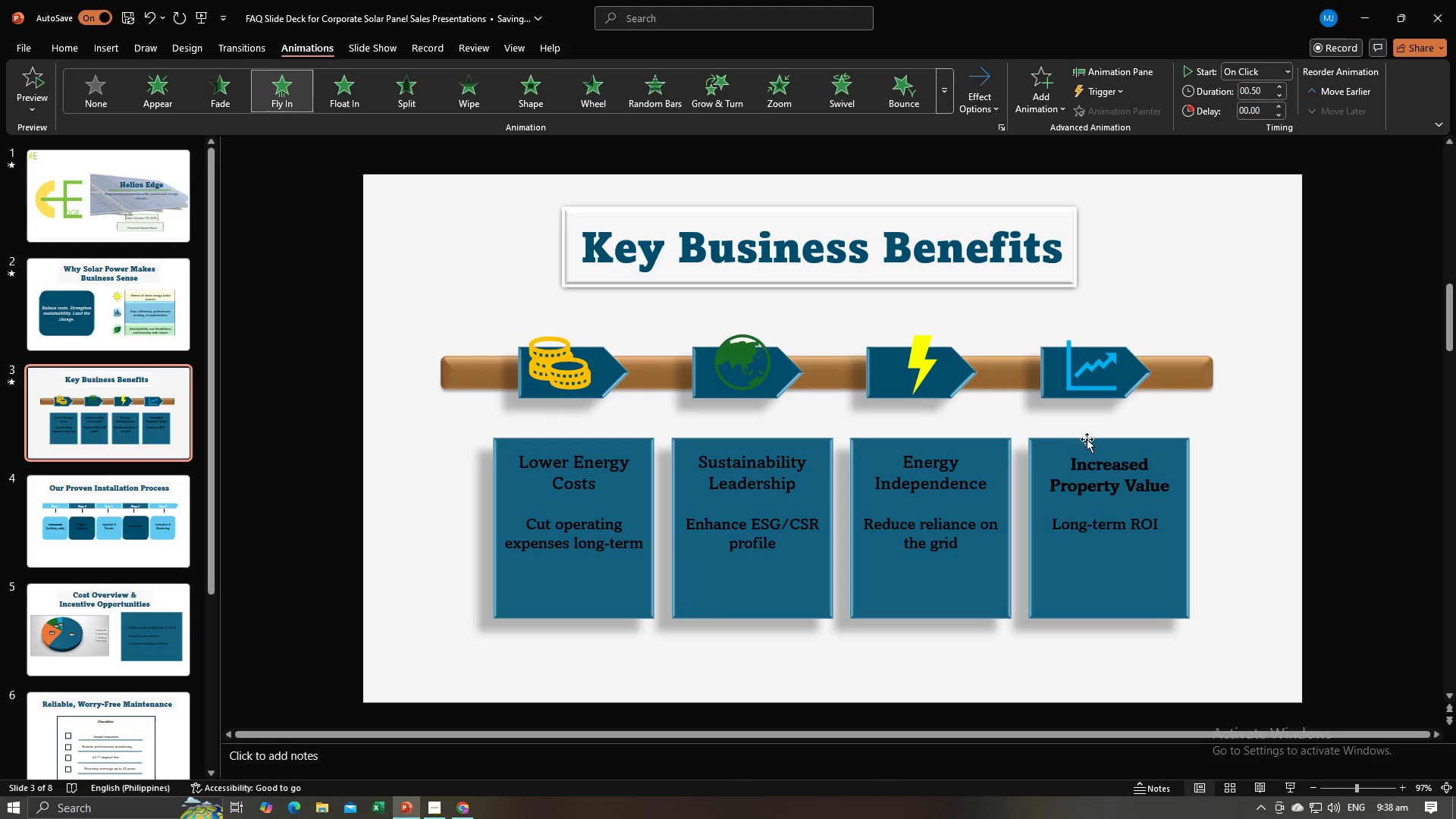 
left_click([1097, 471])
 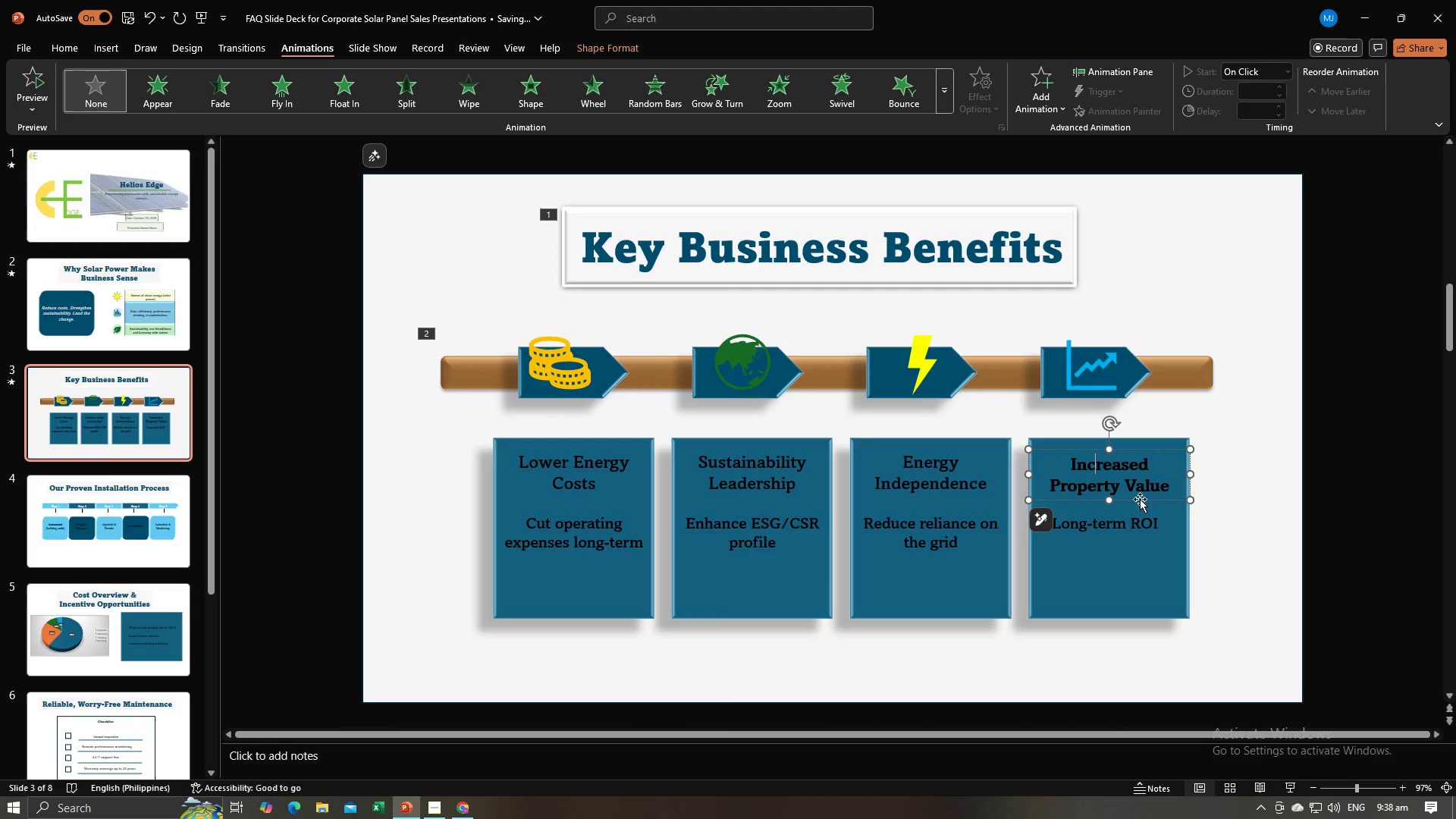 
hold_key(key=ShiftLeft, duration=1.22)
left_click([1147, 522])
 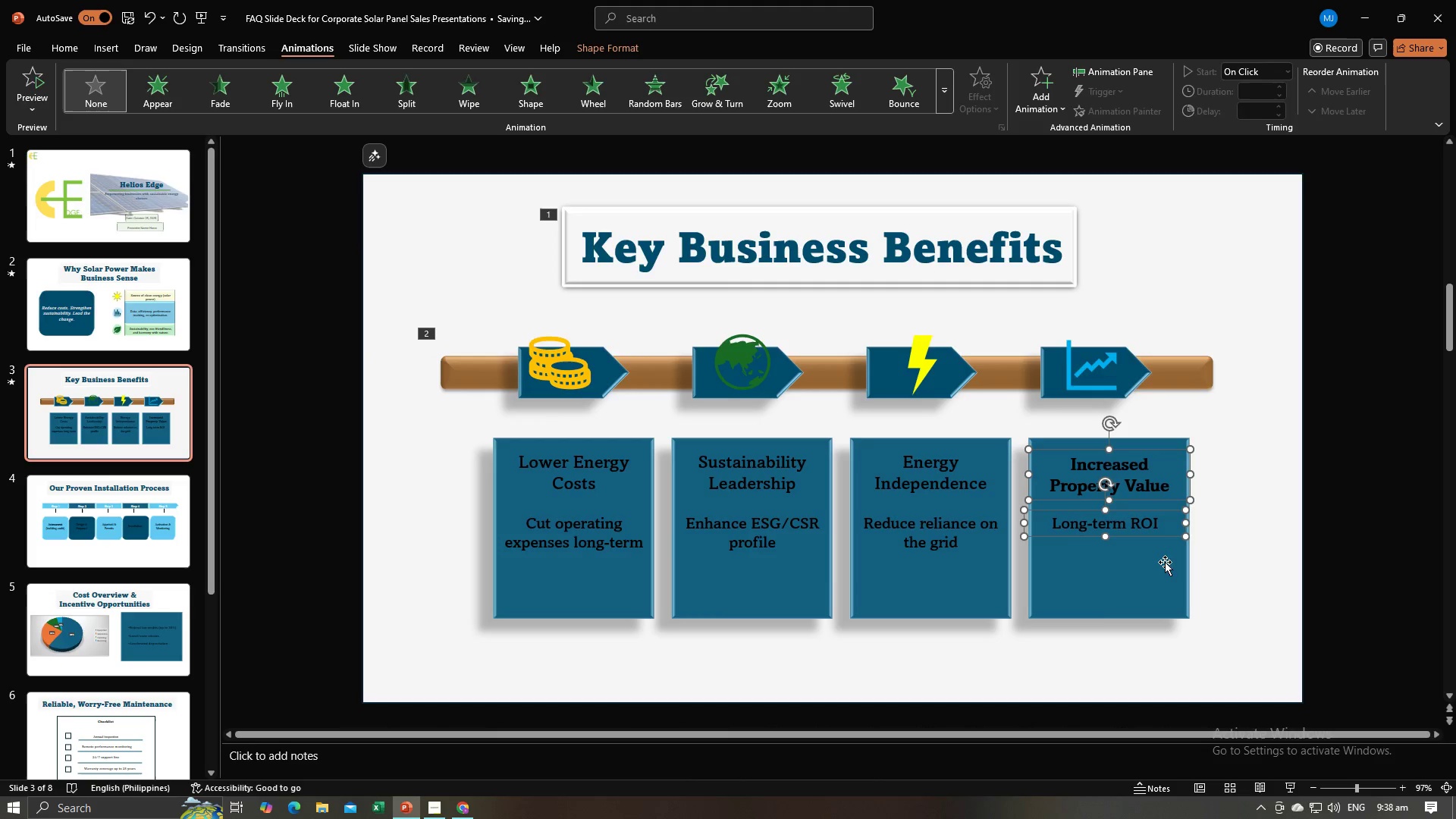 
double_click([1165, 562])
 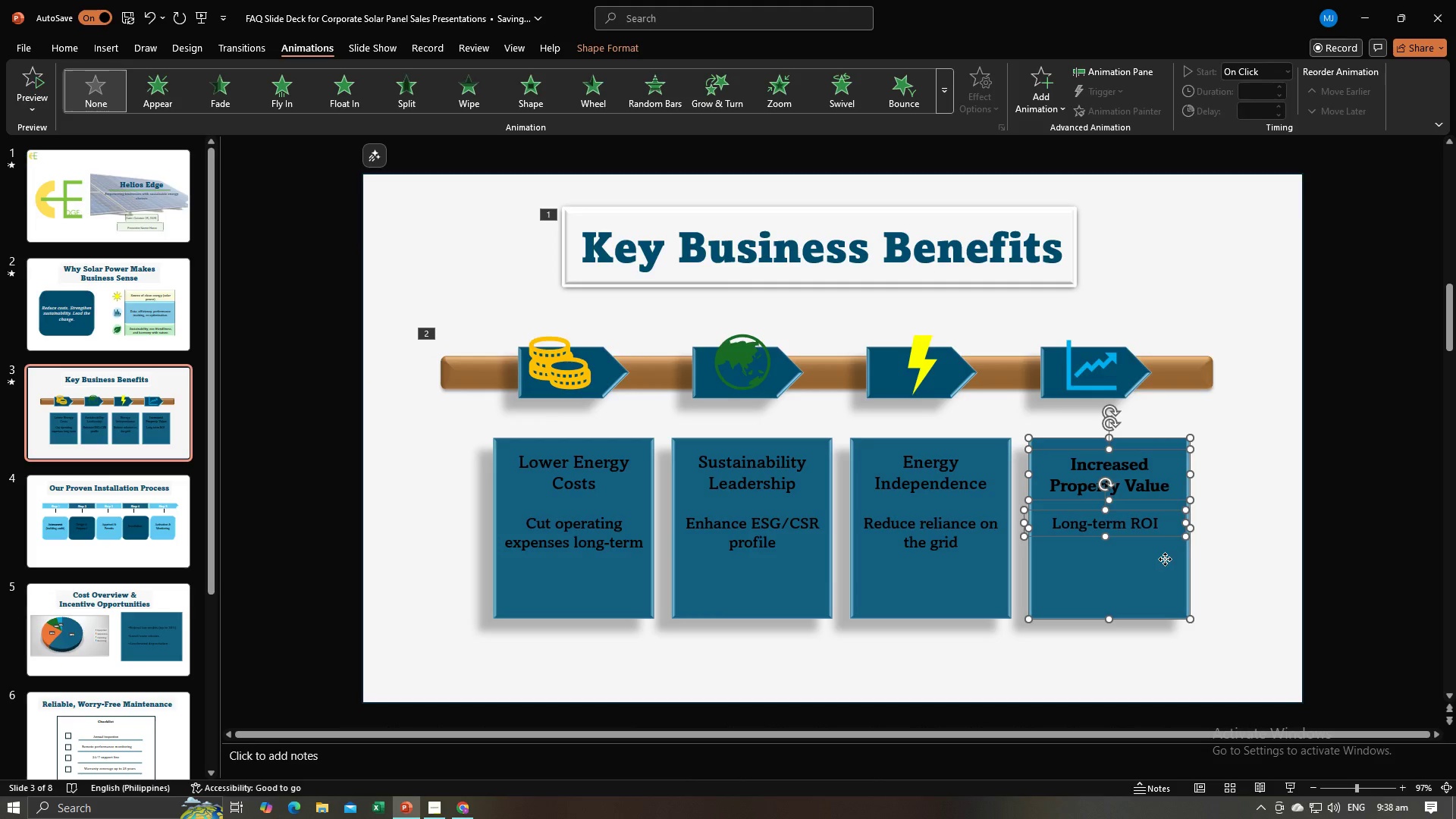 
right_click([1165, 559])
 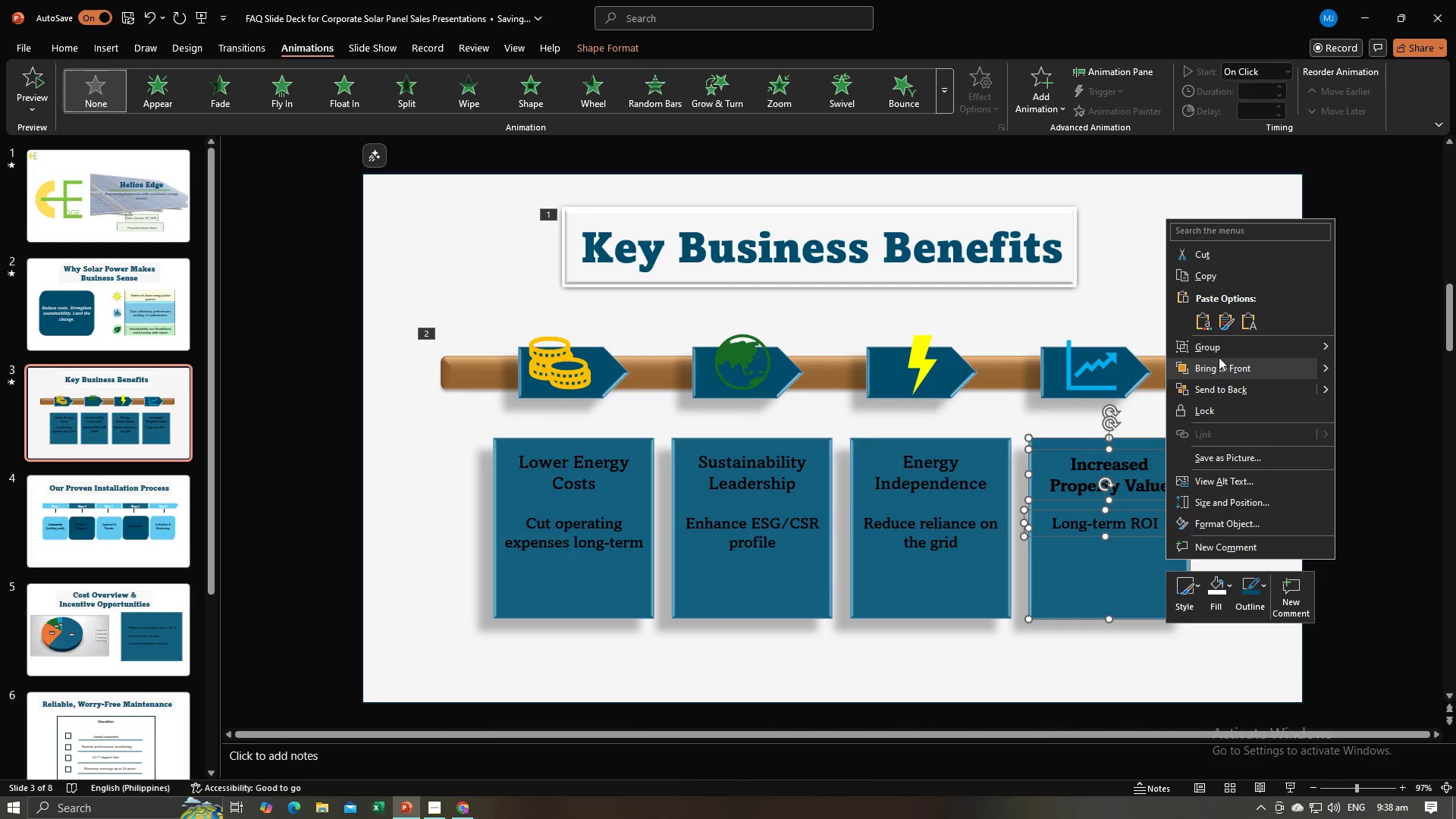 
left_click([1219, 356])
 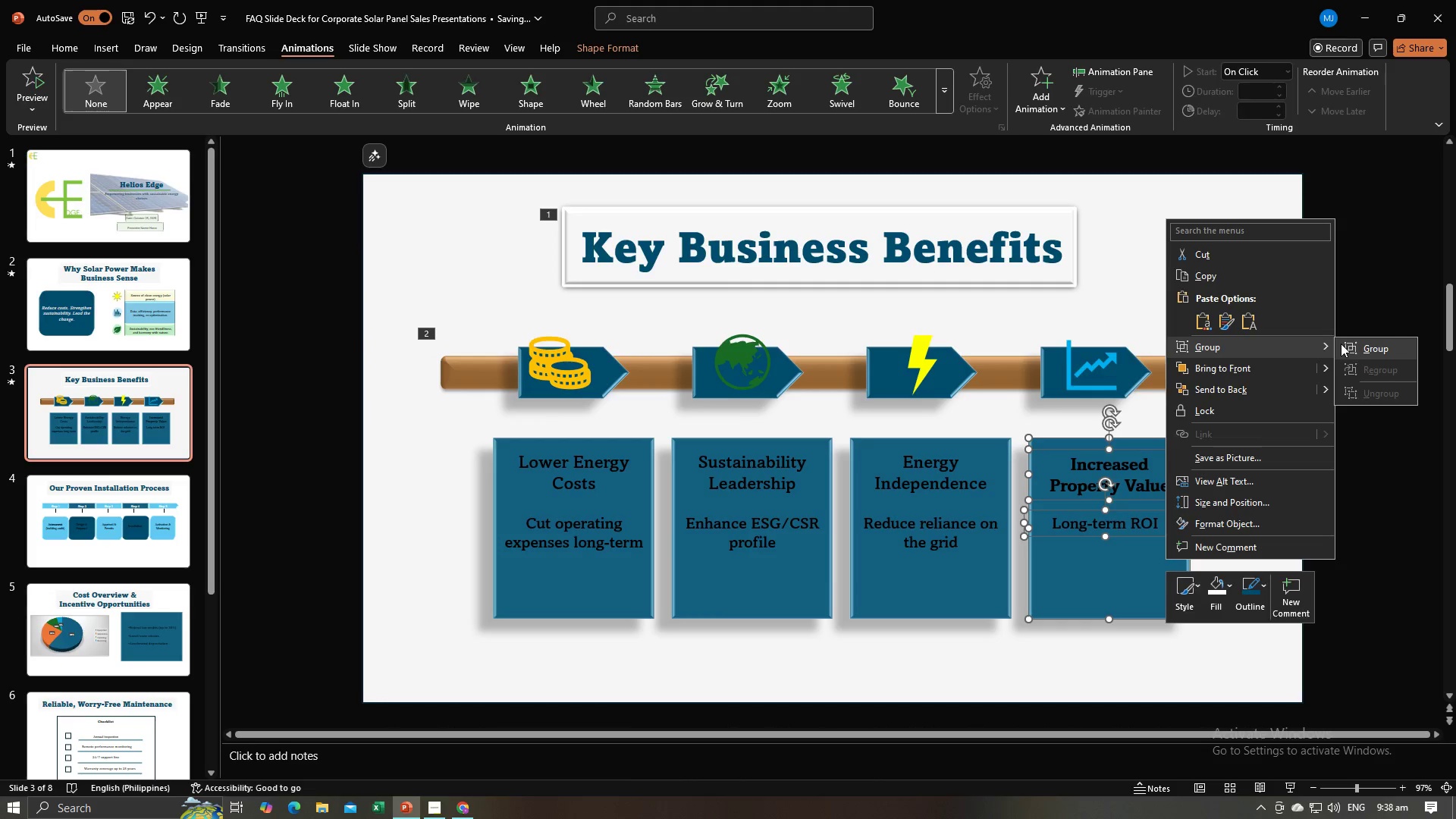 
left_click([1341, 344])
 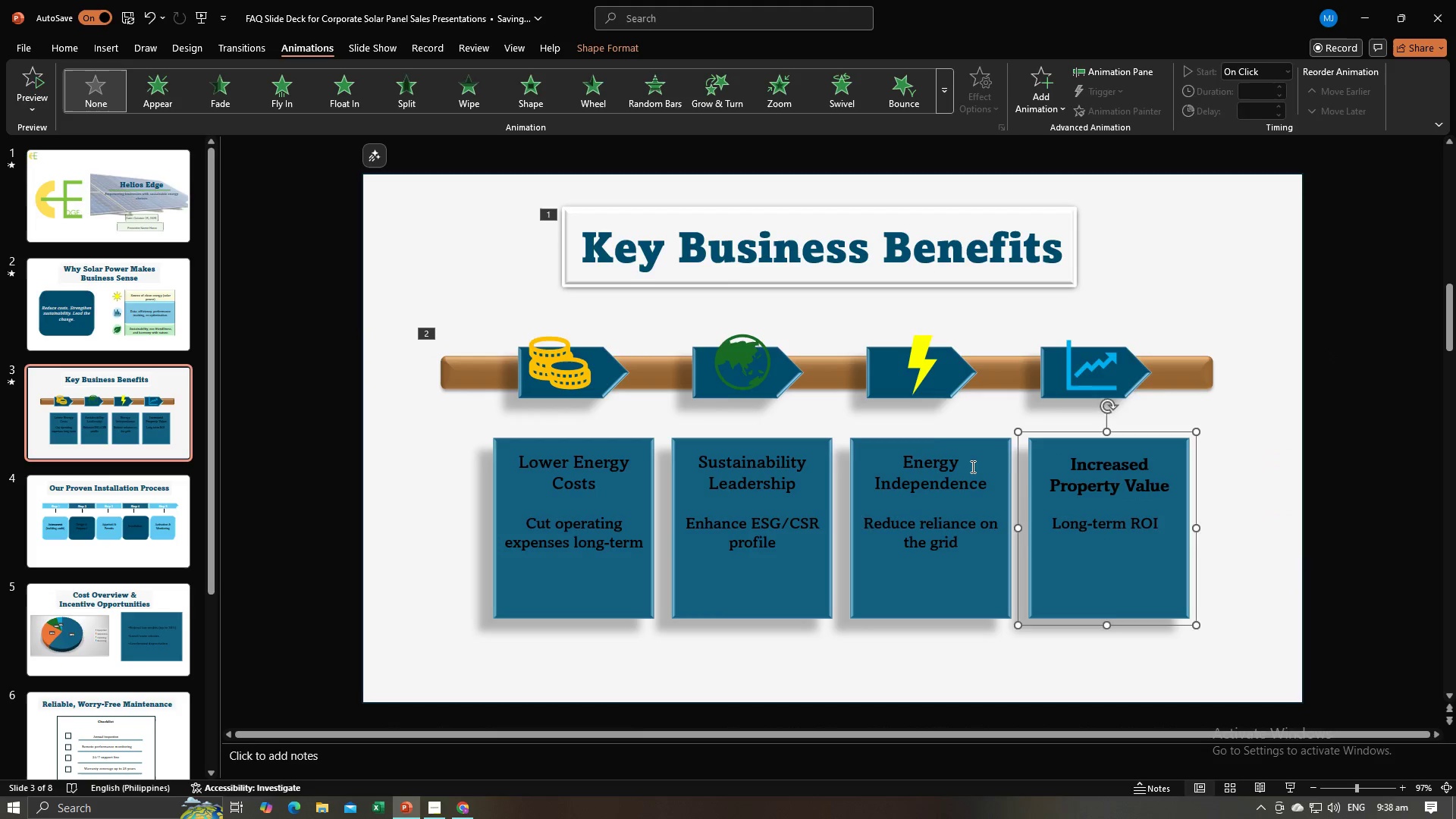 
left_click([971, 466])
 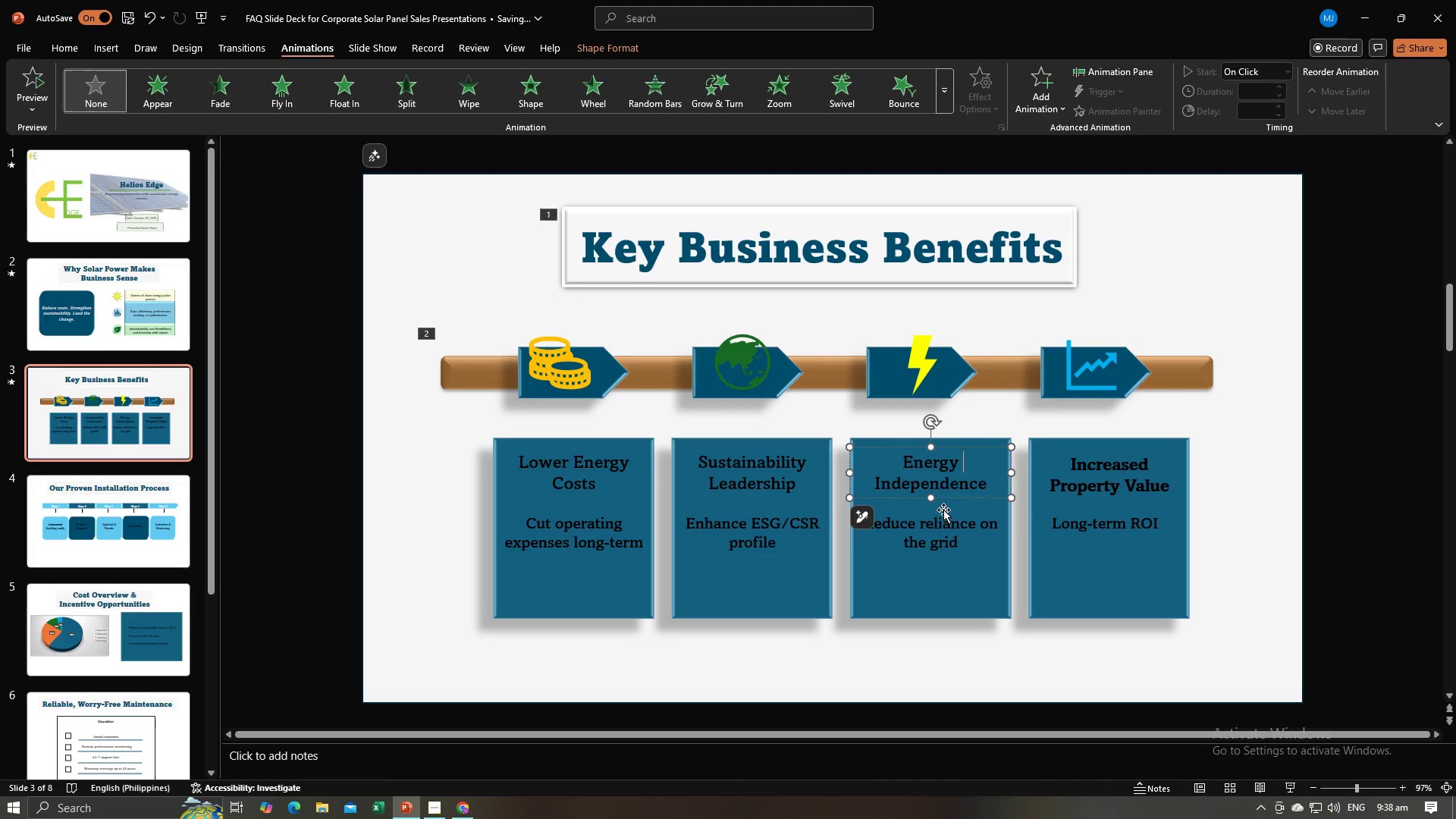 
hold_key(key=ShiftLeft, duration=1.02)
left_click([936, 530])
 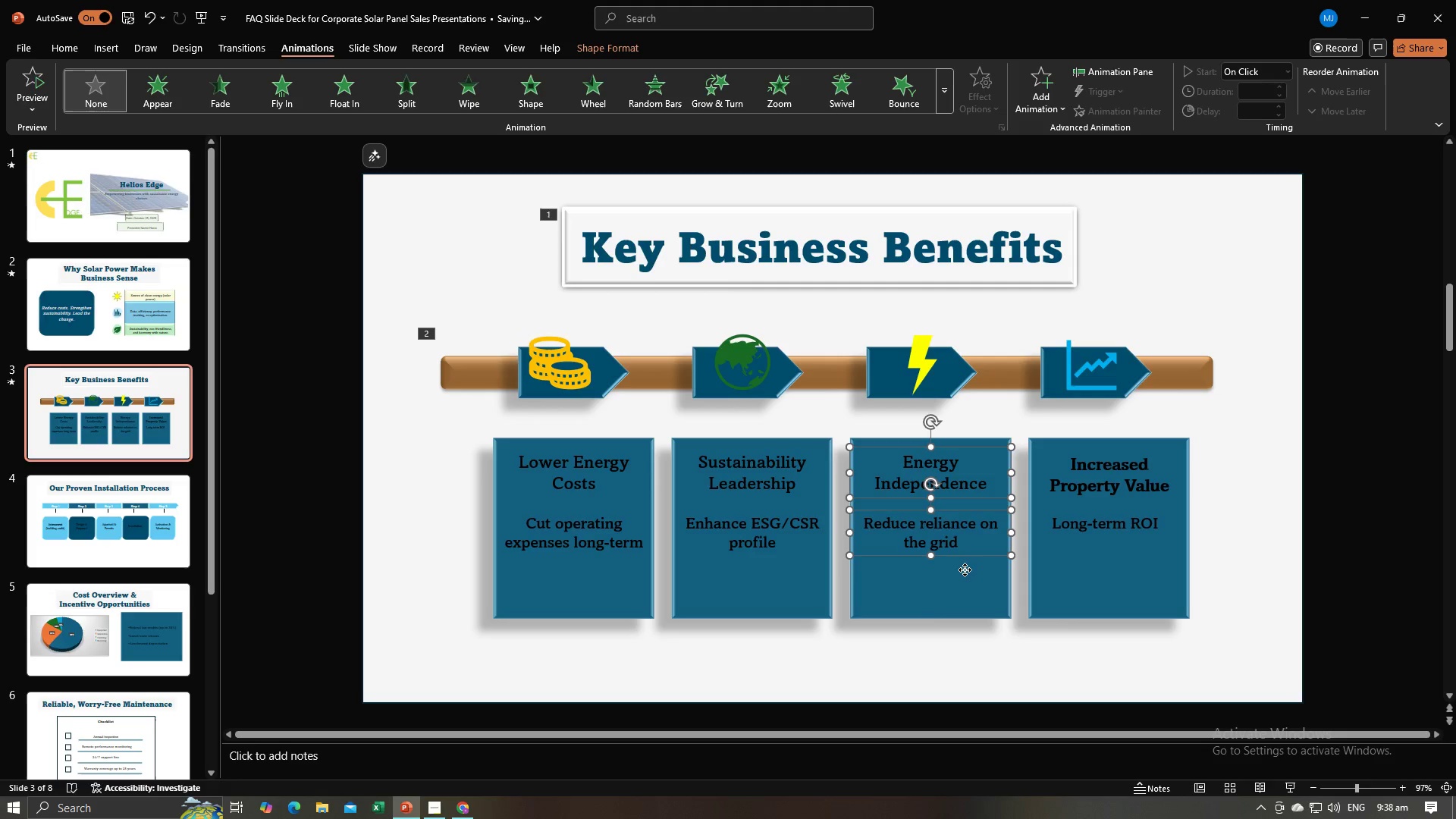 
left_click([965, 570])
 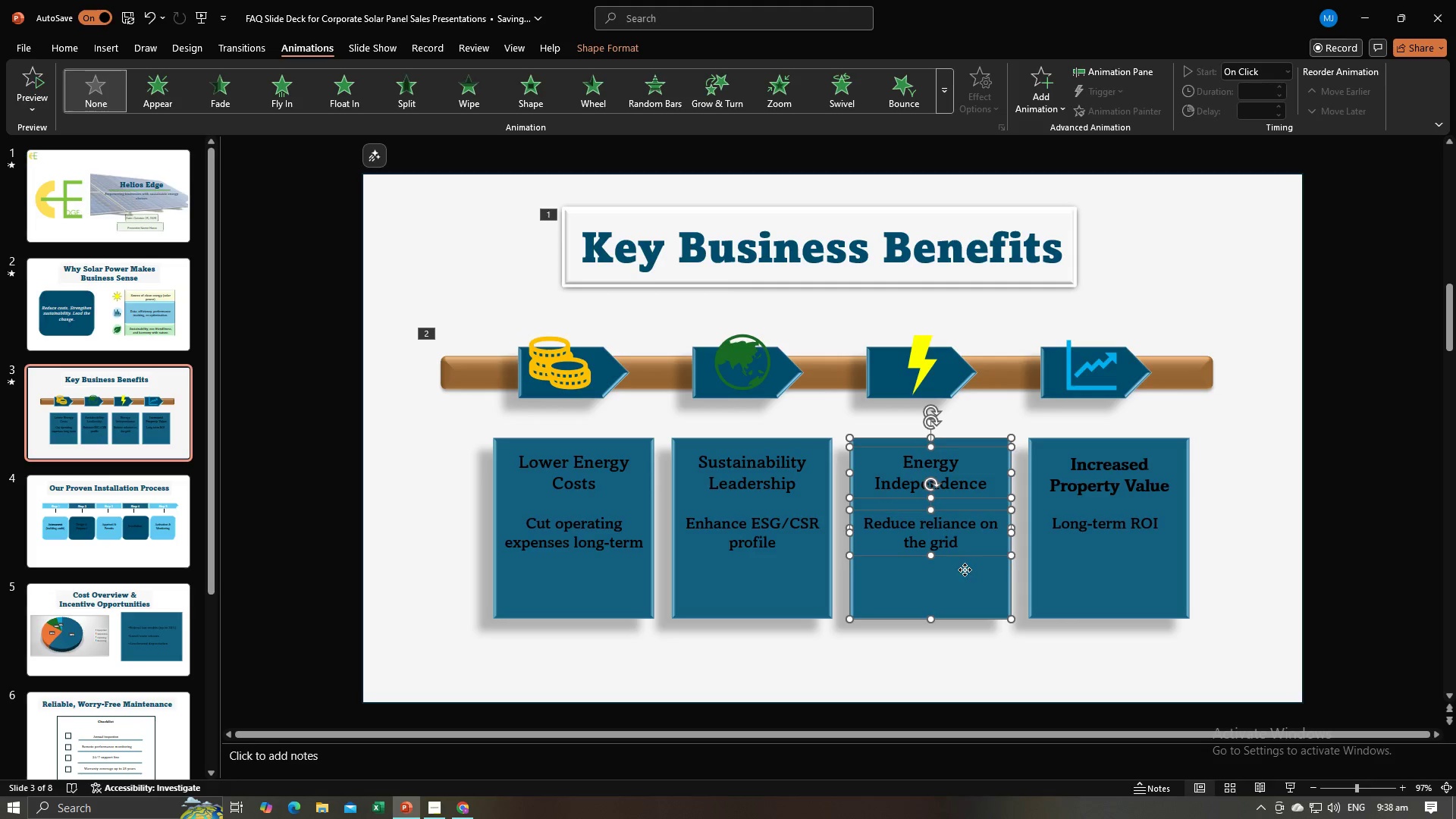 
right_click([965, 570])
 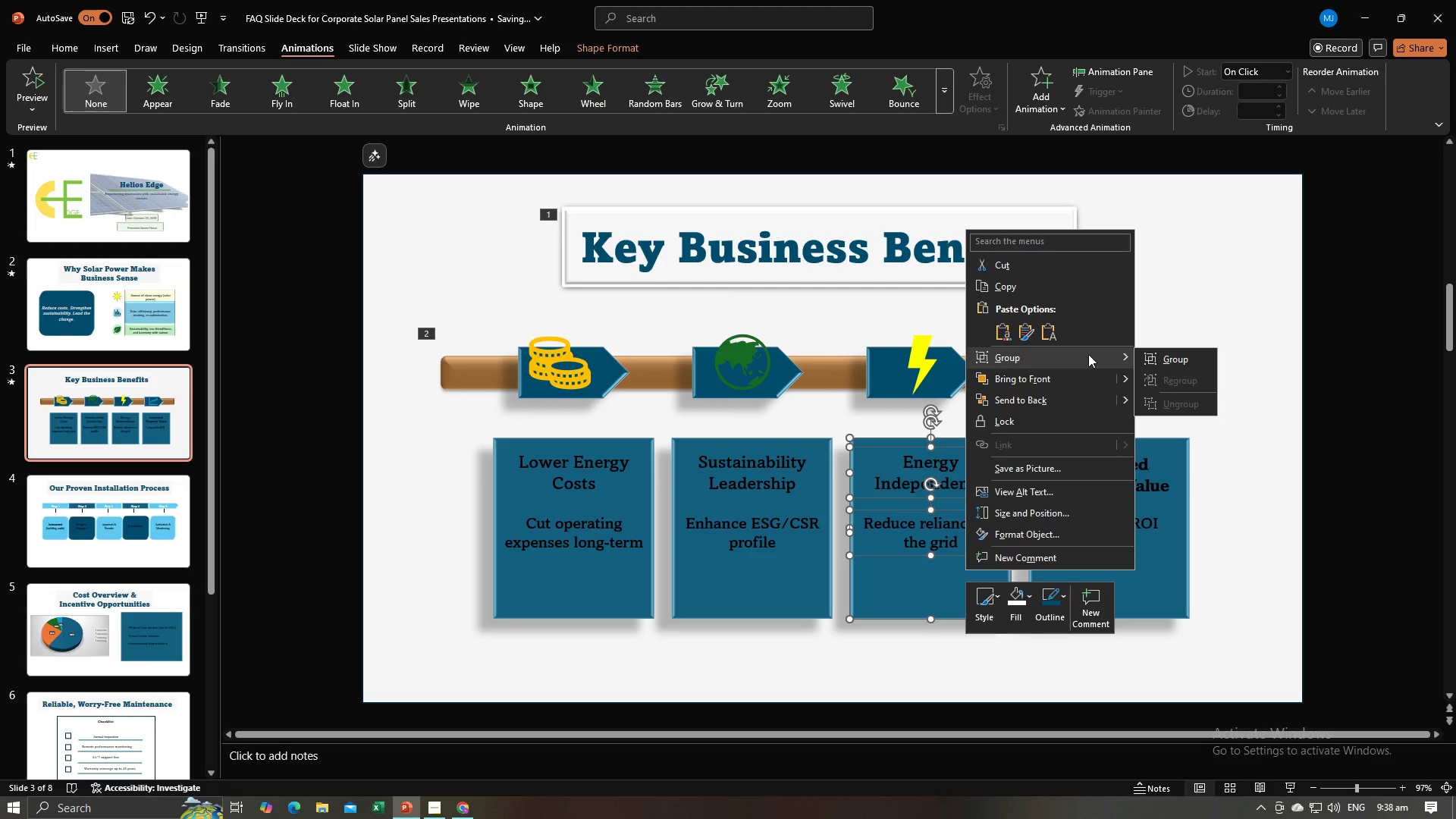 
double_click([1163, 353])
 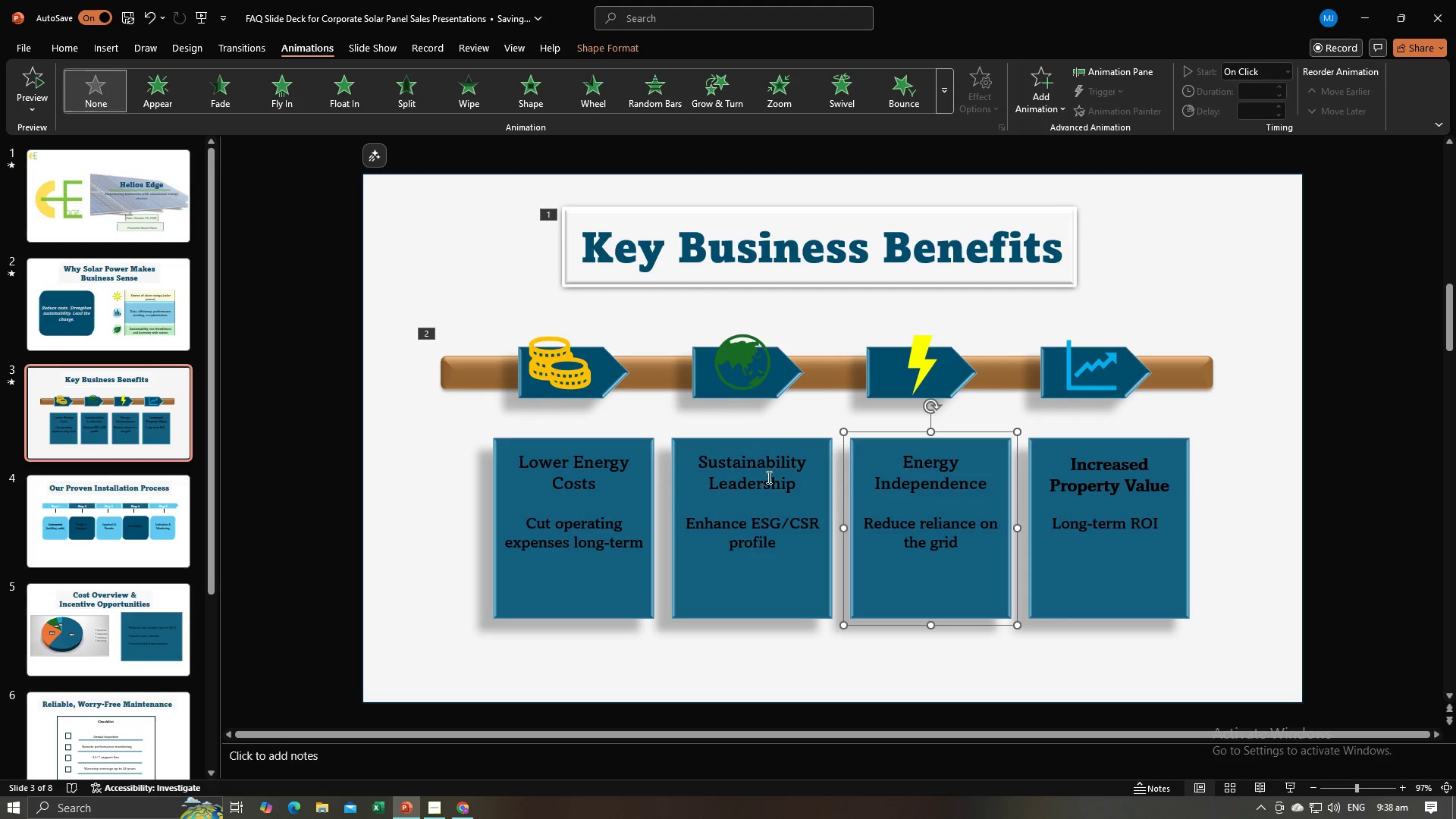 
left_click([767, 477])
 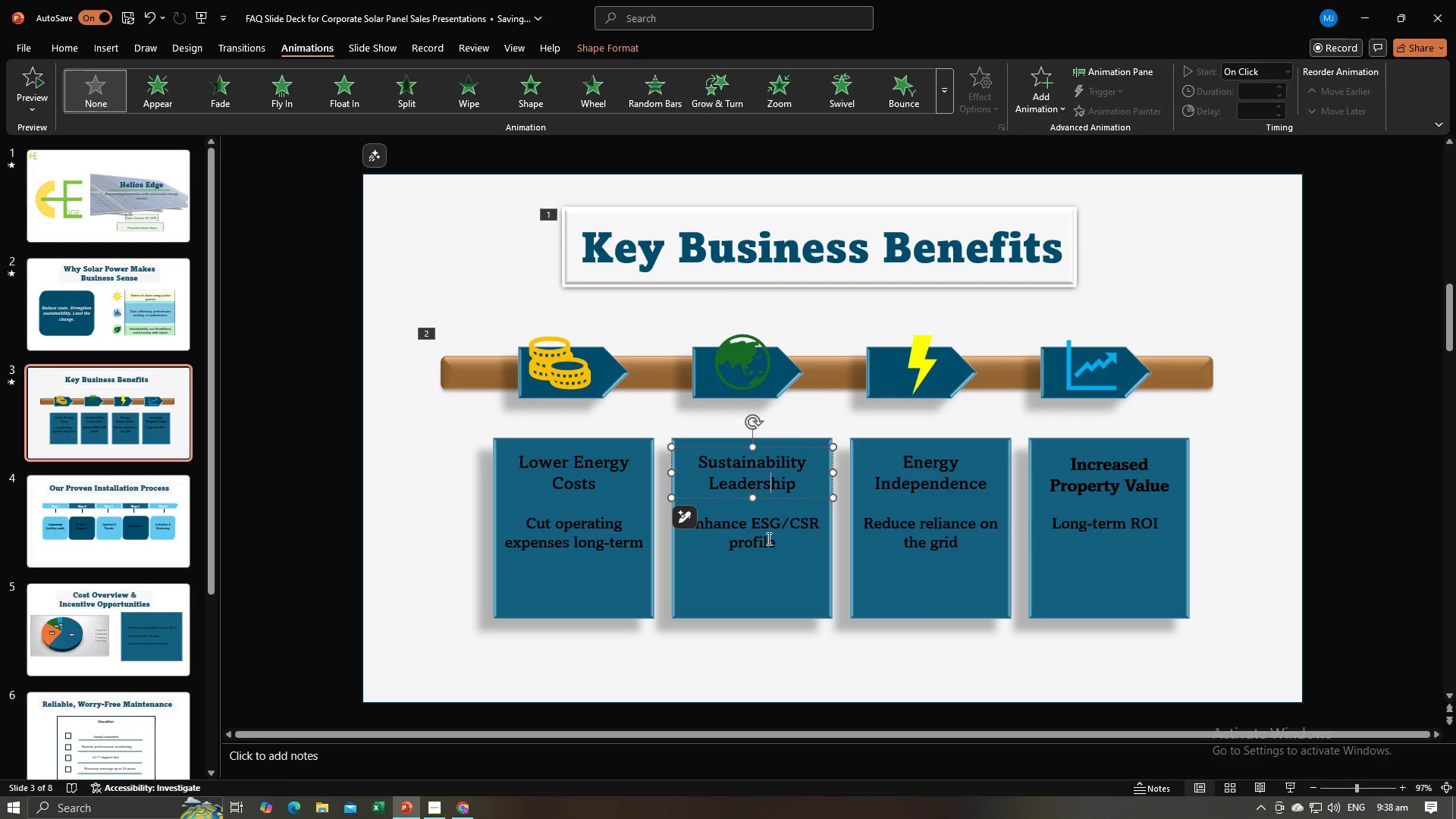 
hold_key(key=ShiftLeft, duration=1.06)
left_click([772, 540])
 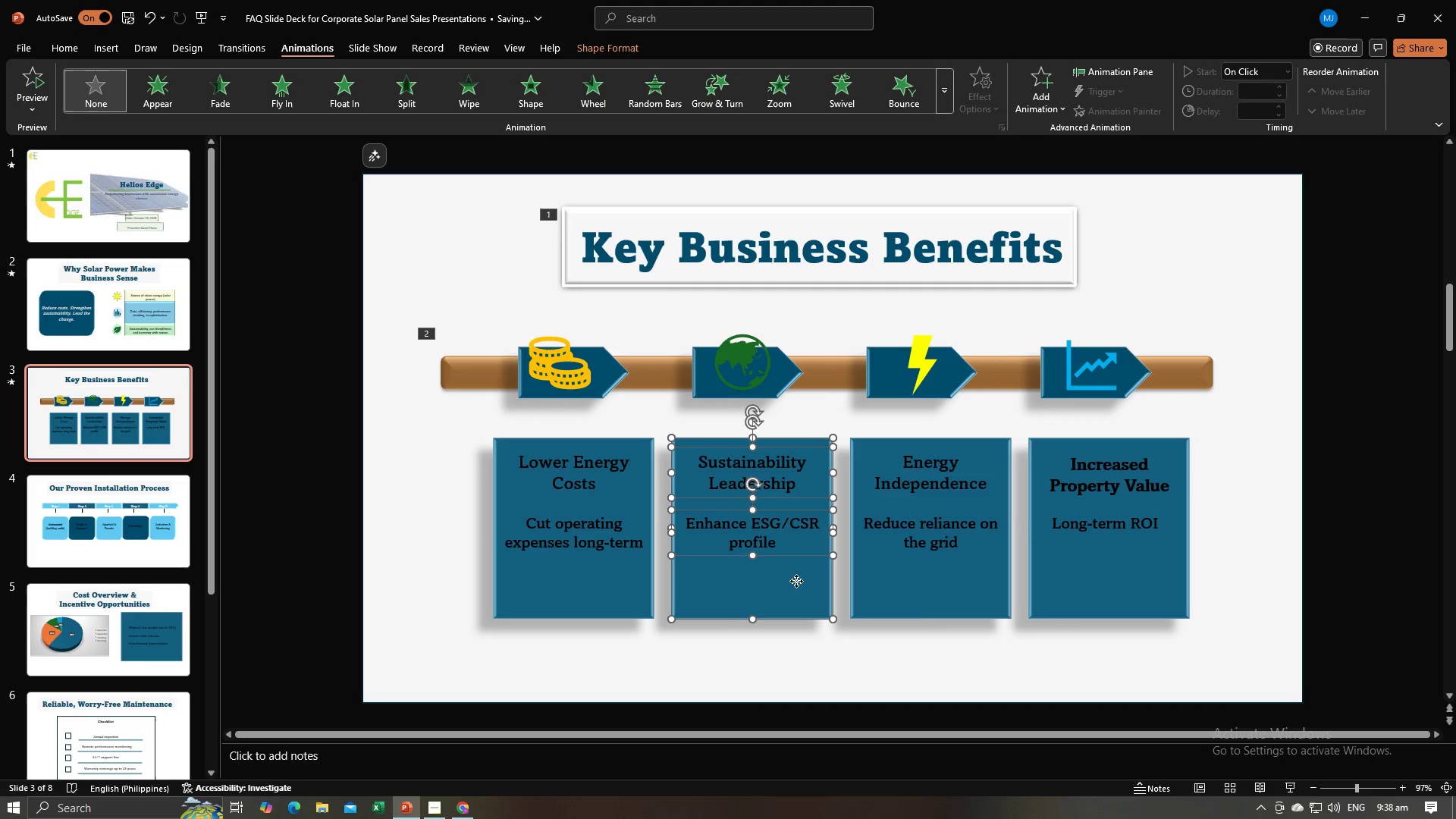 
double_click([796, 581])
 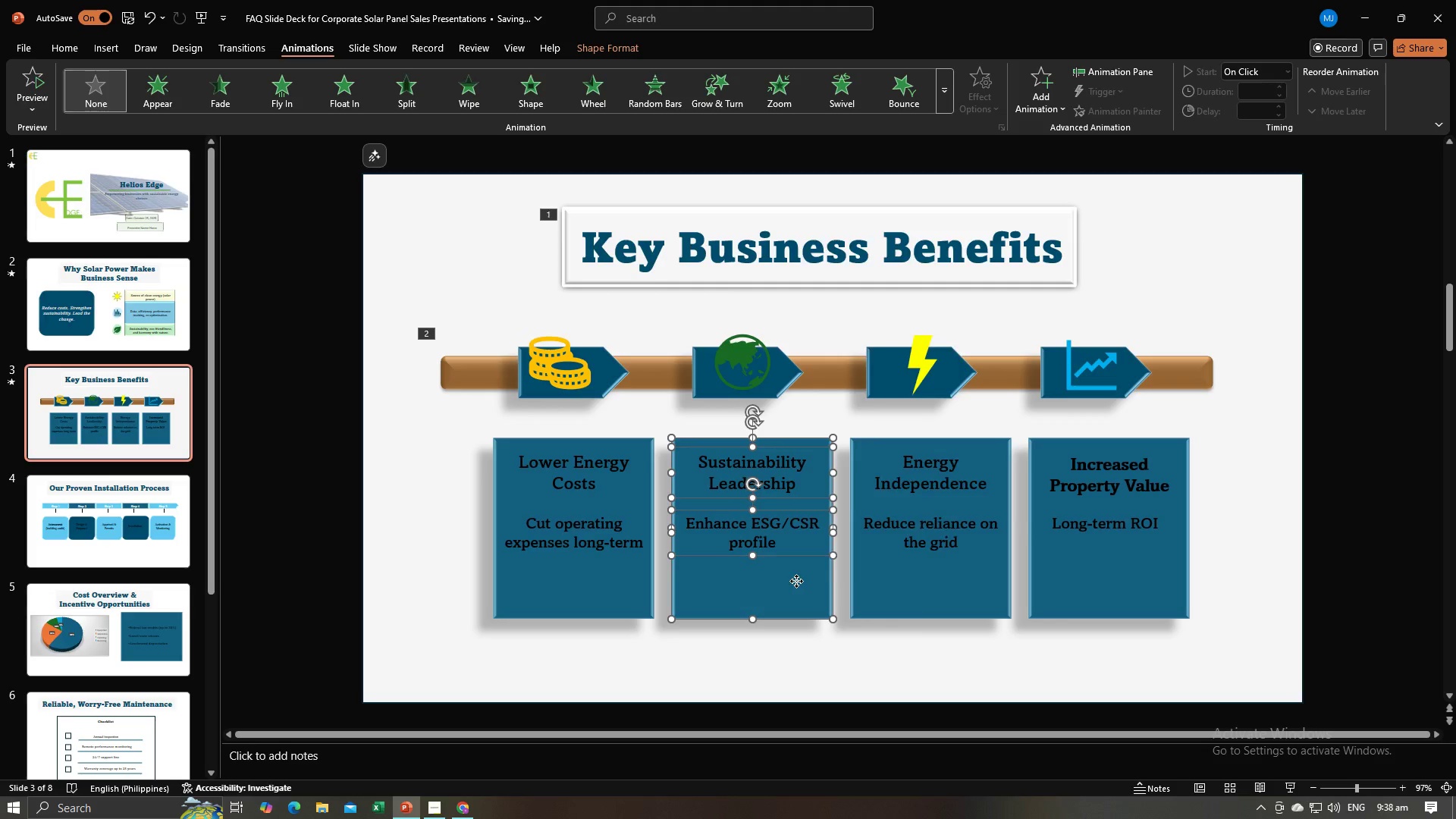 
right_click([796, 581])
 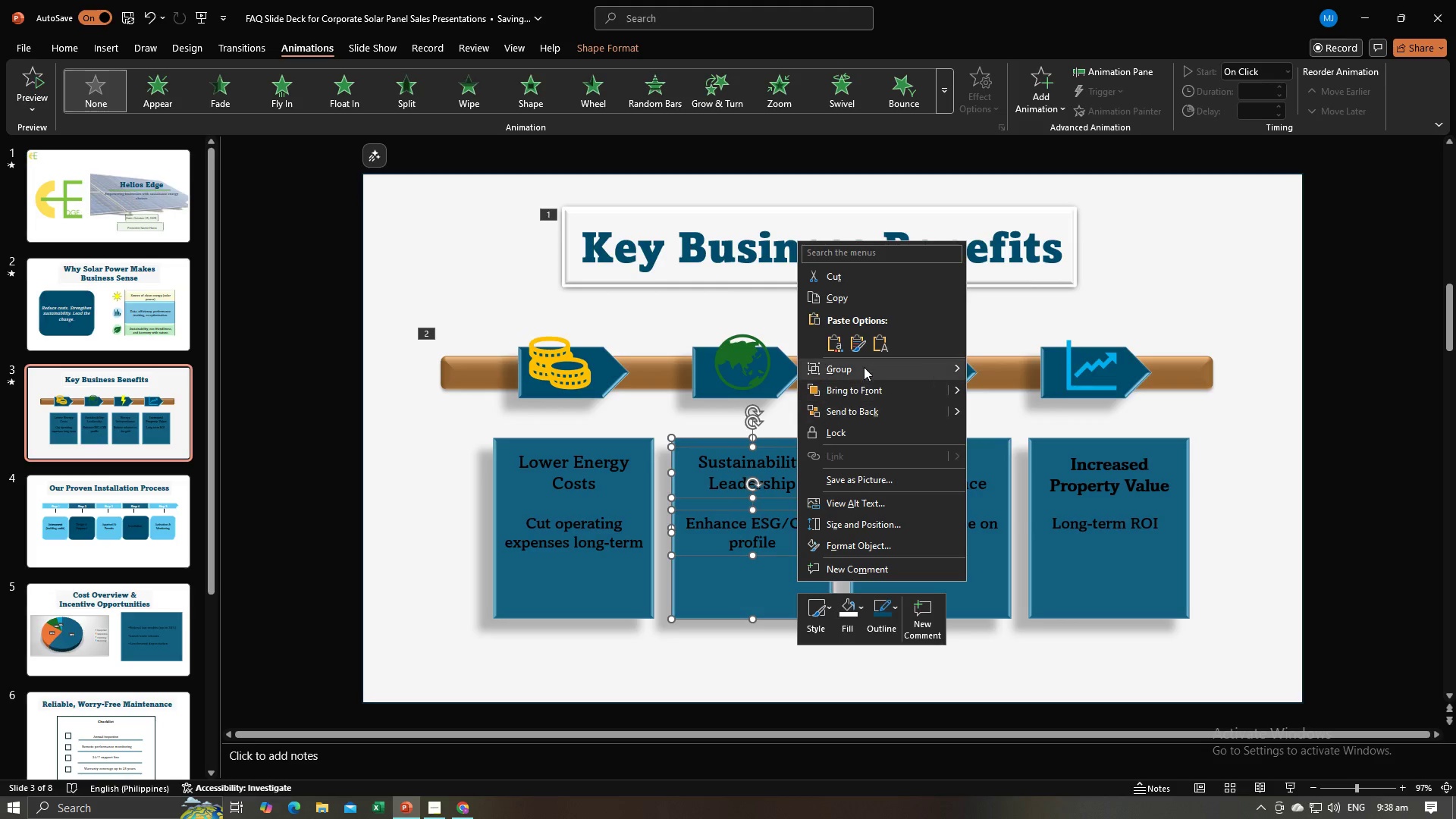 
left_click([864, 367])
 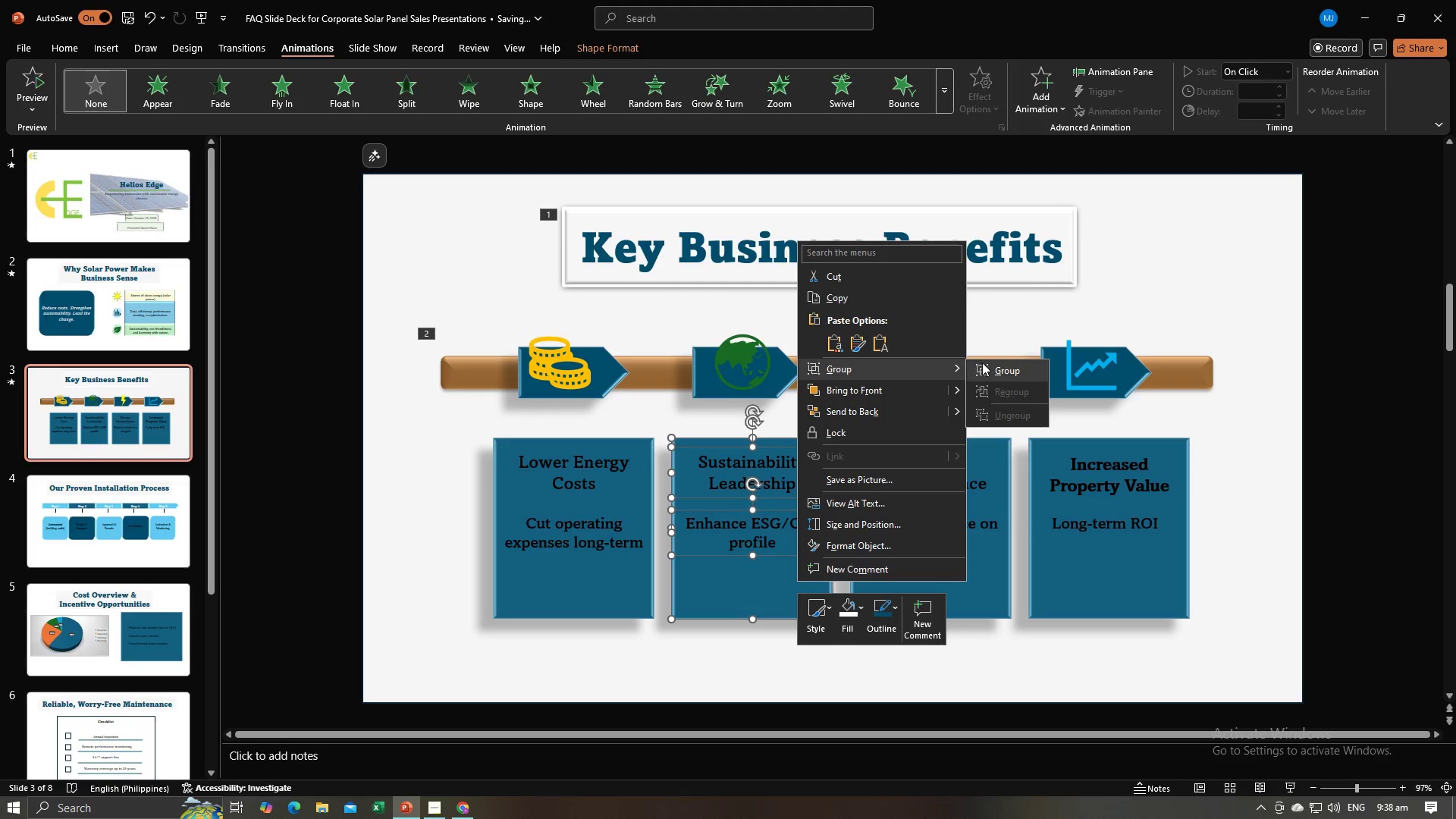 
left_click([982, 362])
 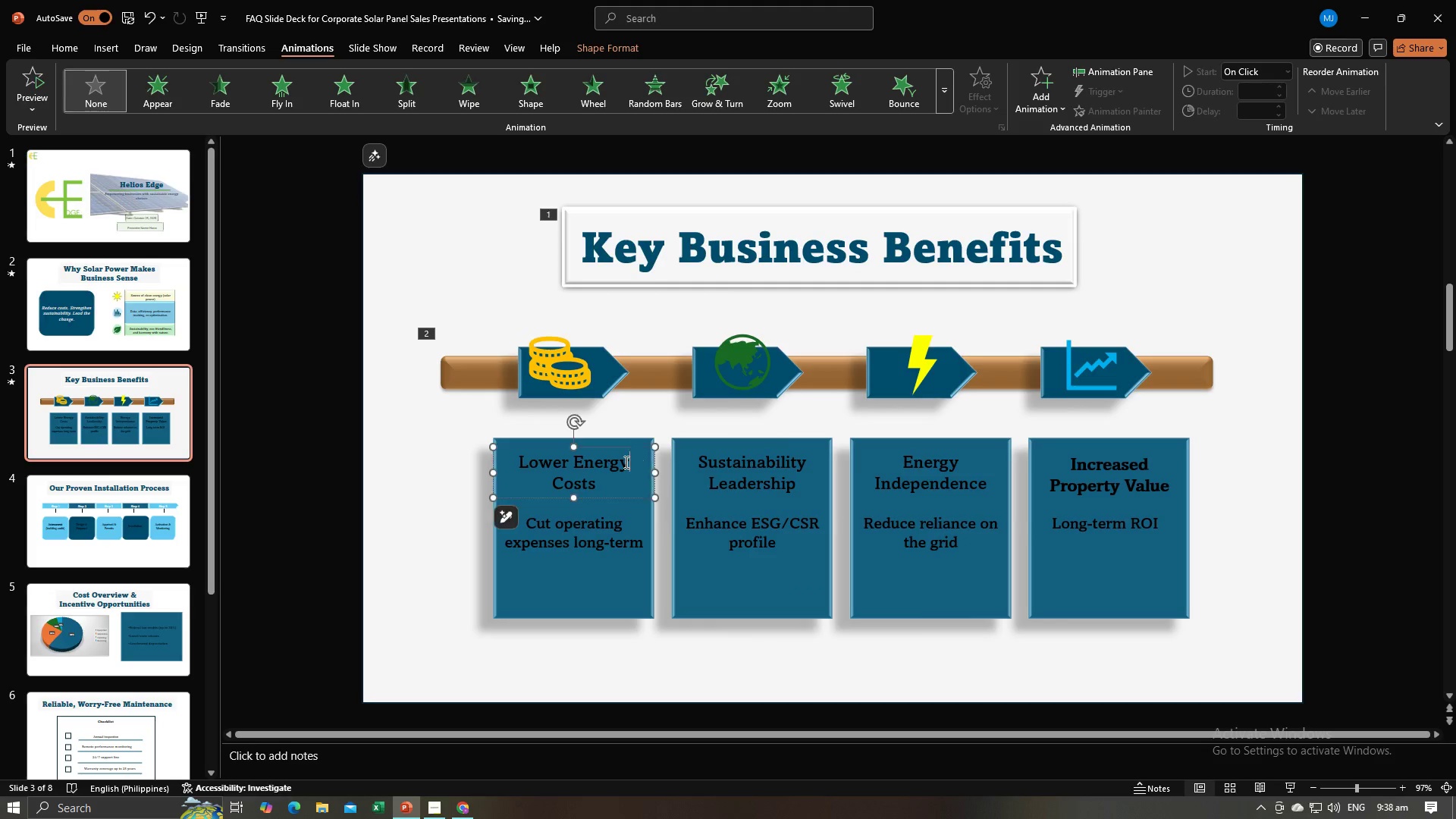 
left_click([625, 462])
 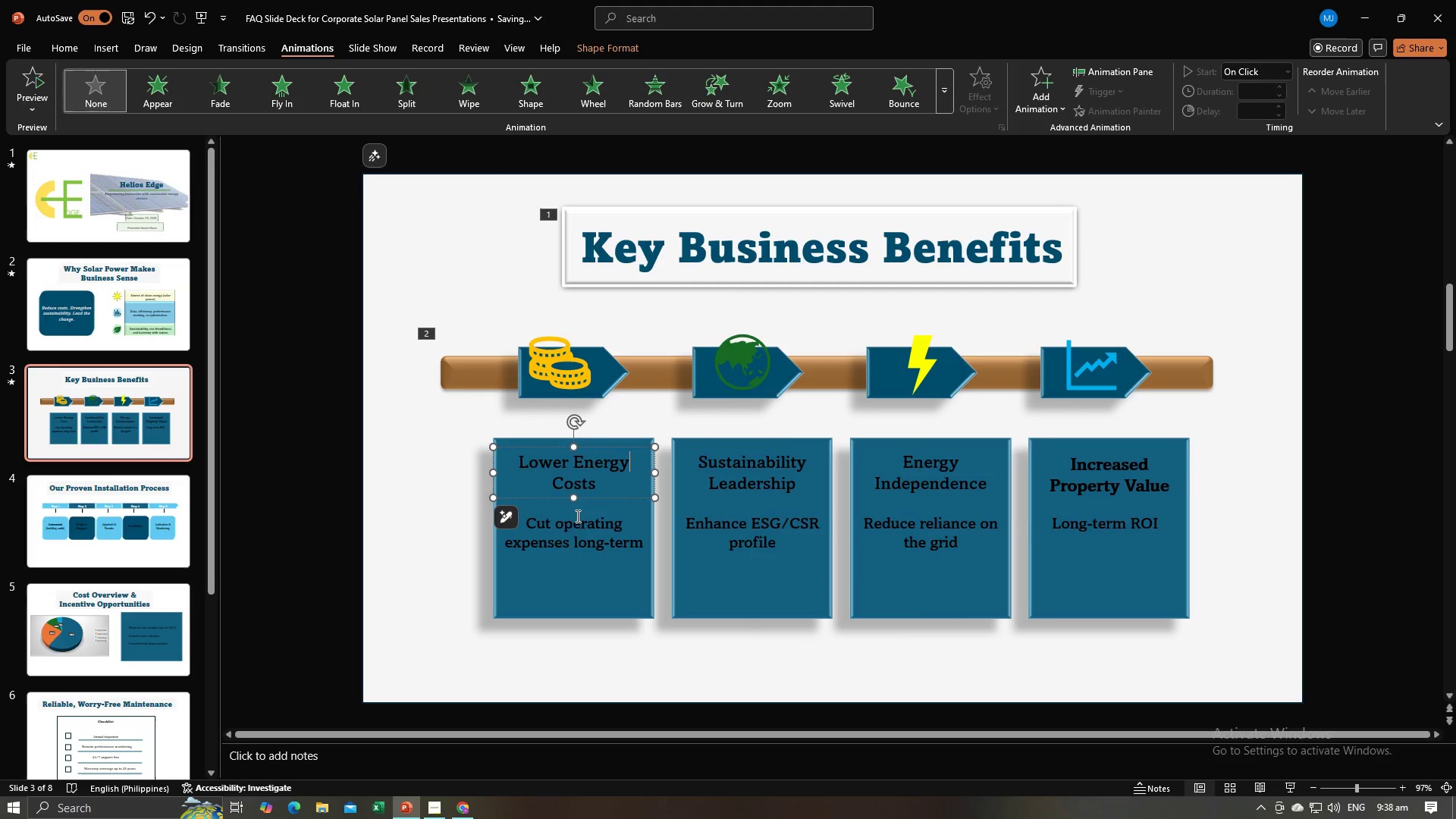 
hold_key(key=ShiftLeft, duration=0.91)
left_click([576, 533])
 